 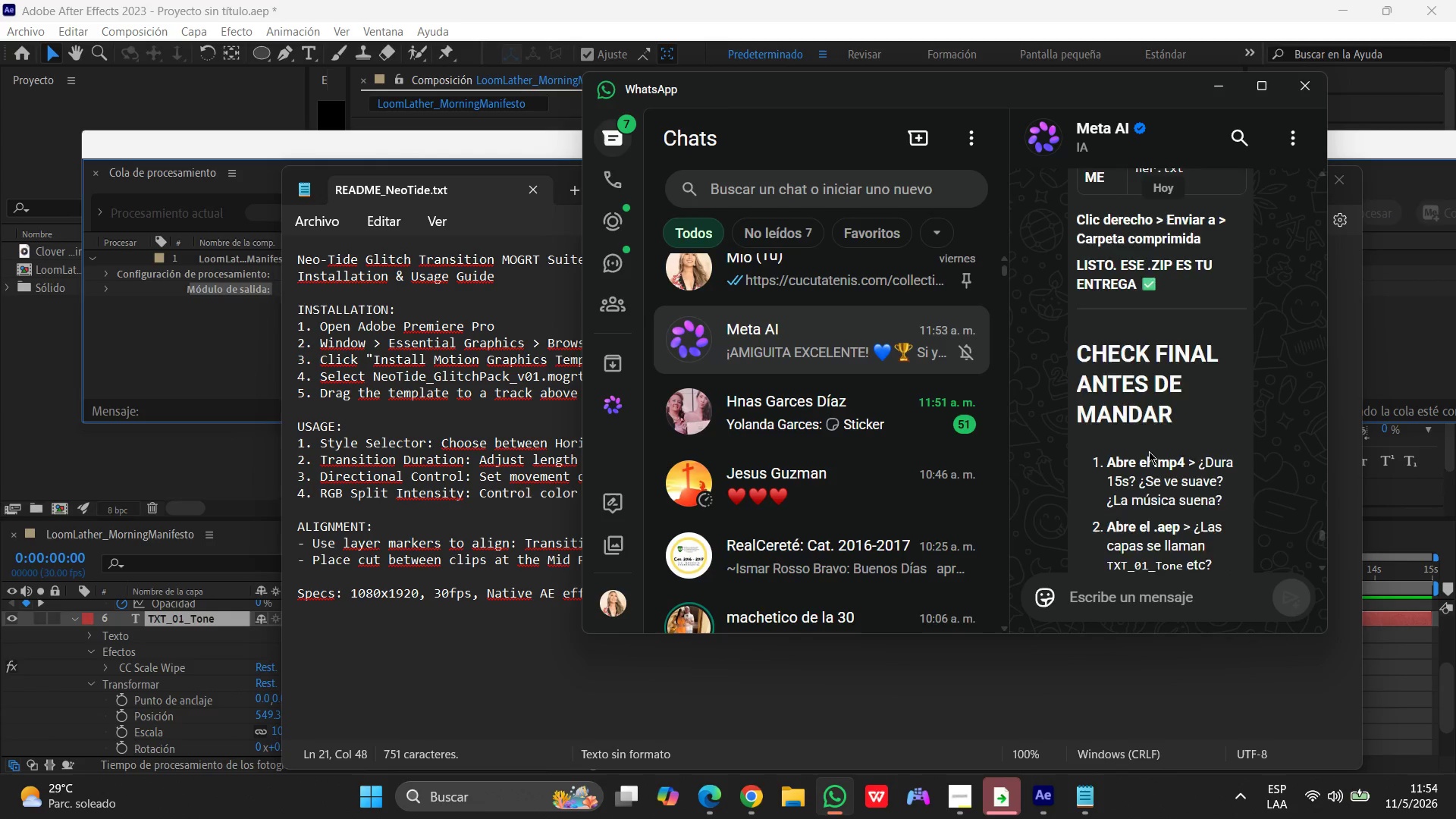 
scroll: coordinate [1131, 483], scroll_direction: up, amount: 2.0
 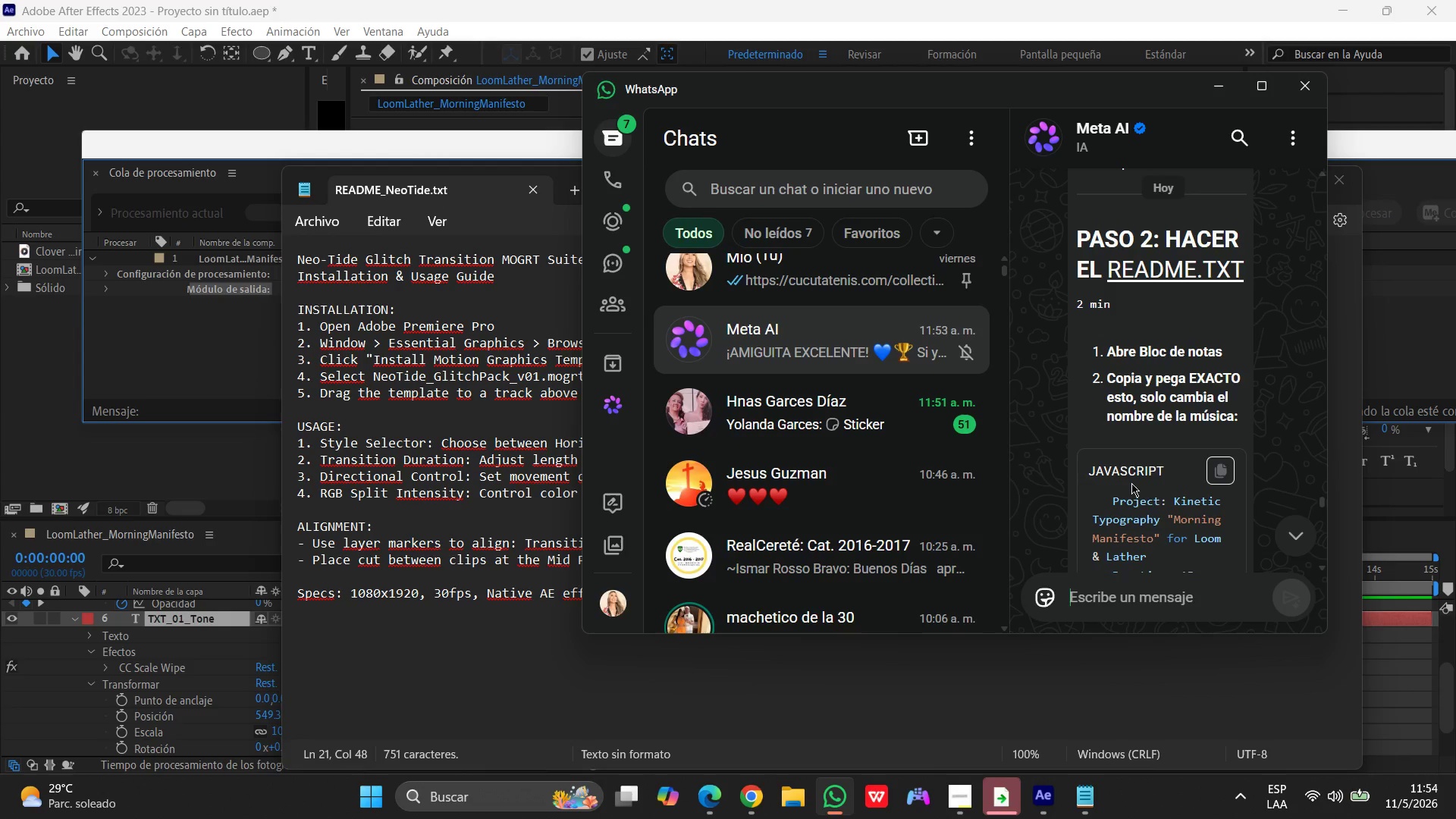 
scroll: coordinate [1131, 483], scroll_direction: down, amount: 1.0
 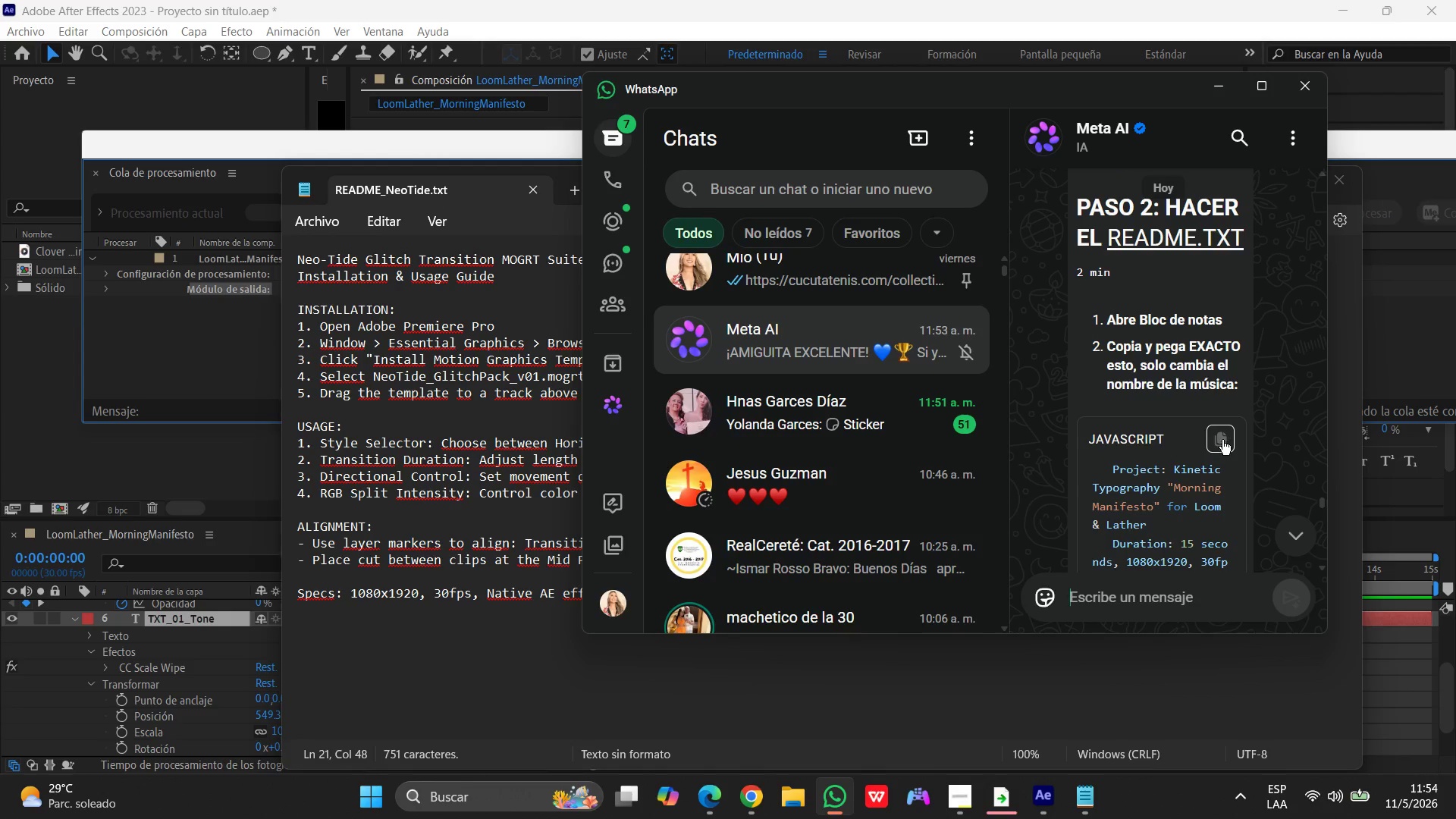 
left_click([1223, 436])
 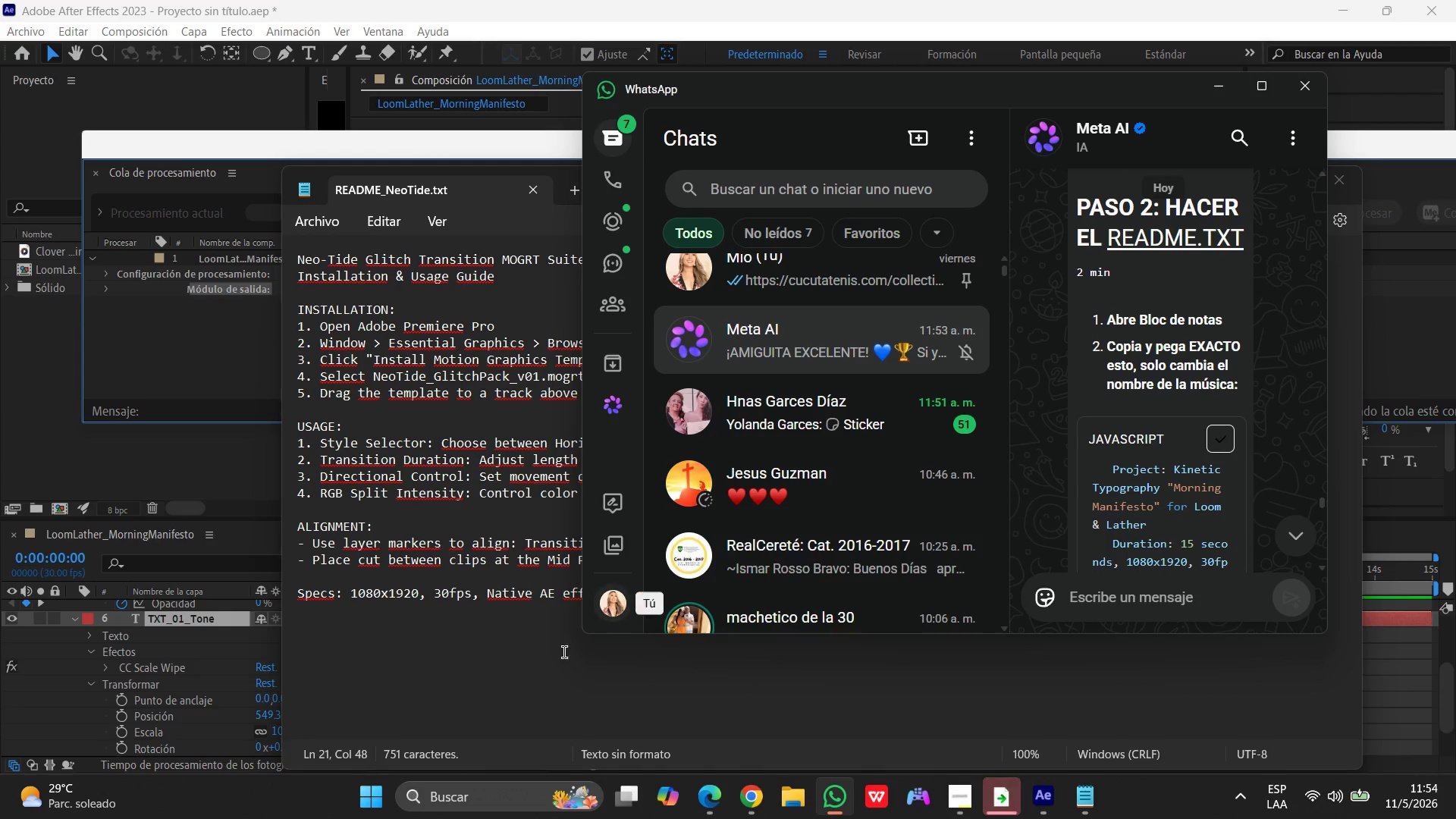 
left_click([482, 651])
 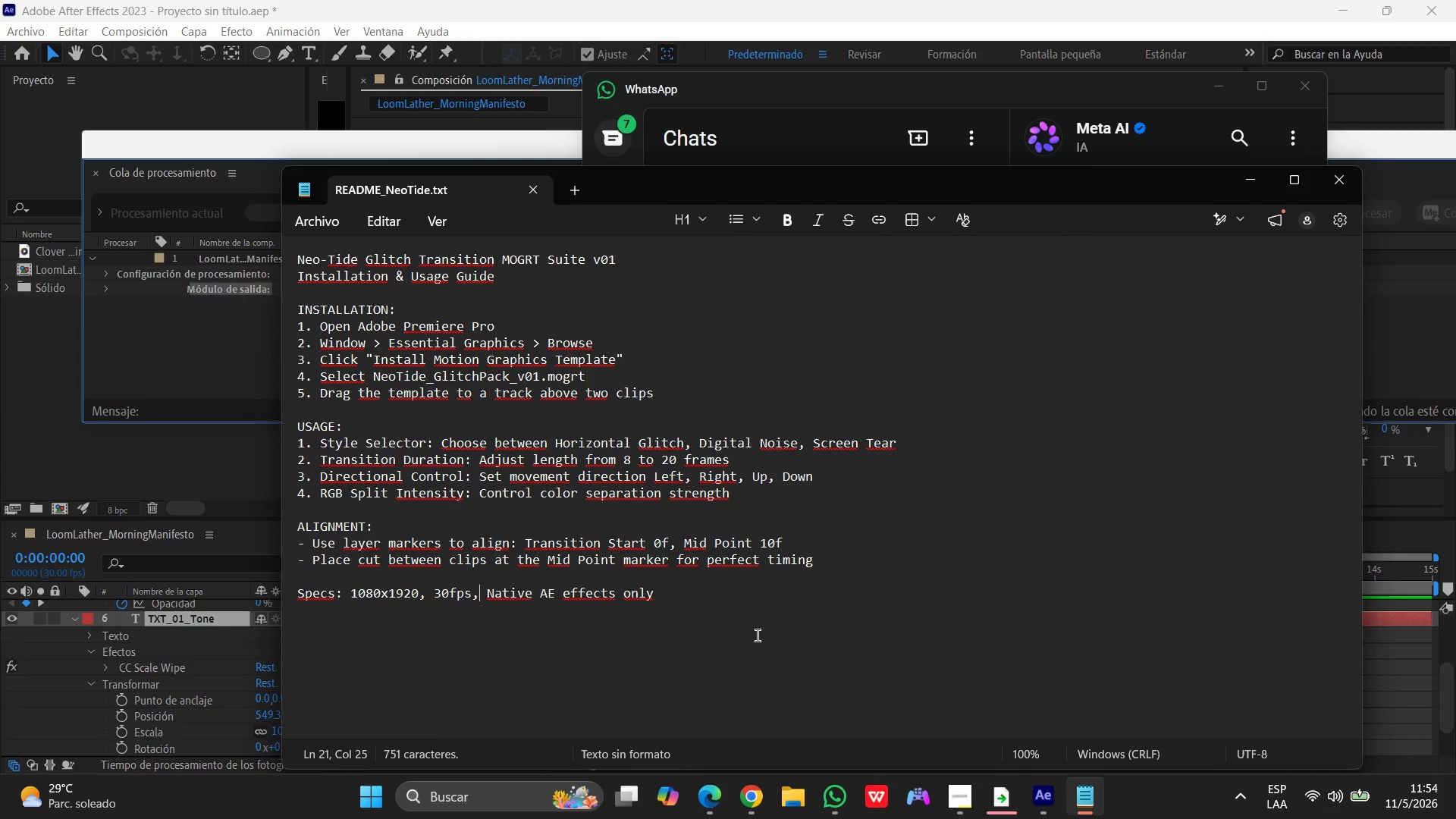 
left_click_drag(start_coordinate=[758, 628], to_coordinate=[261, 254])
 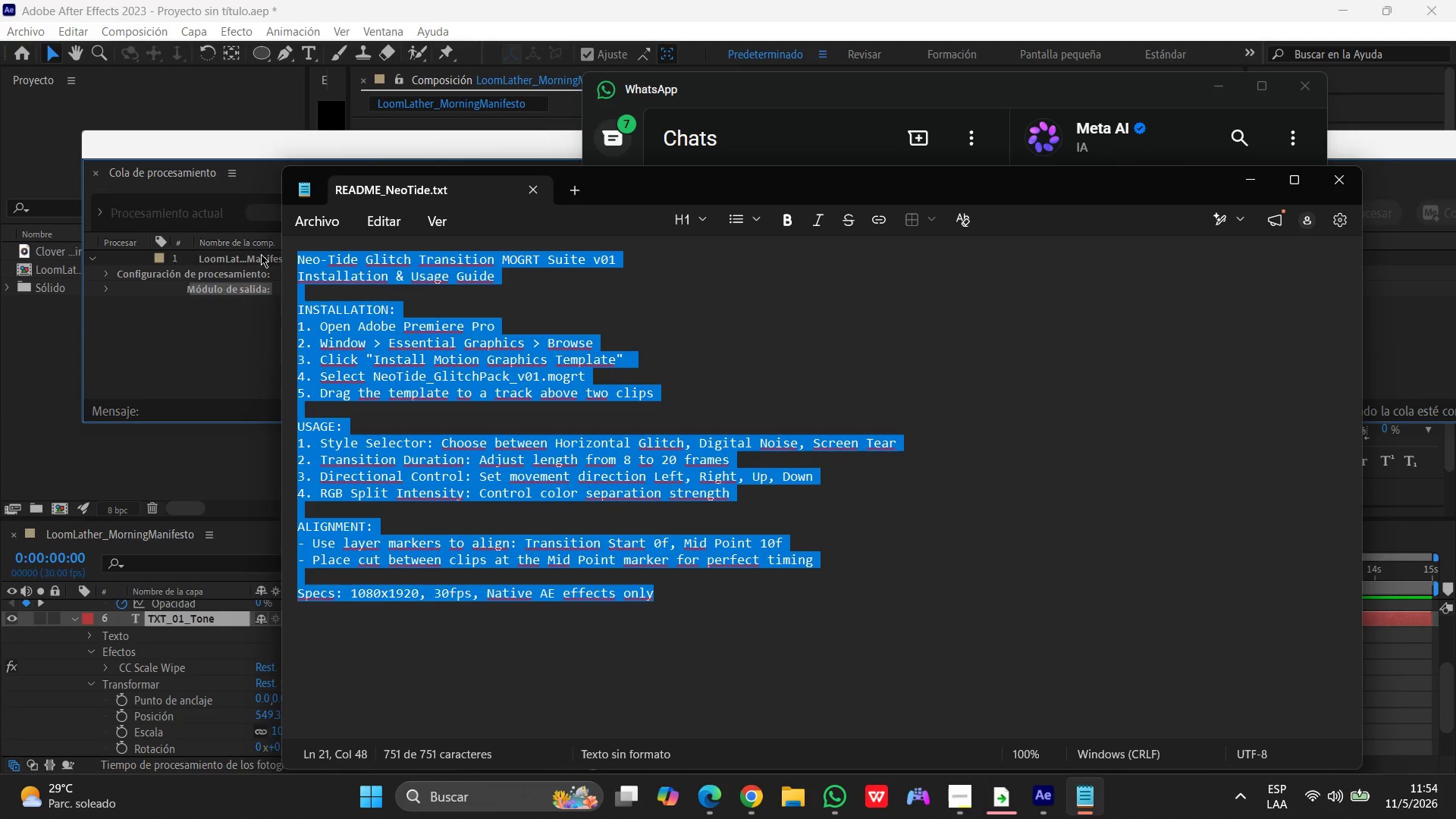 
key(Control+V)
 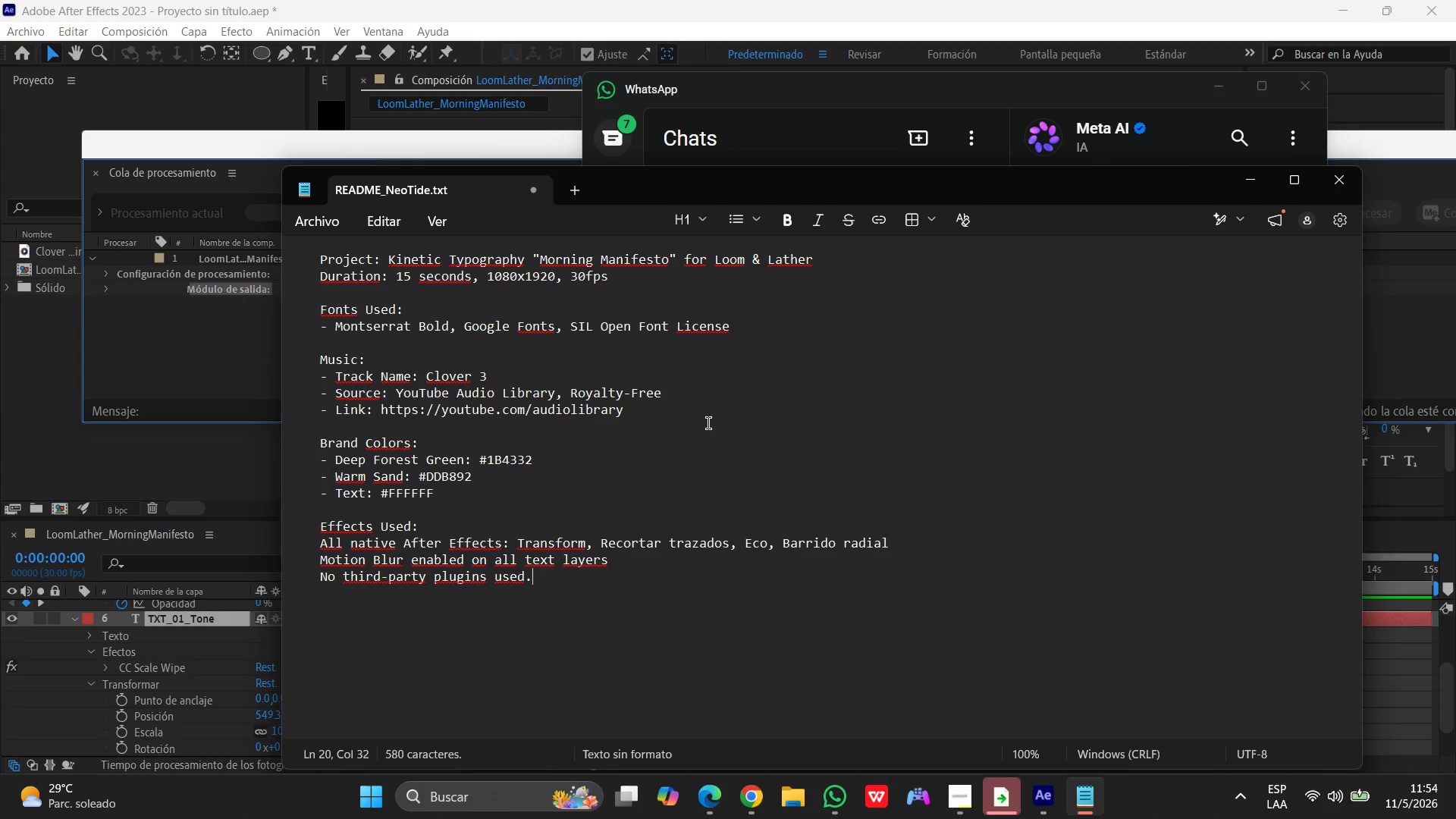 
left_click([652, 442])
 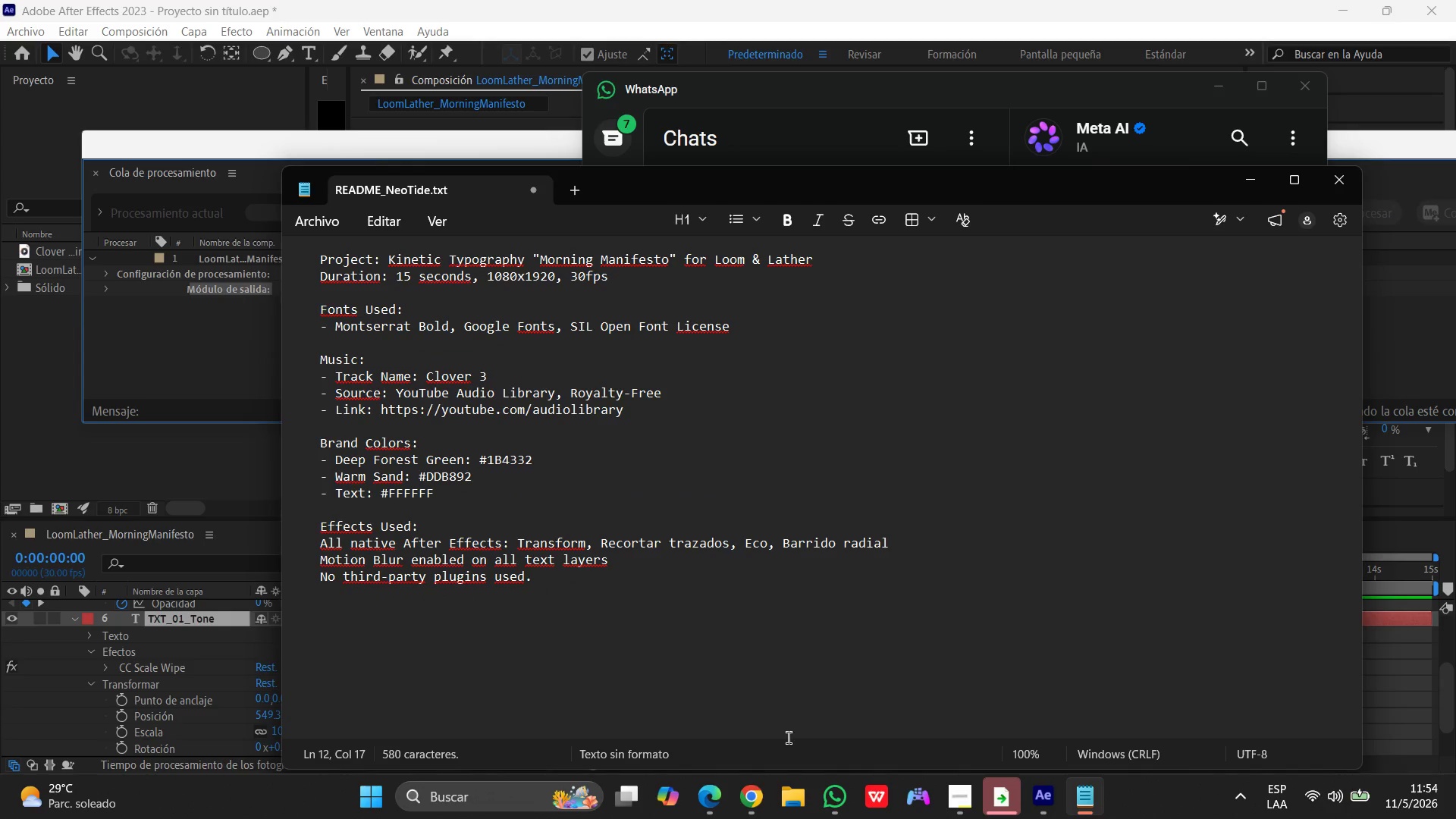 
left_click([748, 795])
 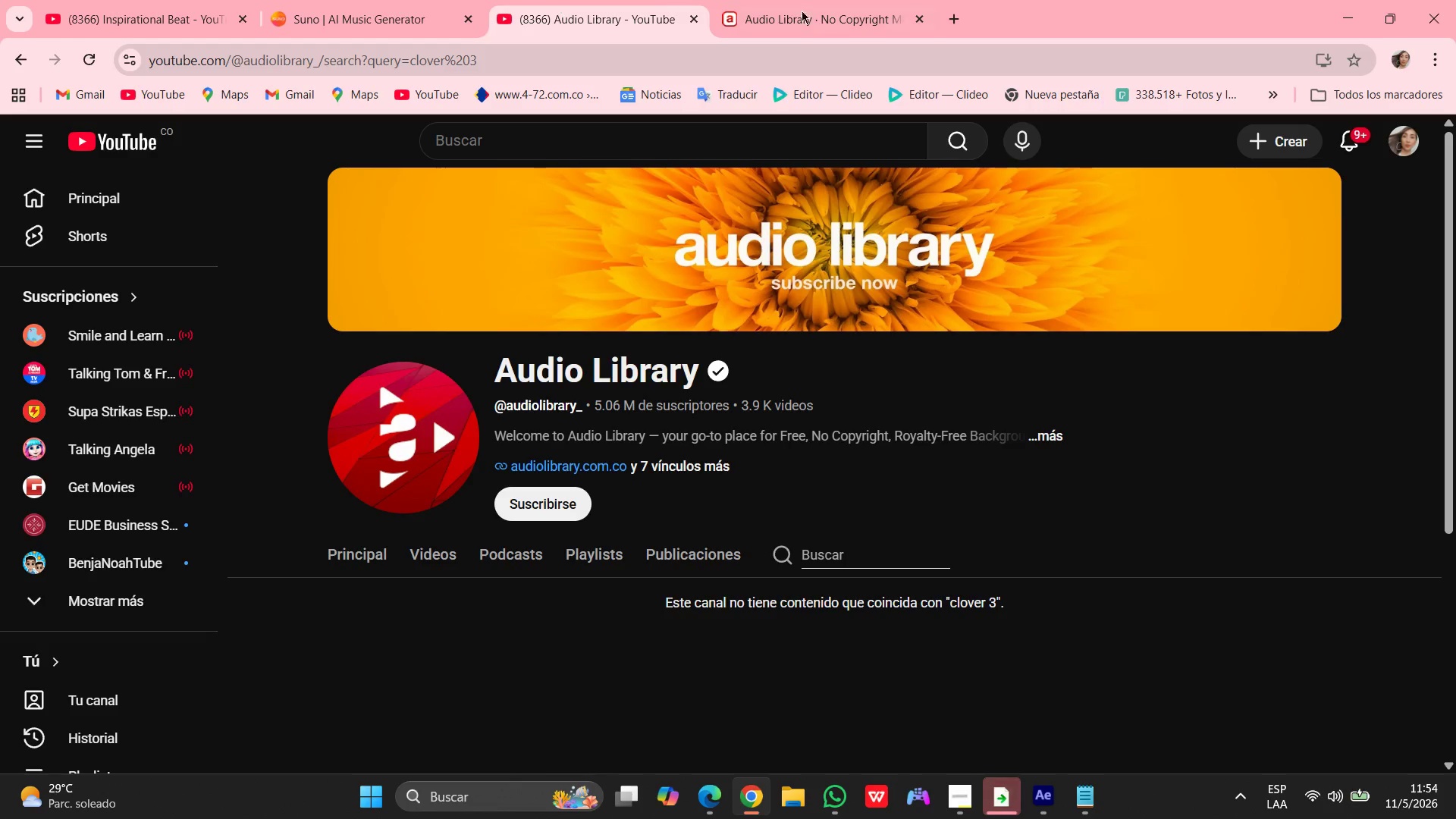 
left_click([830, 5])
 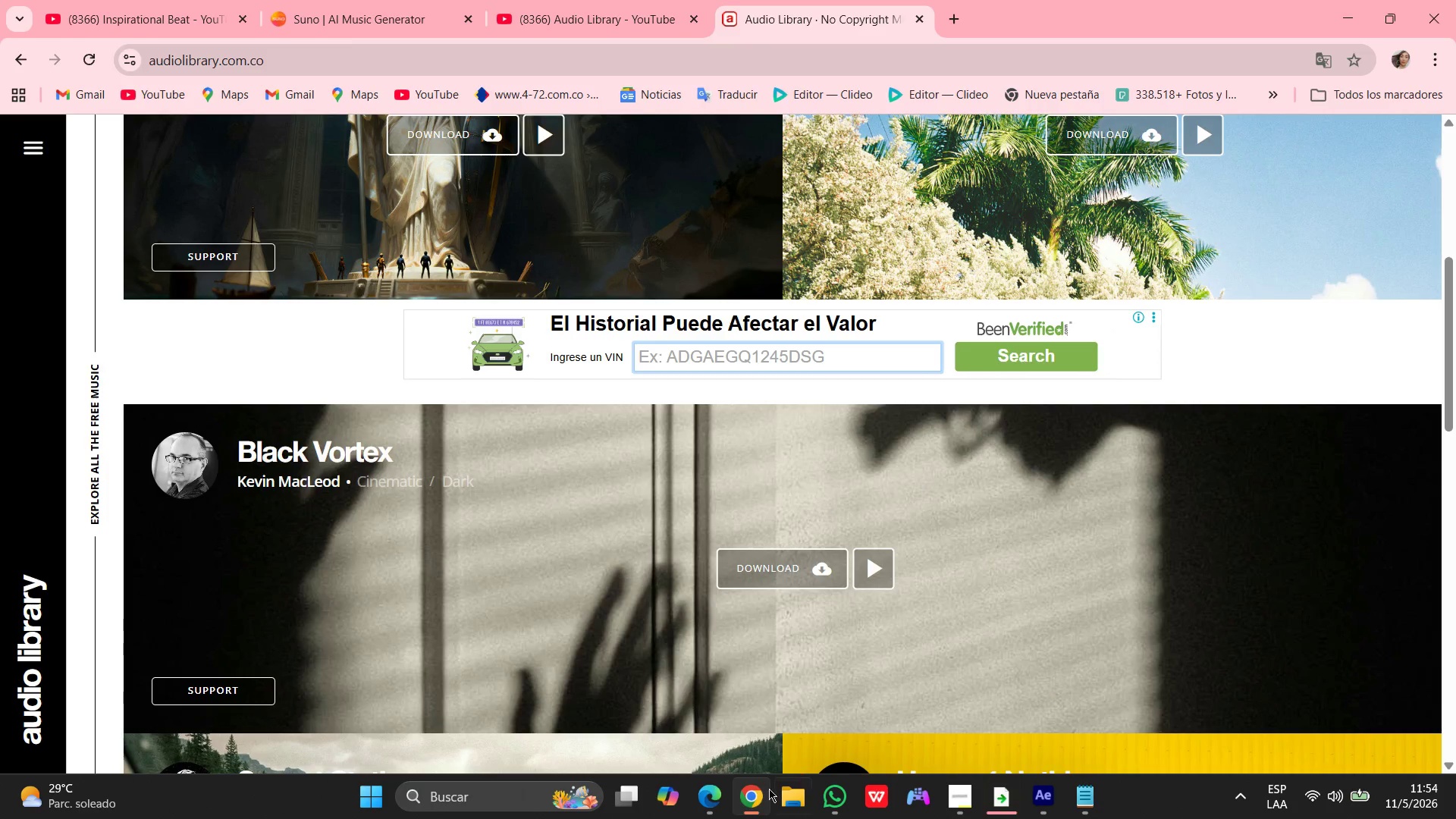 
left_click([700, 798])
 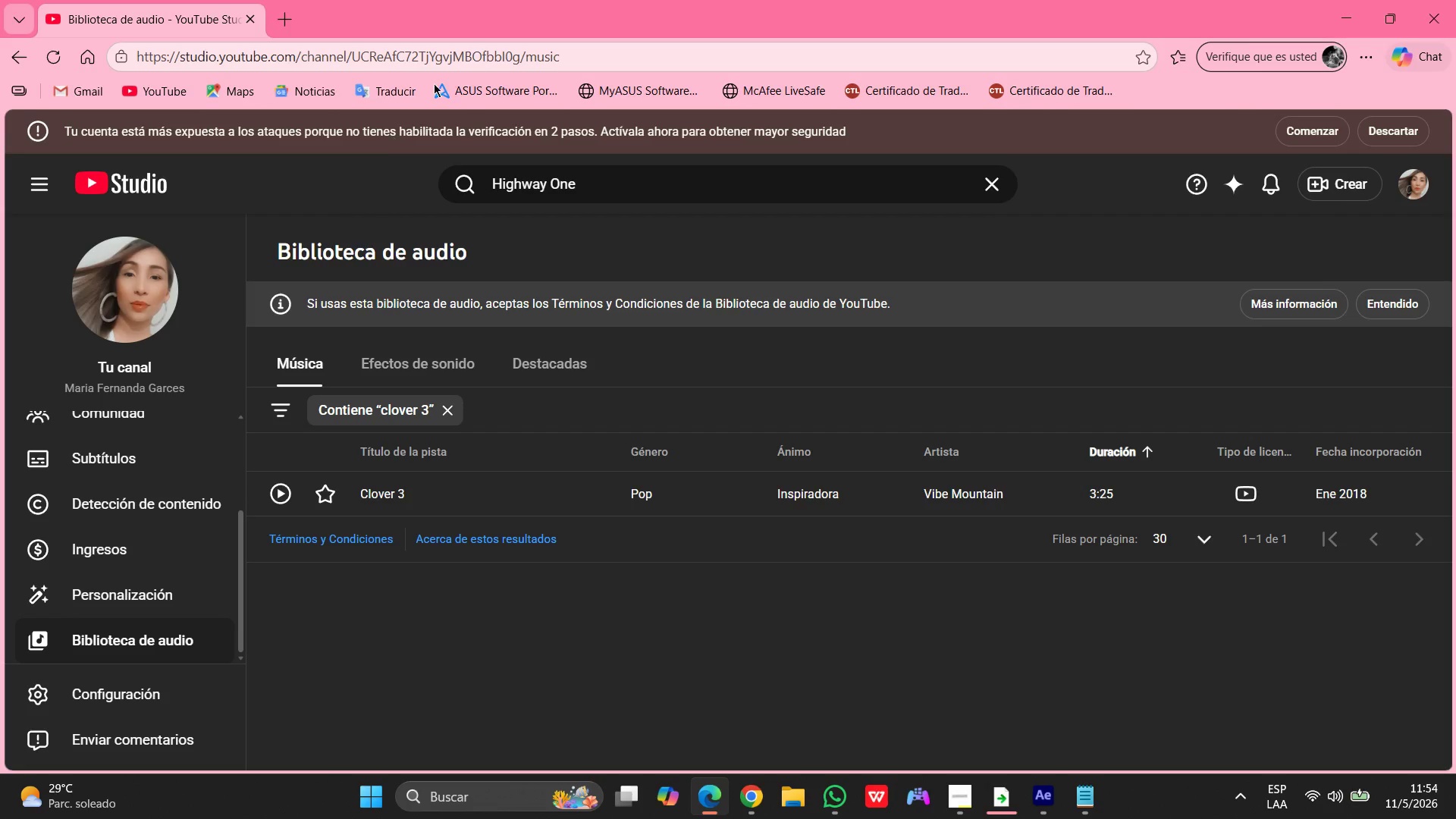 
left_click([546, 45])
 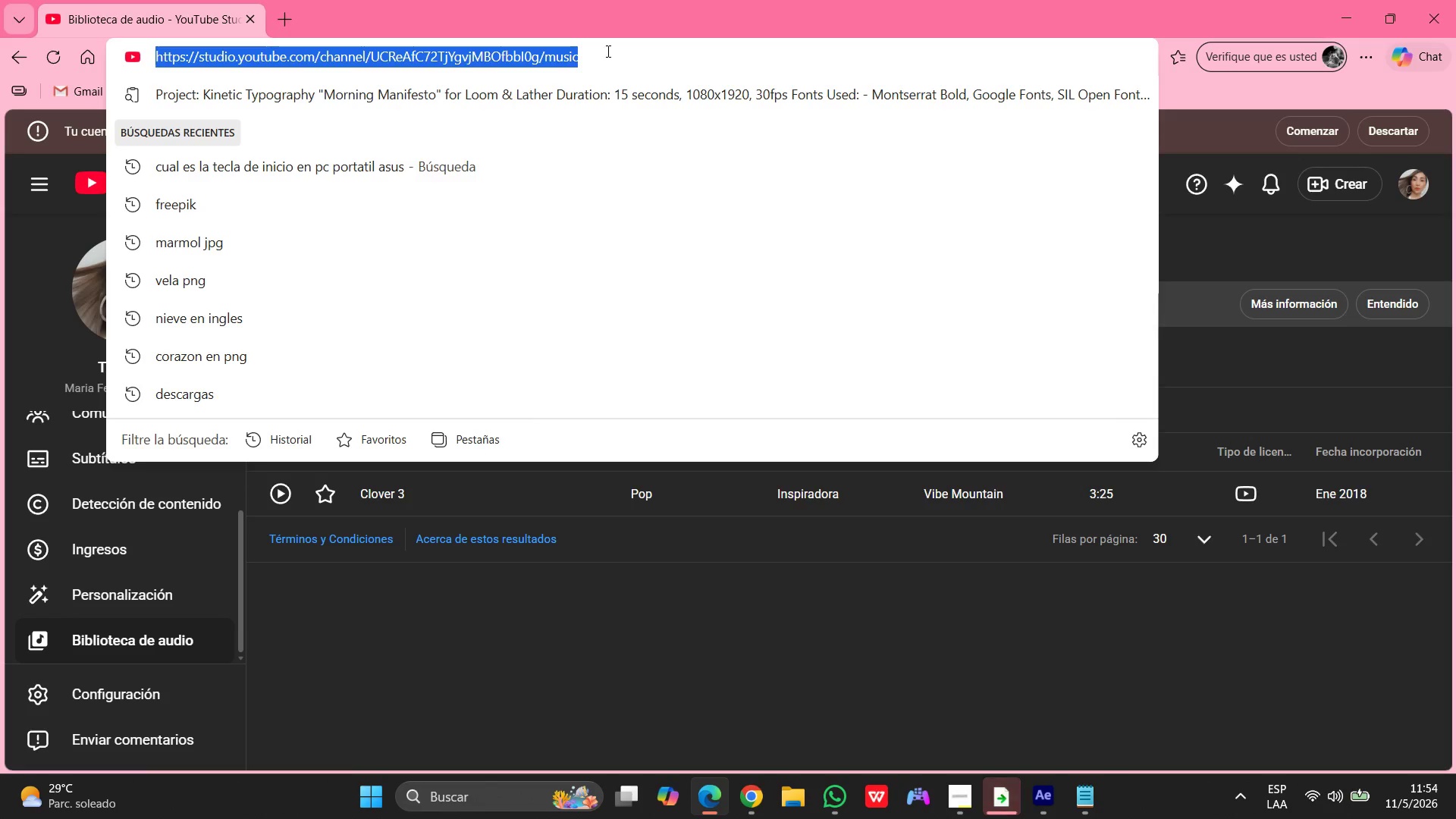 
left_click([652, 57])
 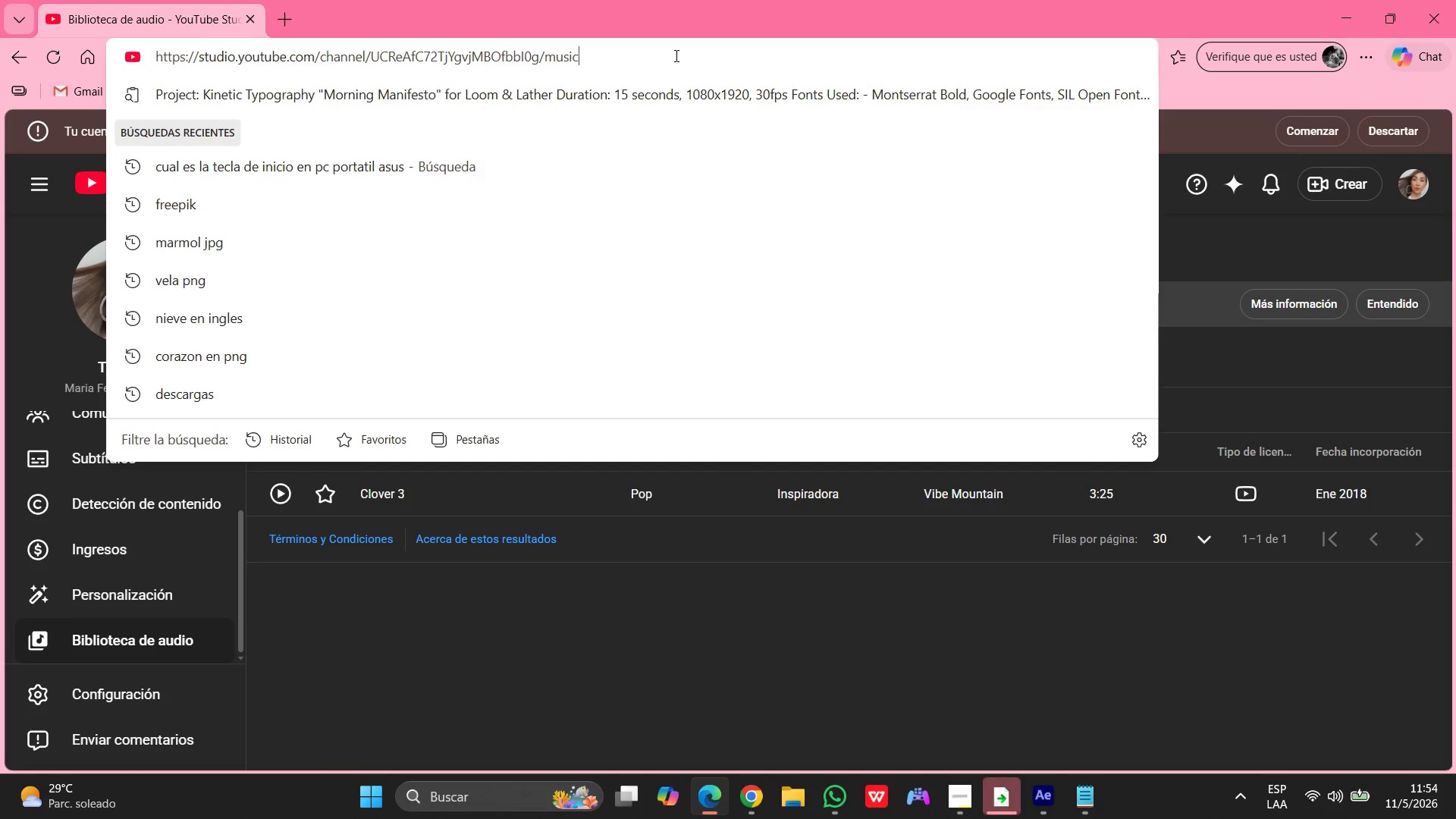 
left_click_drag(start_coordinate=[676, 56], to_coordinate=[79, 50])
 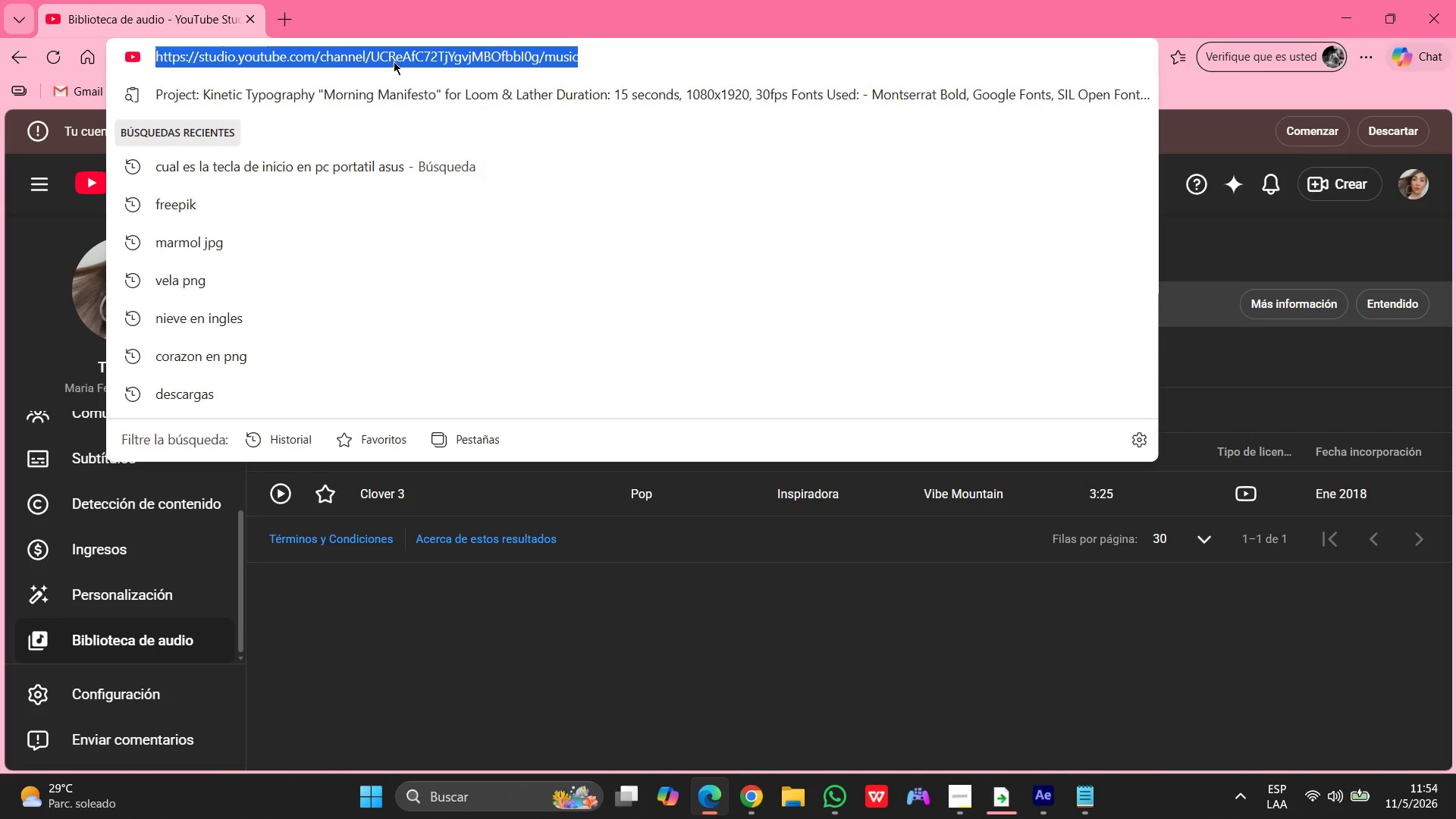 
right_click([396, 60])
 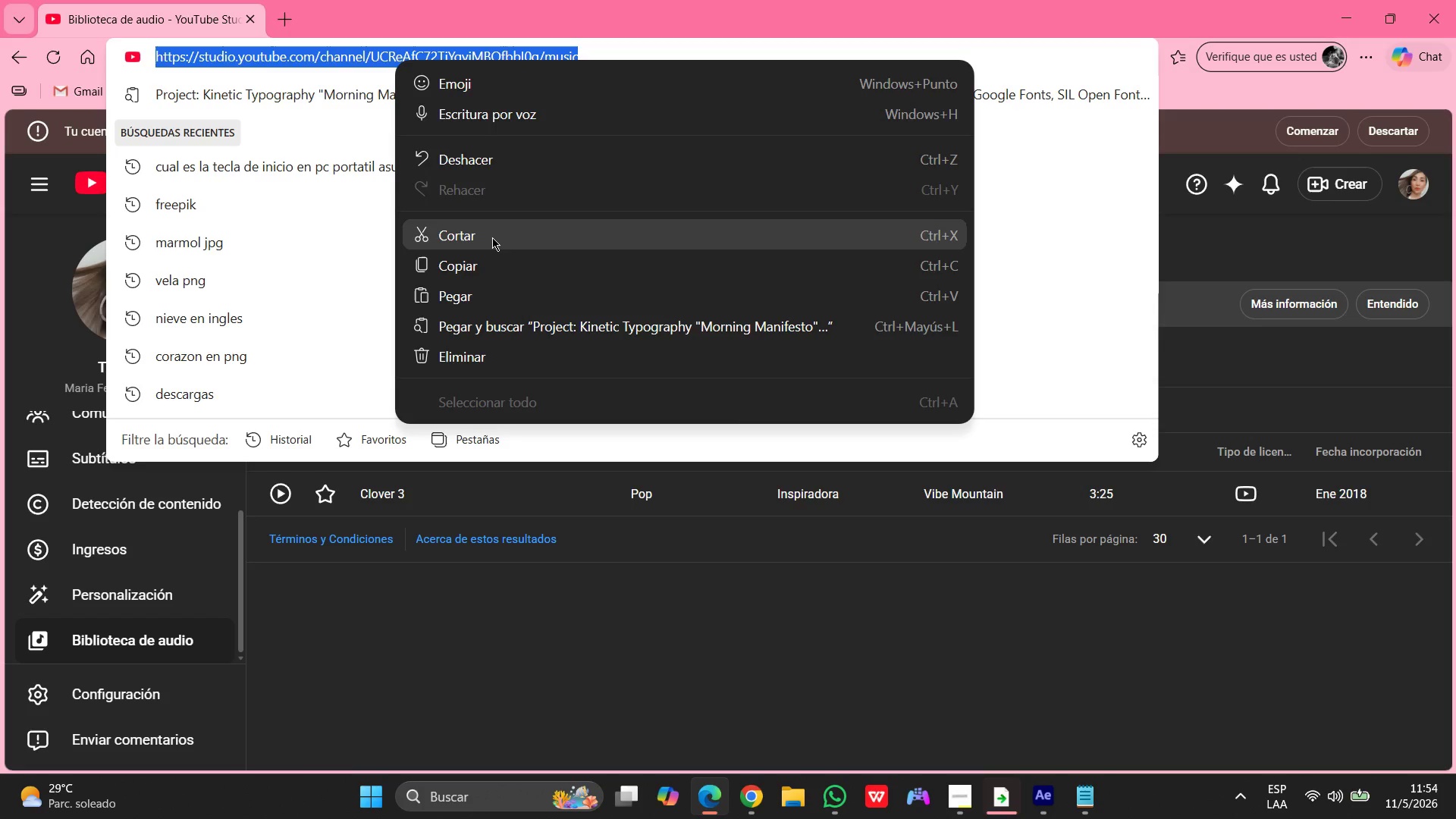 
left_click([482, 265])
 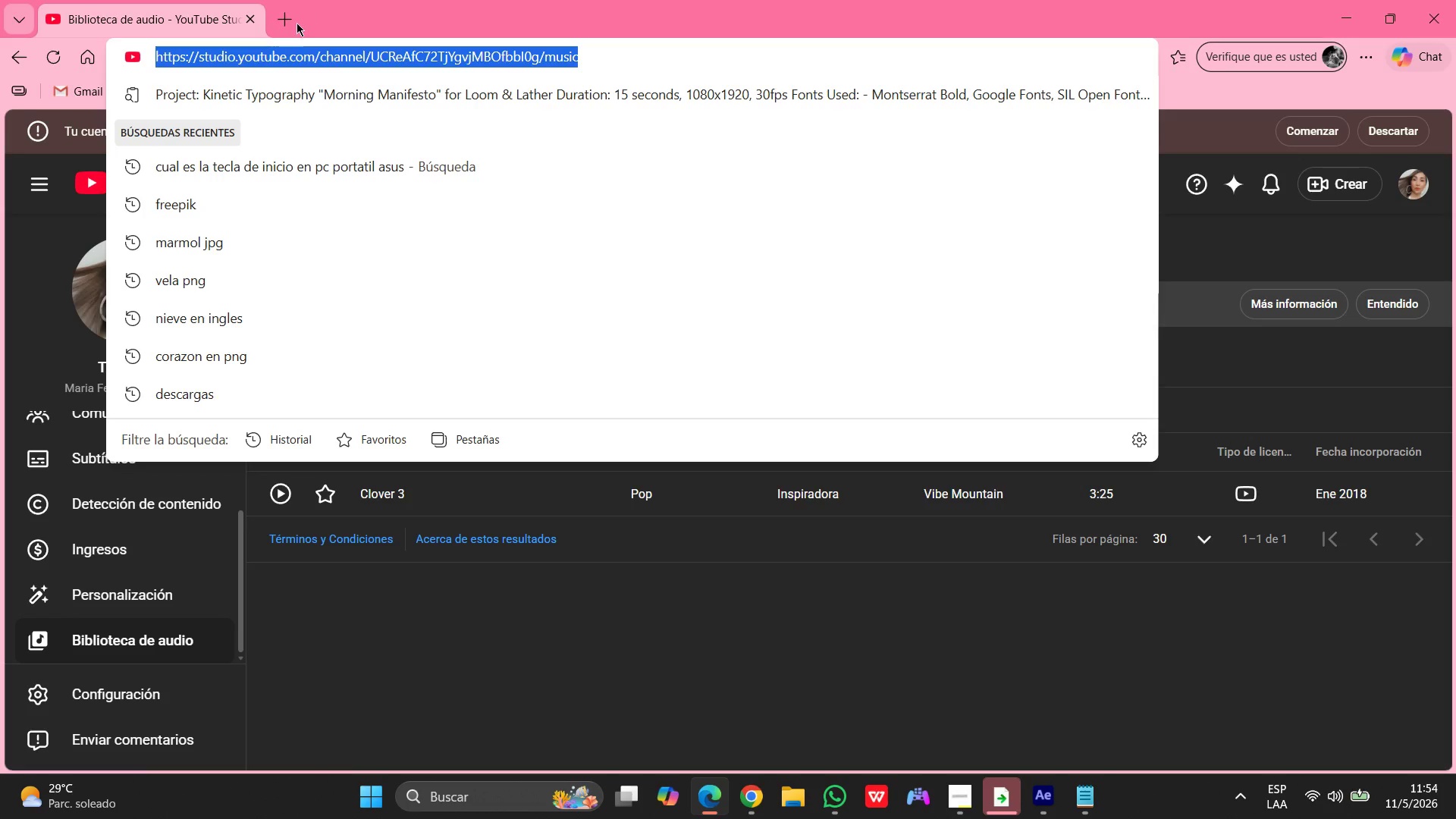 
left_click([297, 23])
 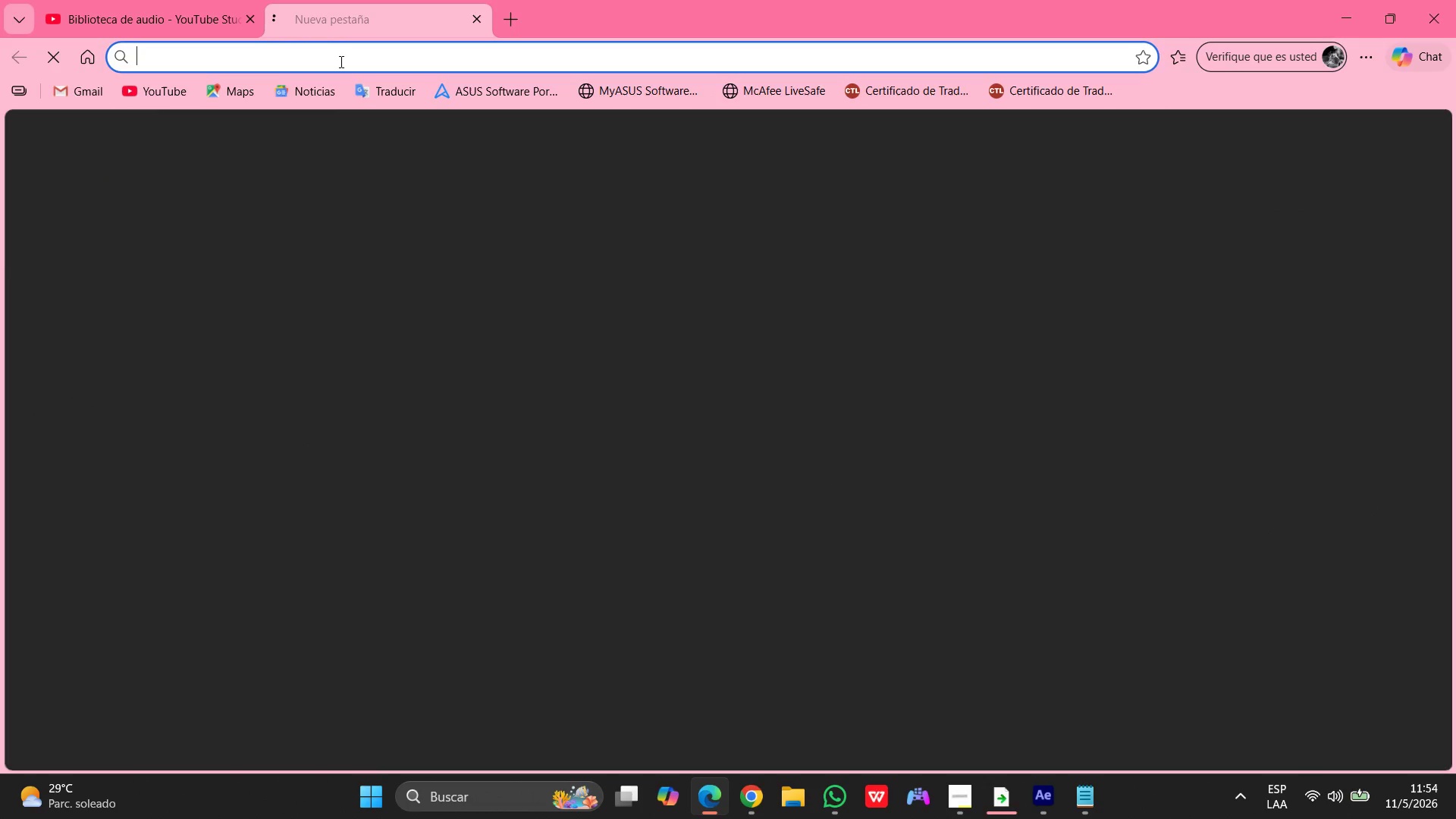 
left_click([347, 59])
 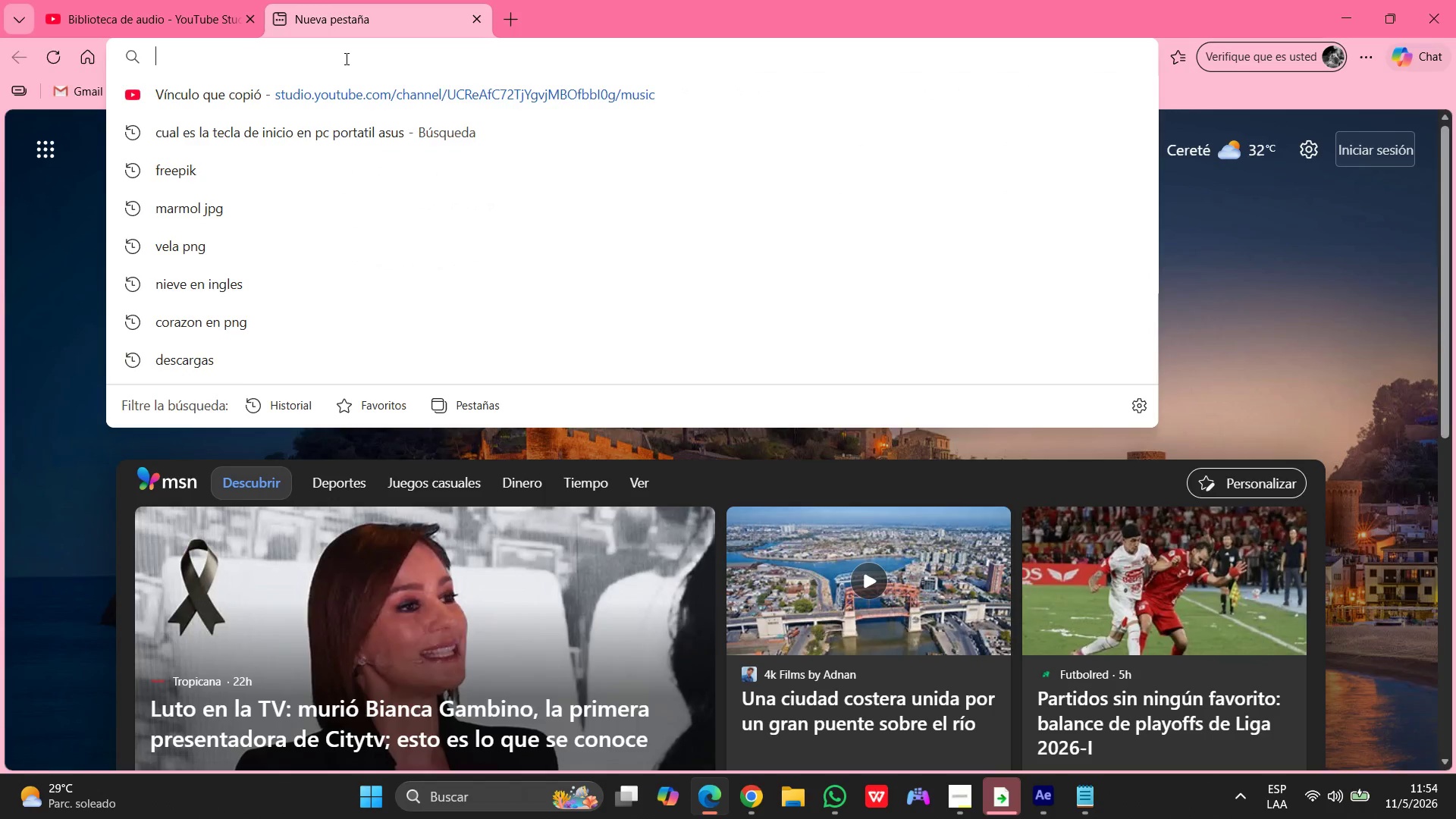 
key(Control+V)
 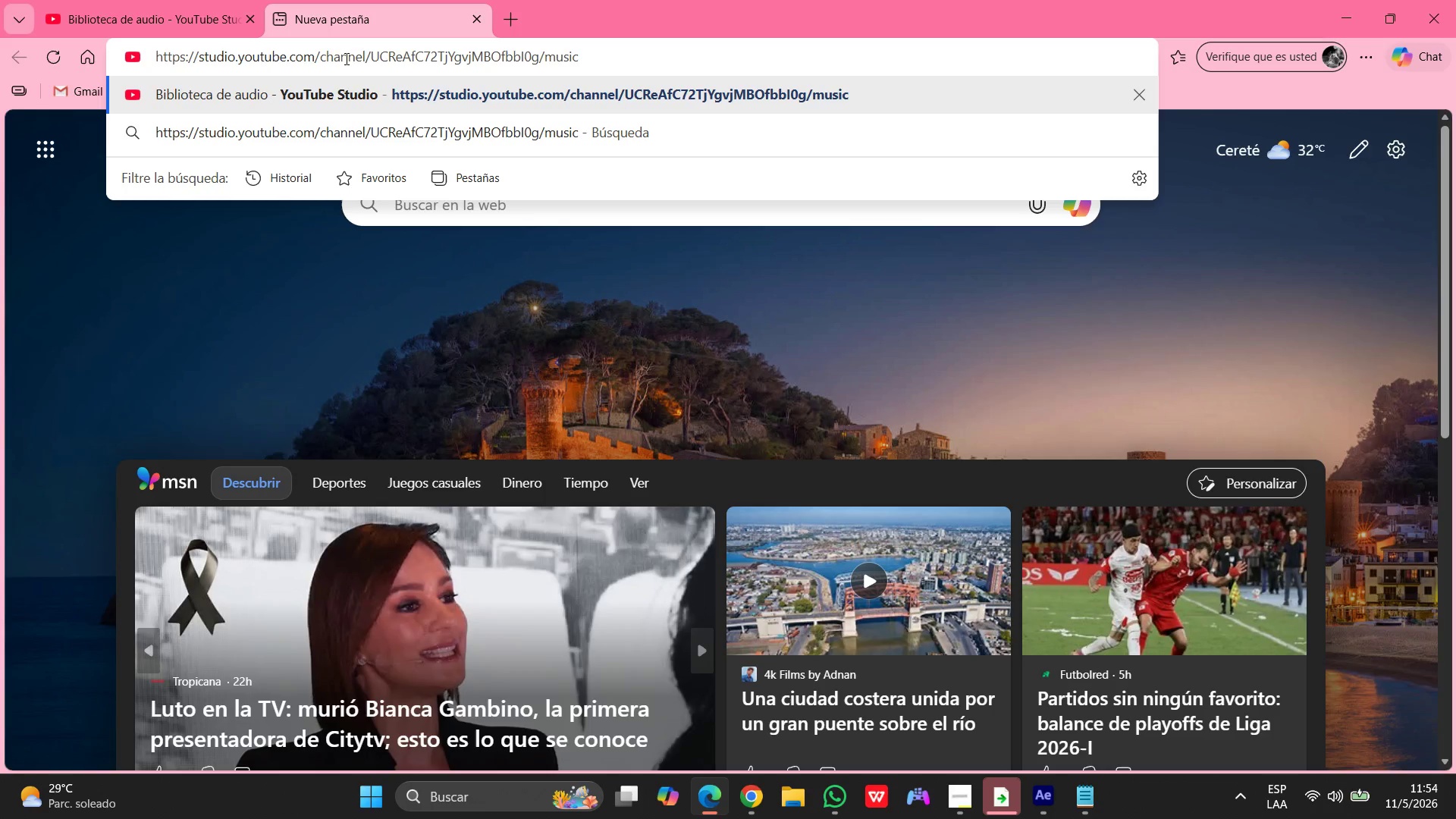 
key(Control+Enter)
 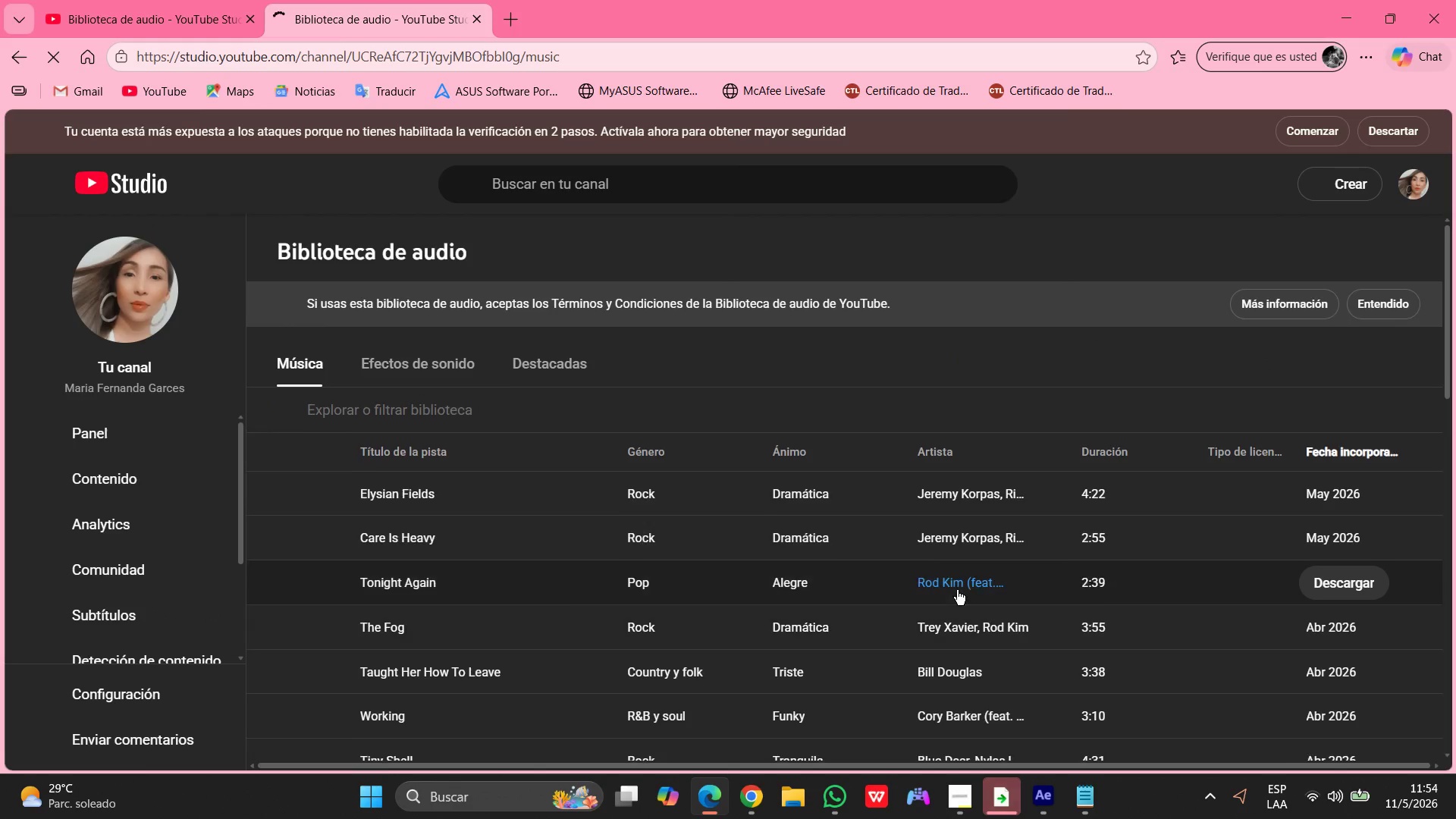 
wait(10.61)
 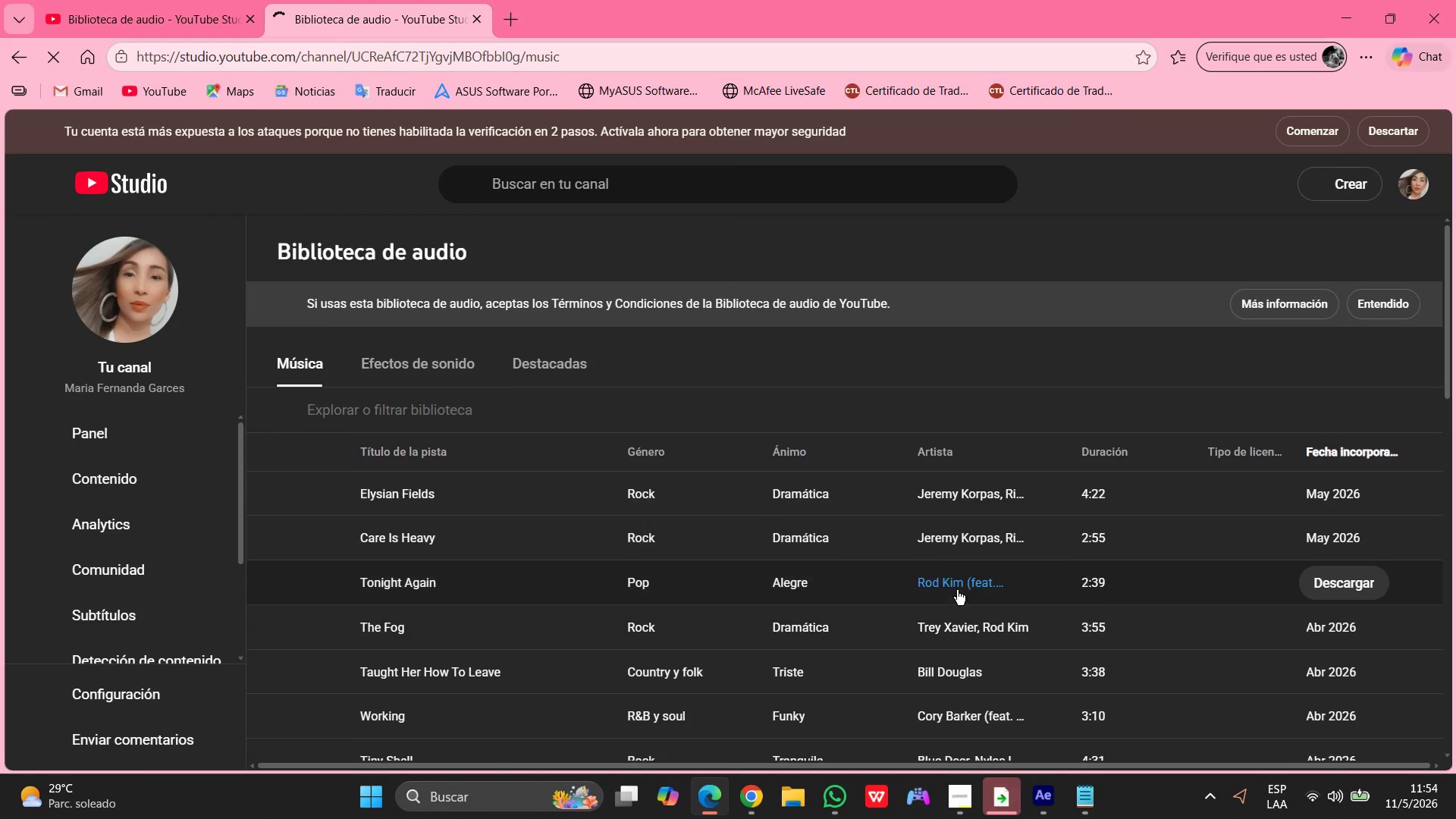 
left_click([997, 183])
 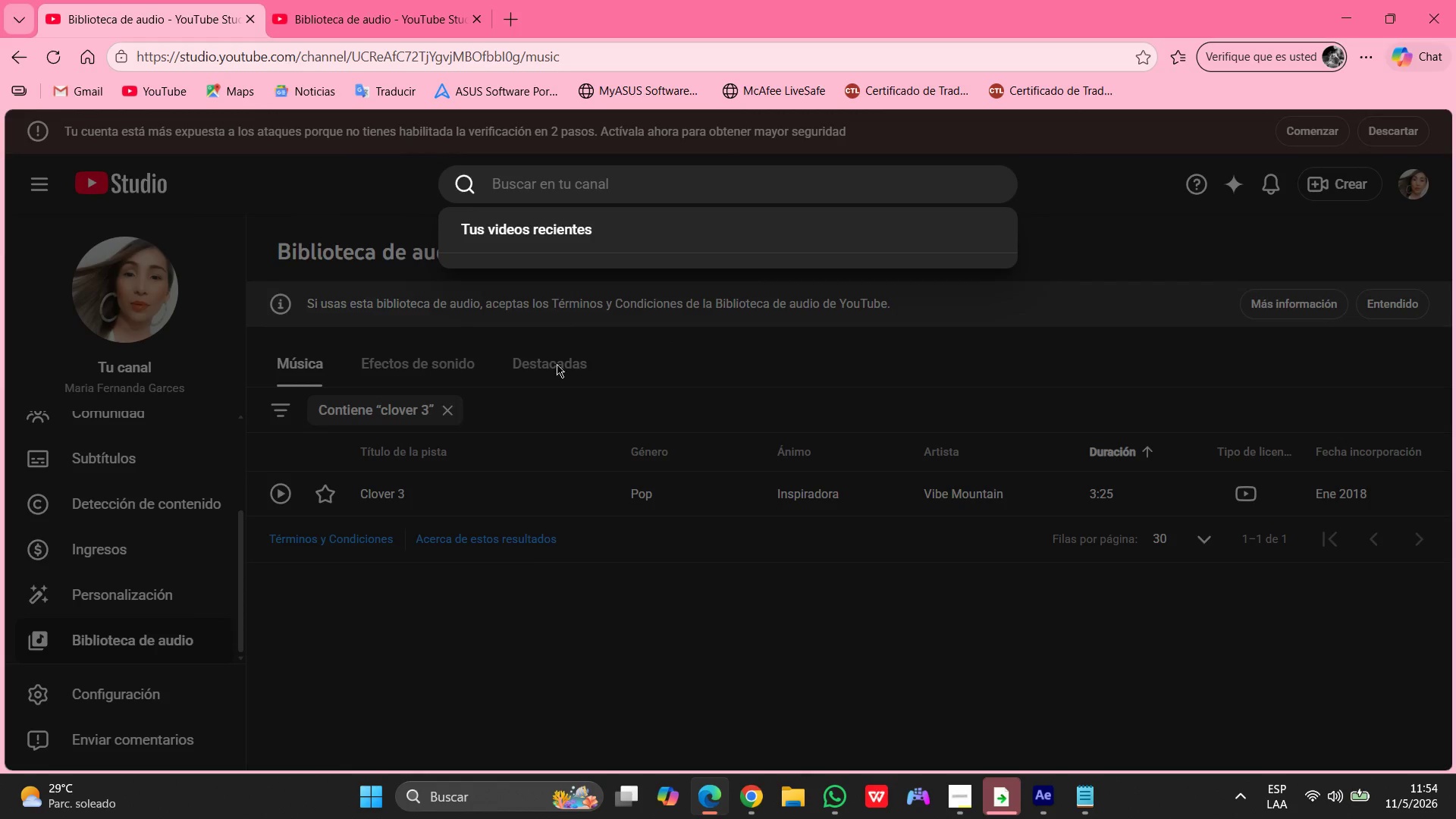 
left_click([513, 652])
 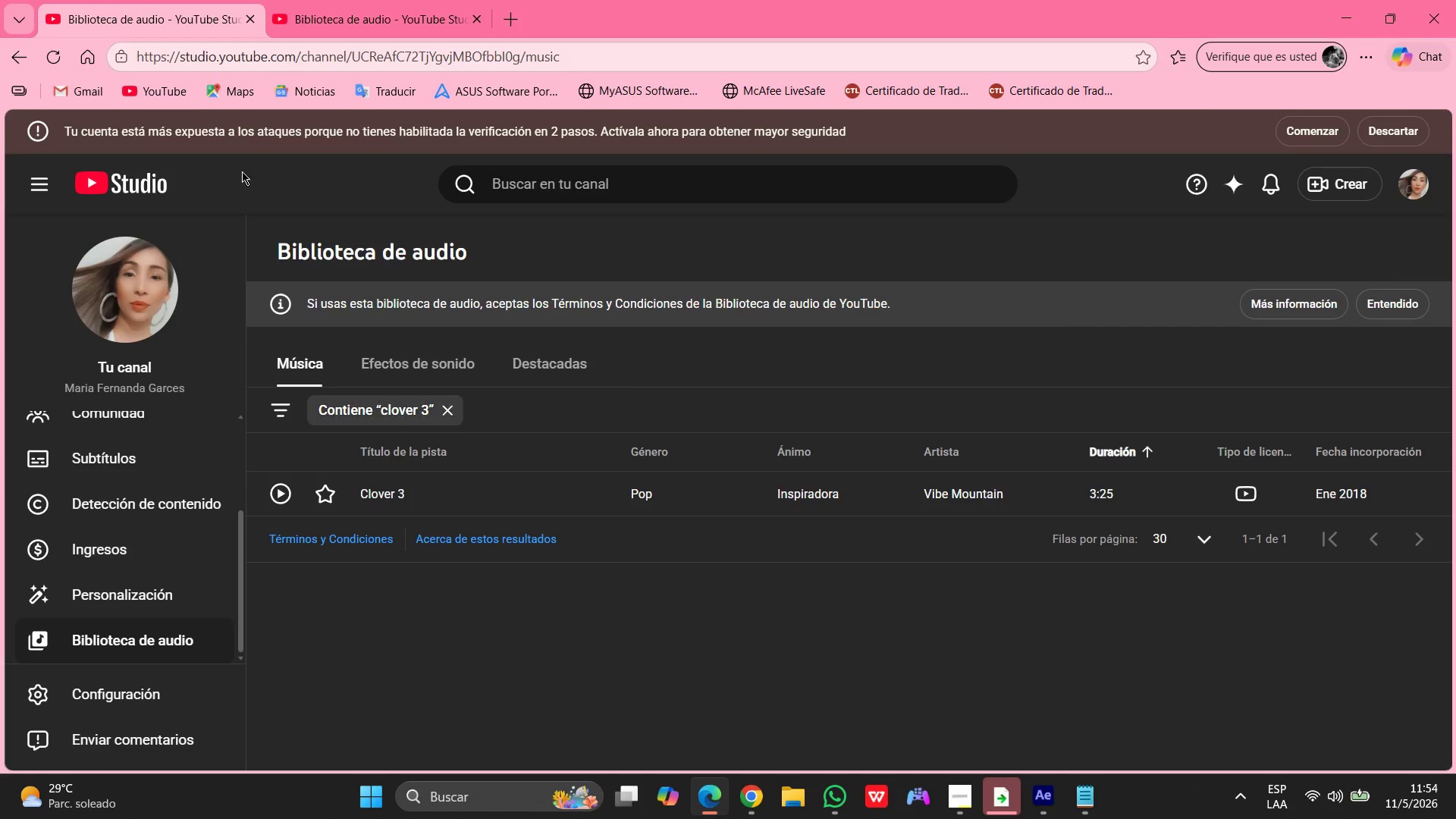 
left_click([268, 50])
 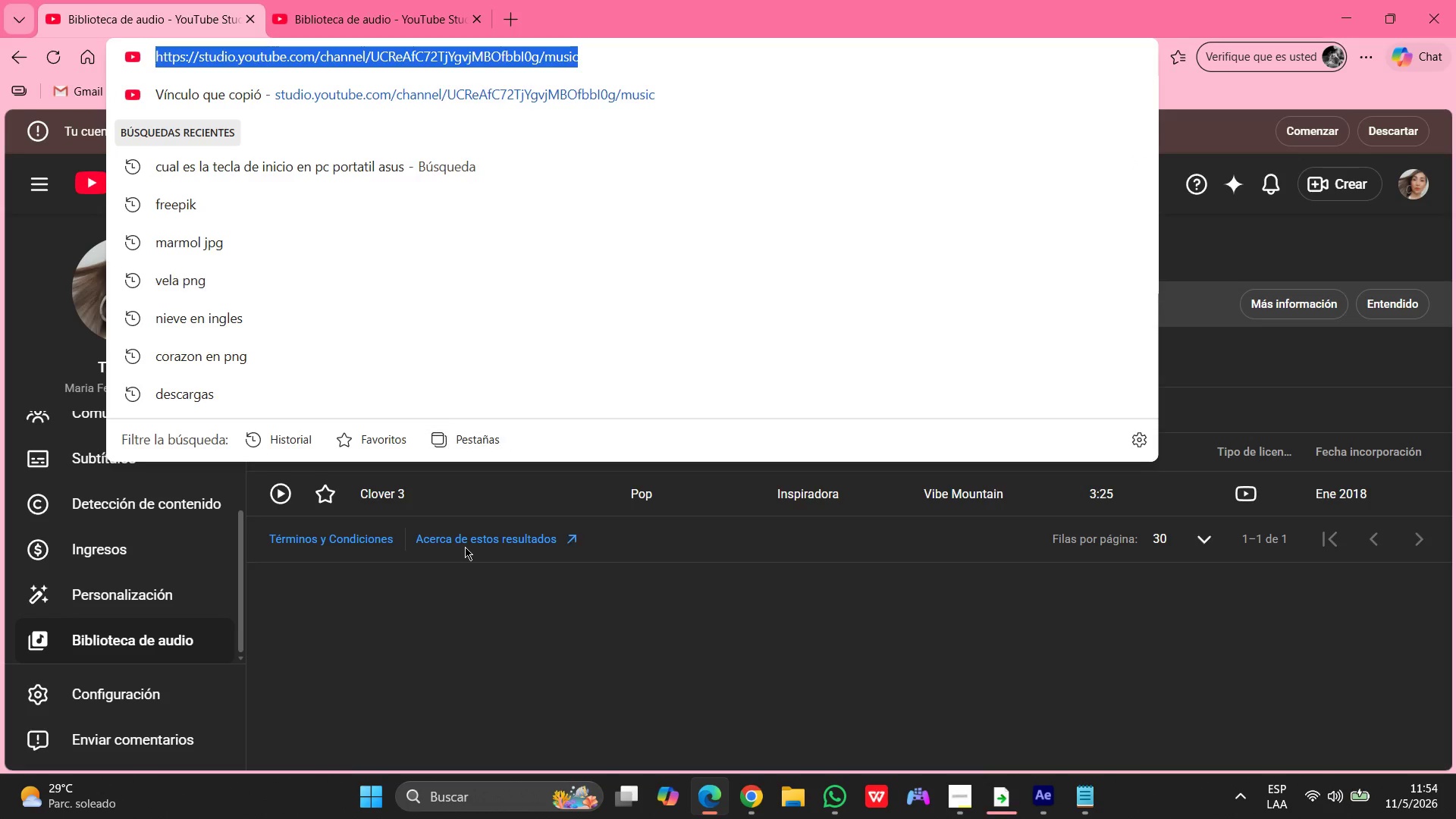 
left_click([450, 606])
 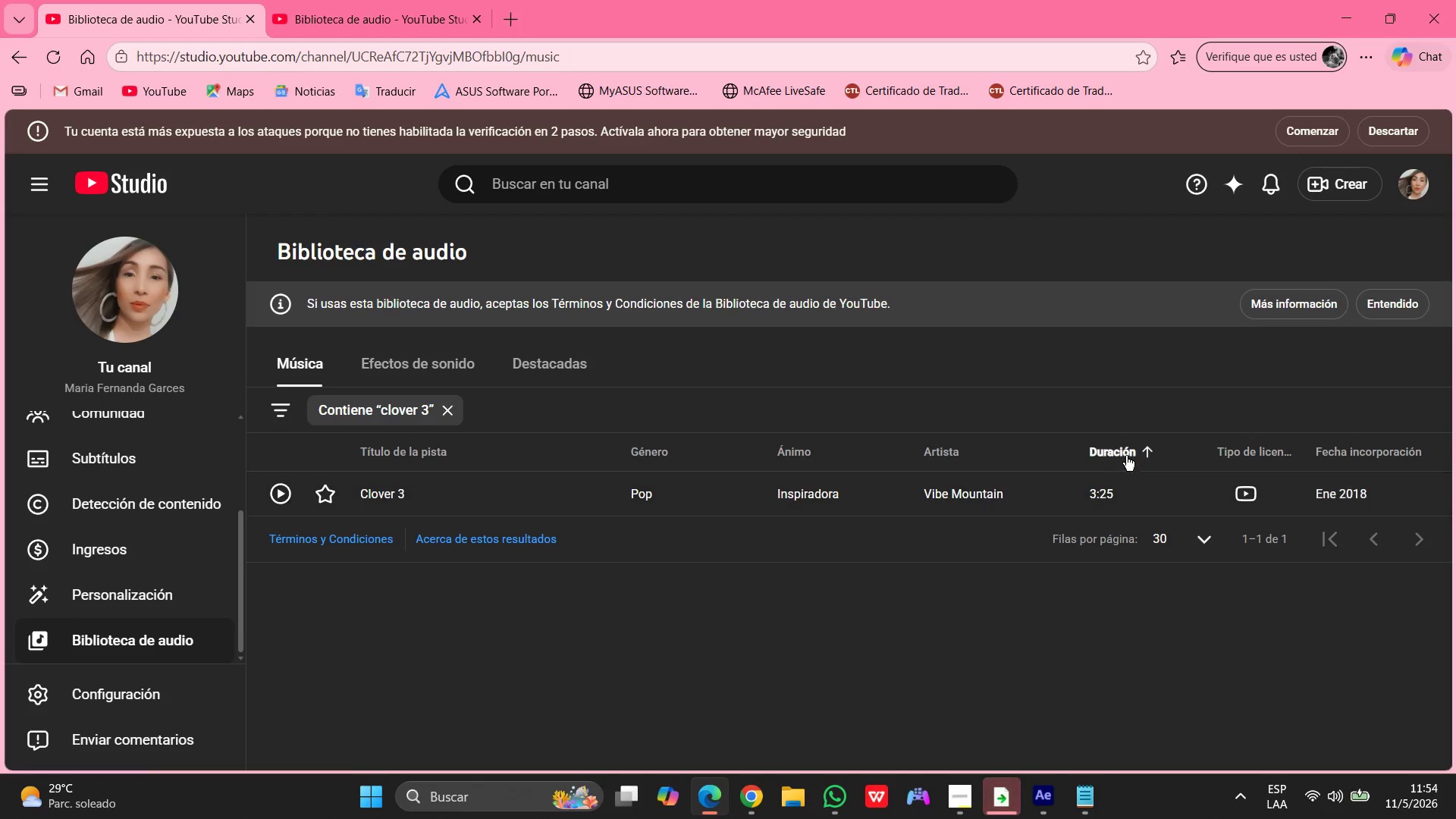 
wait(7.61)
 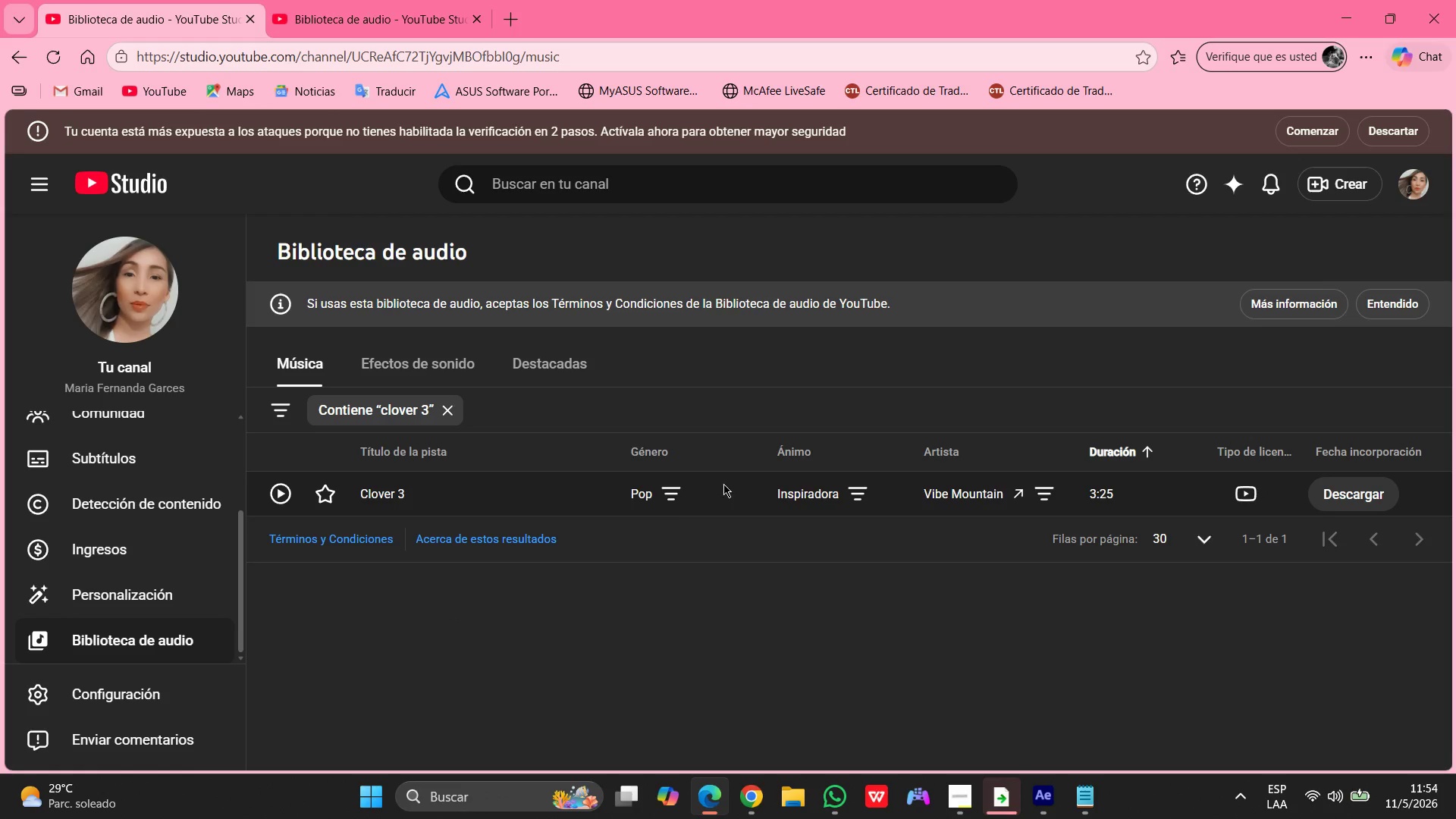 
left_click([1082, 795])
 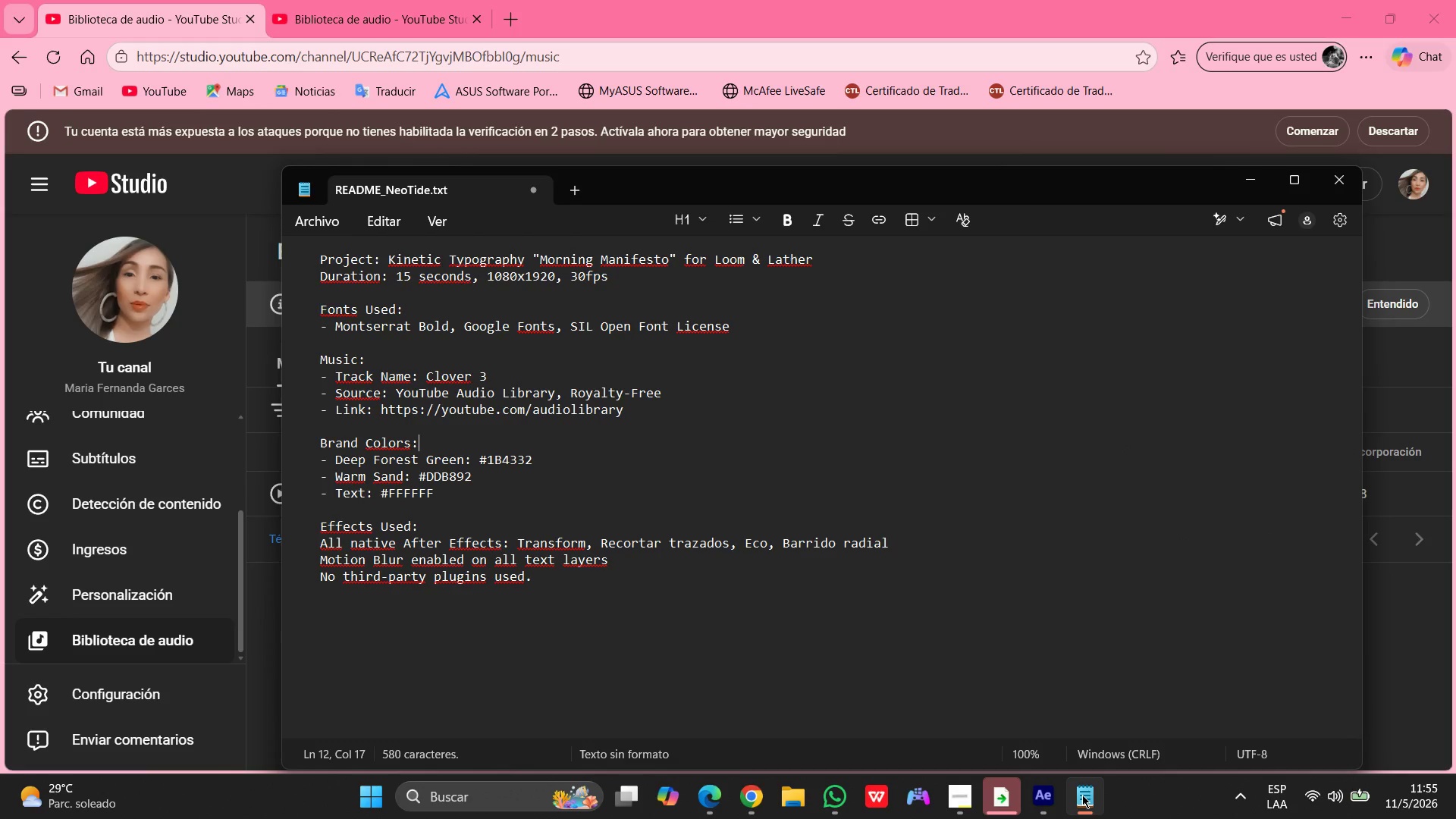 
left_click([1082, 795])
 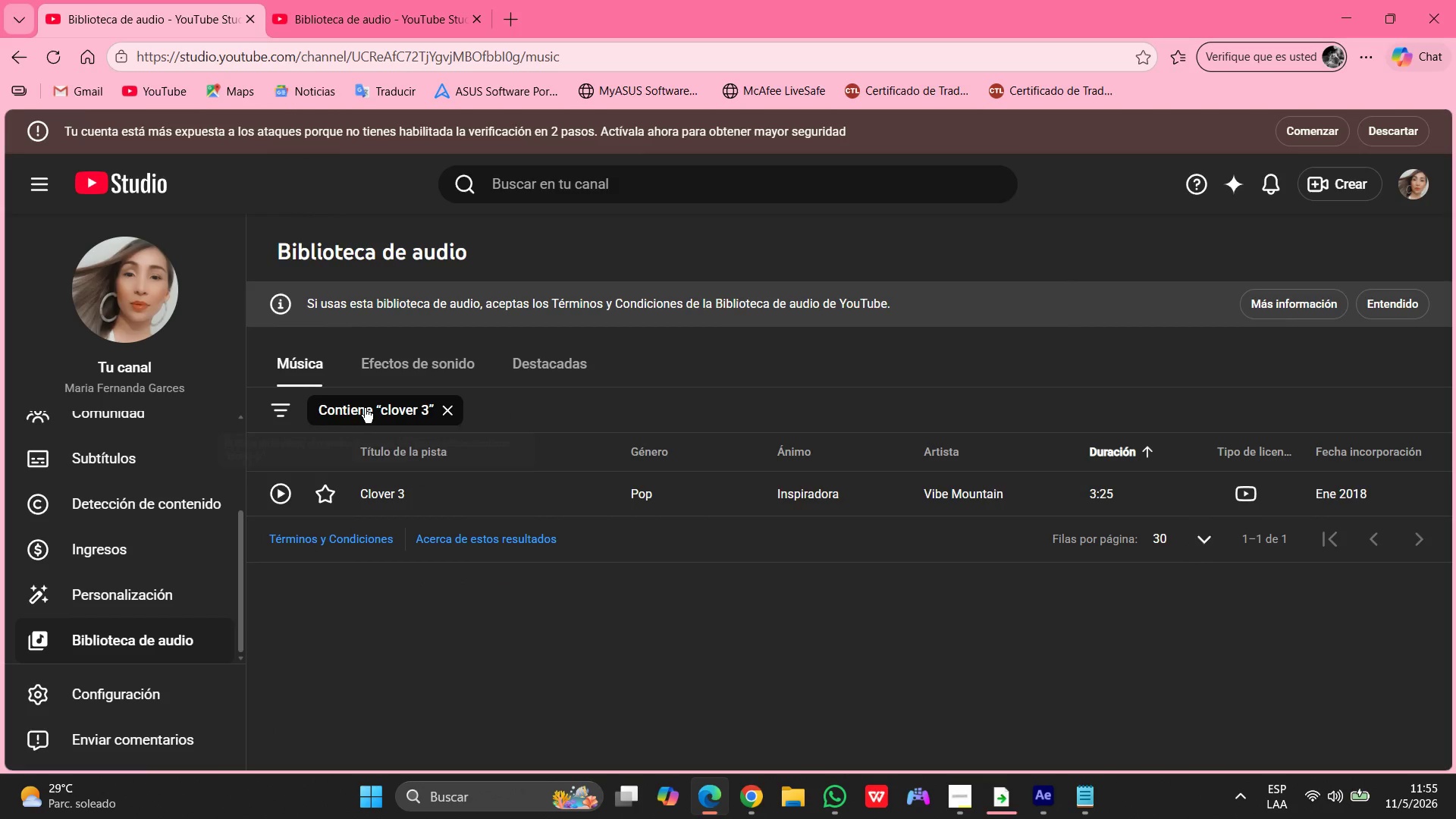 
left_click([360, 407])
 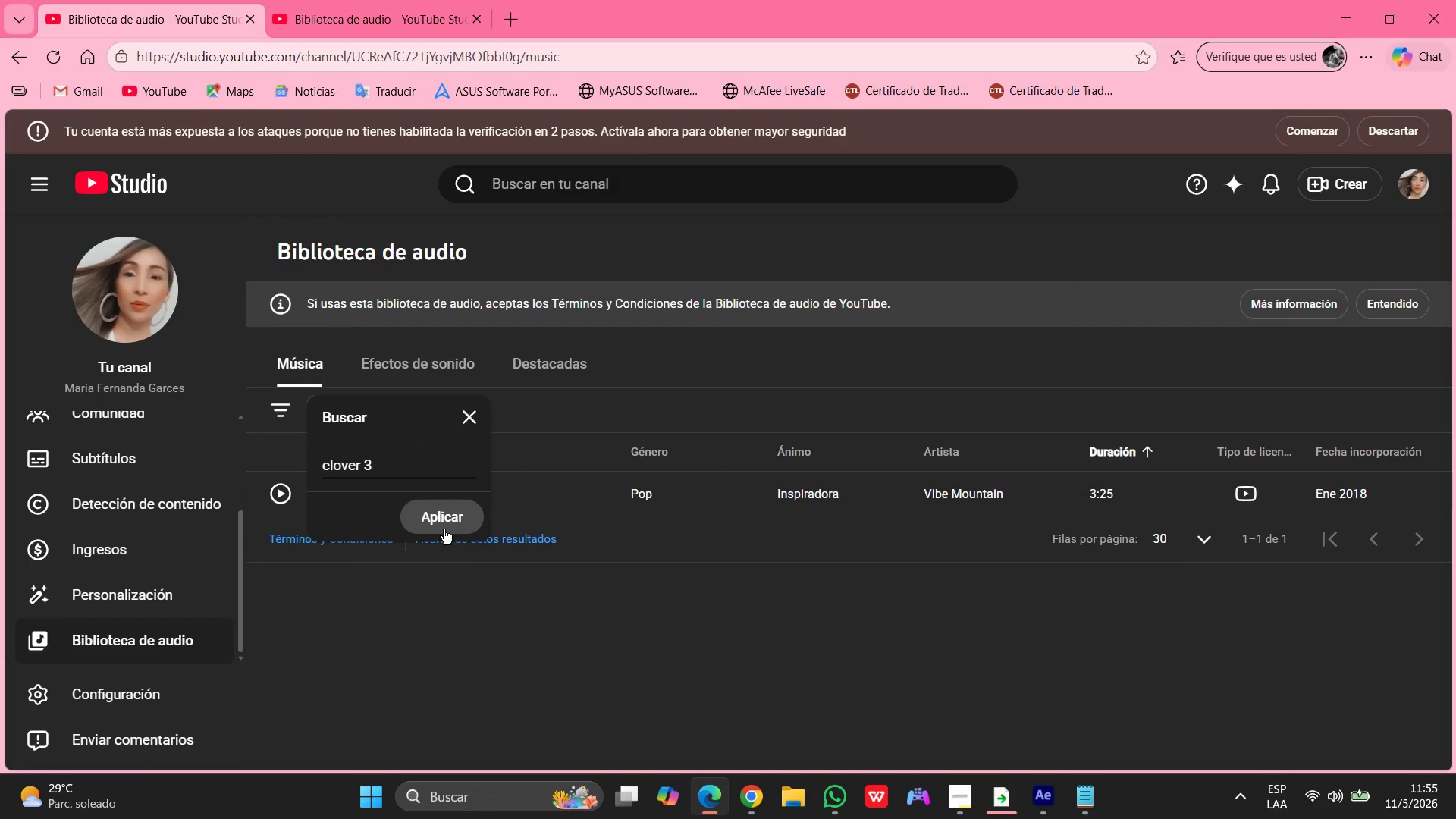 
left_click([445, 519])
 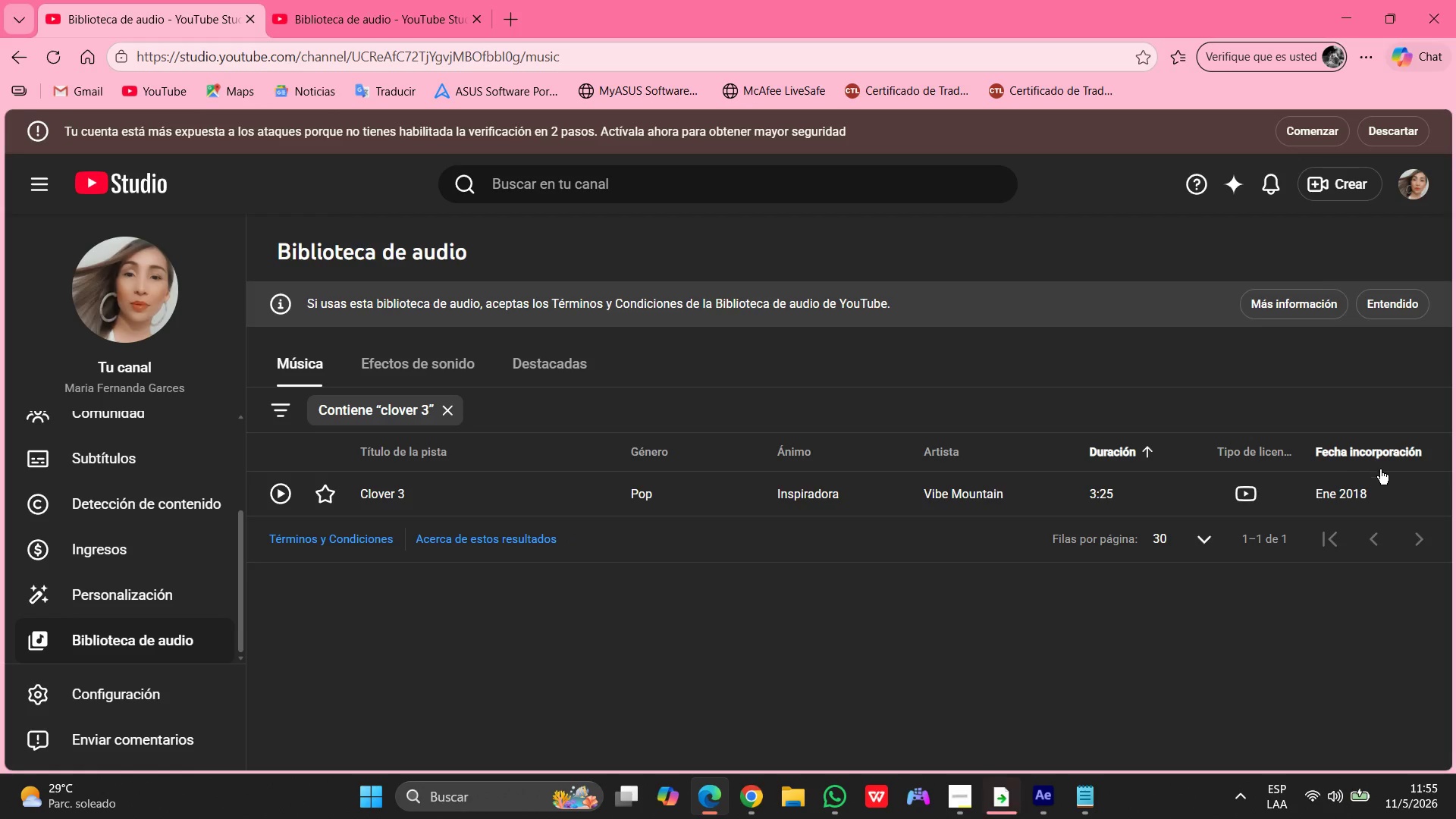 
right_click([1174, 494])
 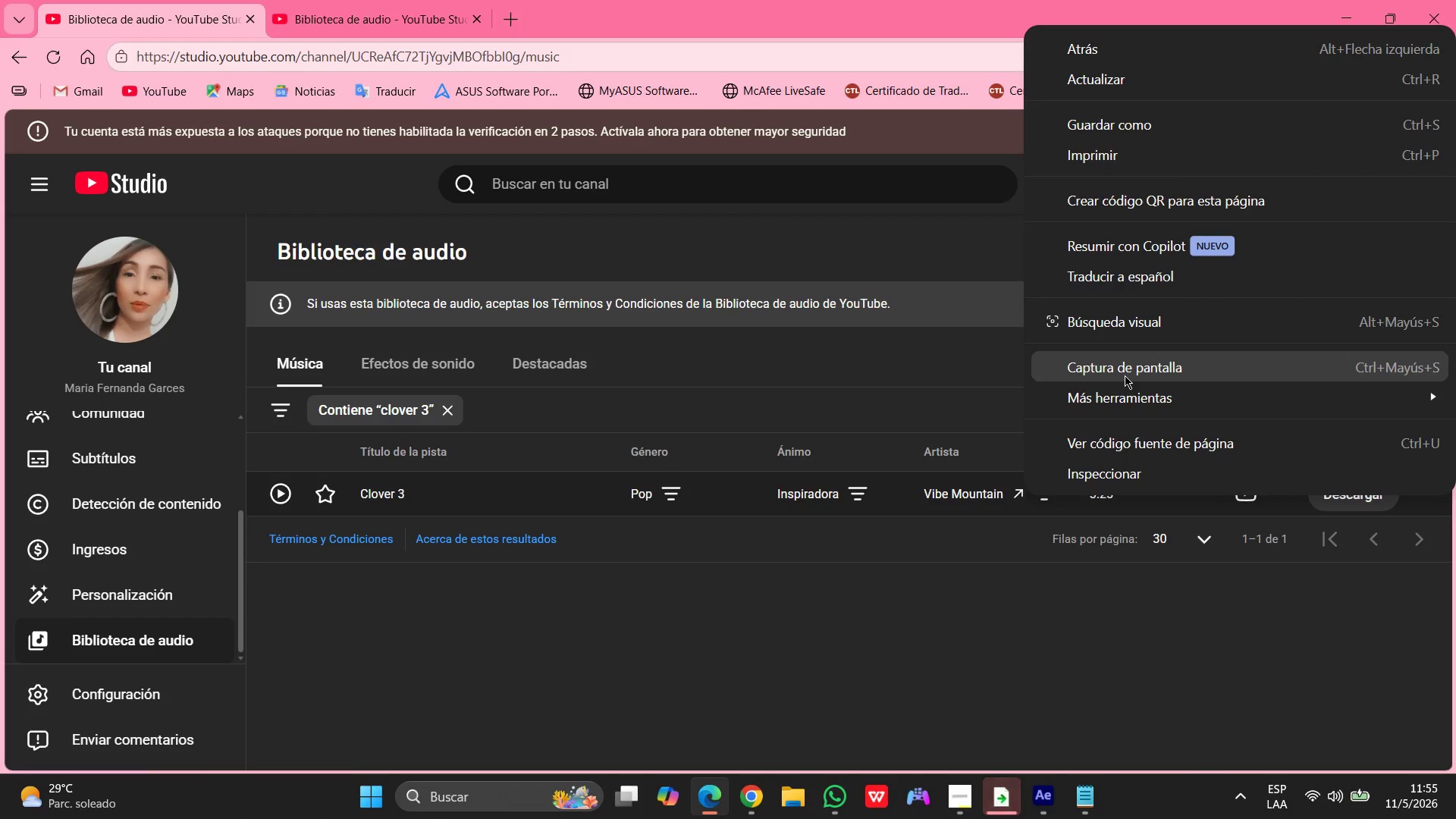 
wait(9.89)
 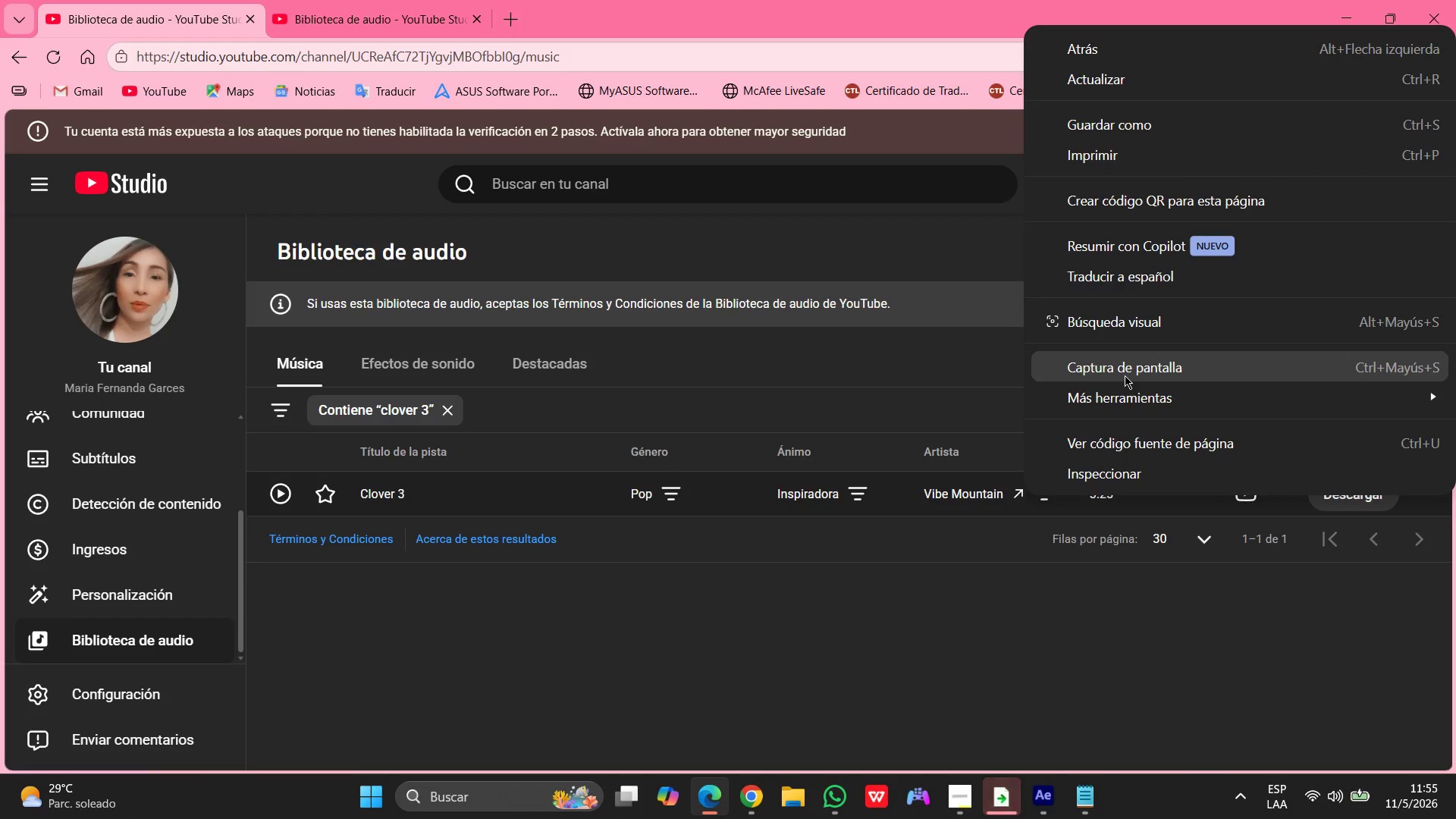 
left_click([563, 490])
 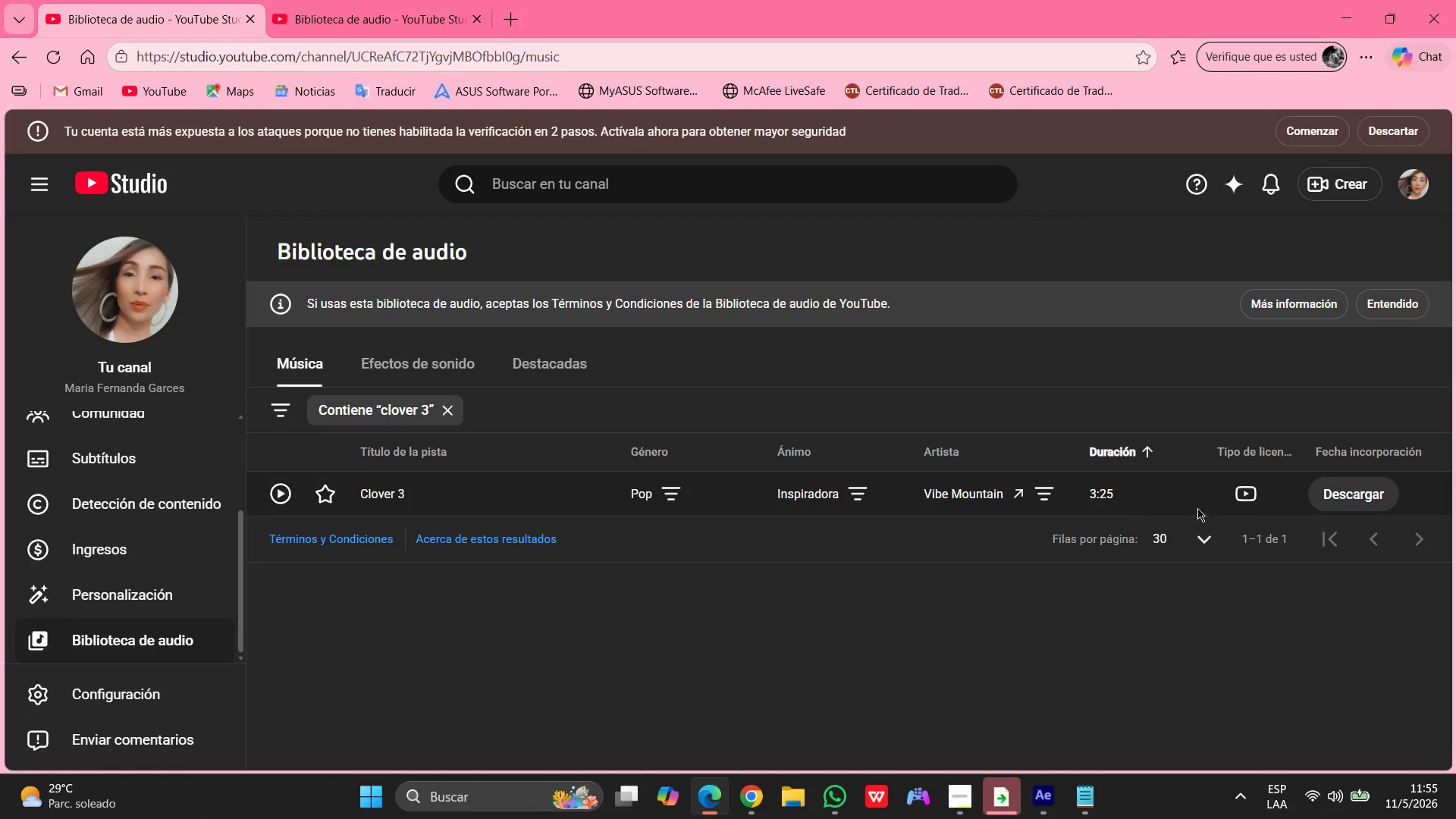 
mouse_move([1245, 499])
 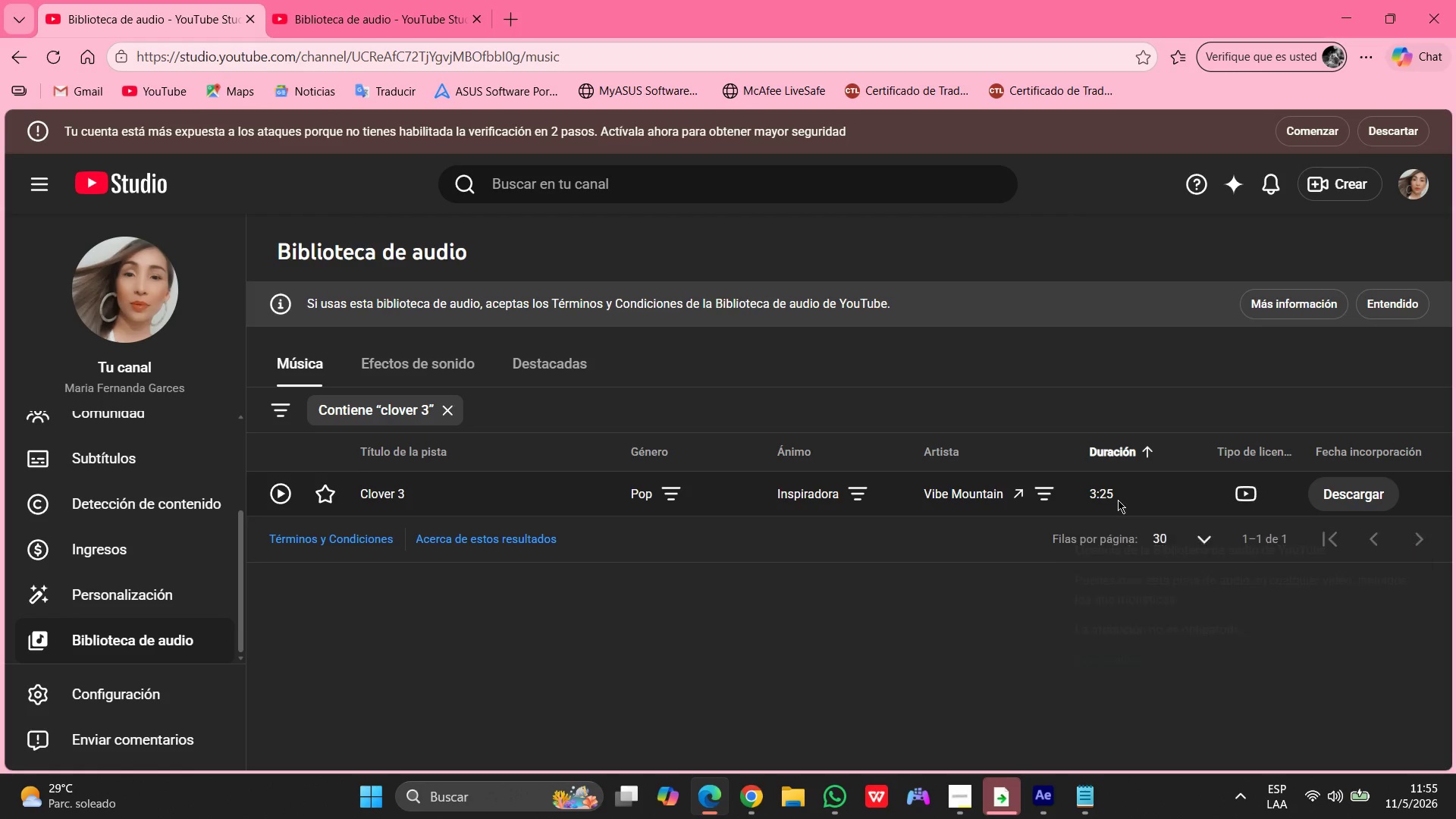 
mouse_move([1036, 494])
 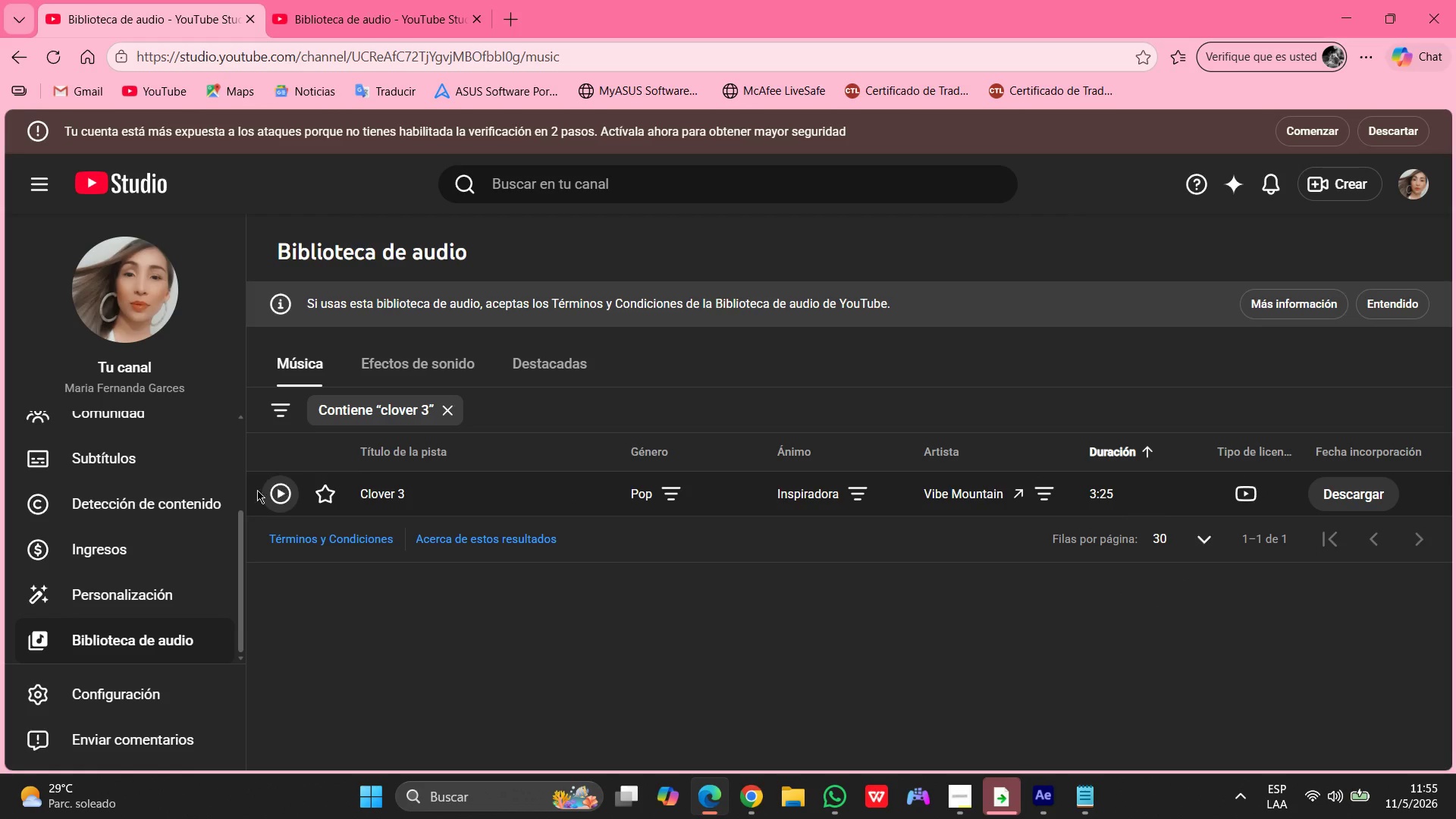 
left_click([248, 490])
 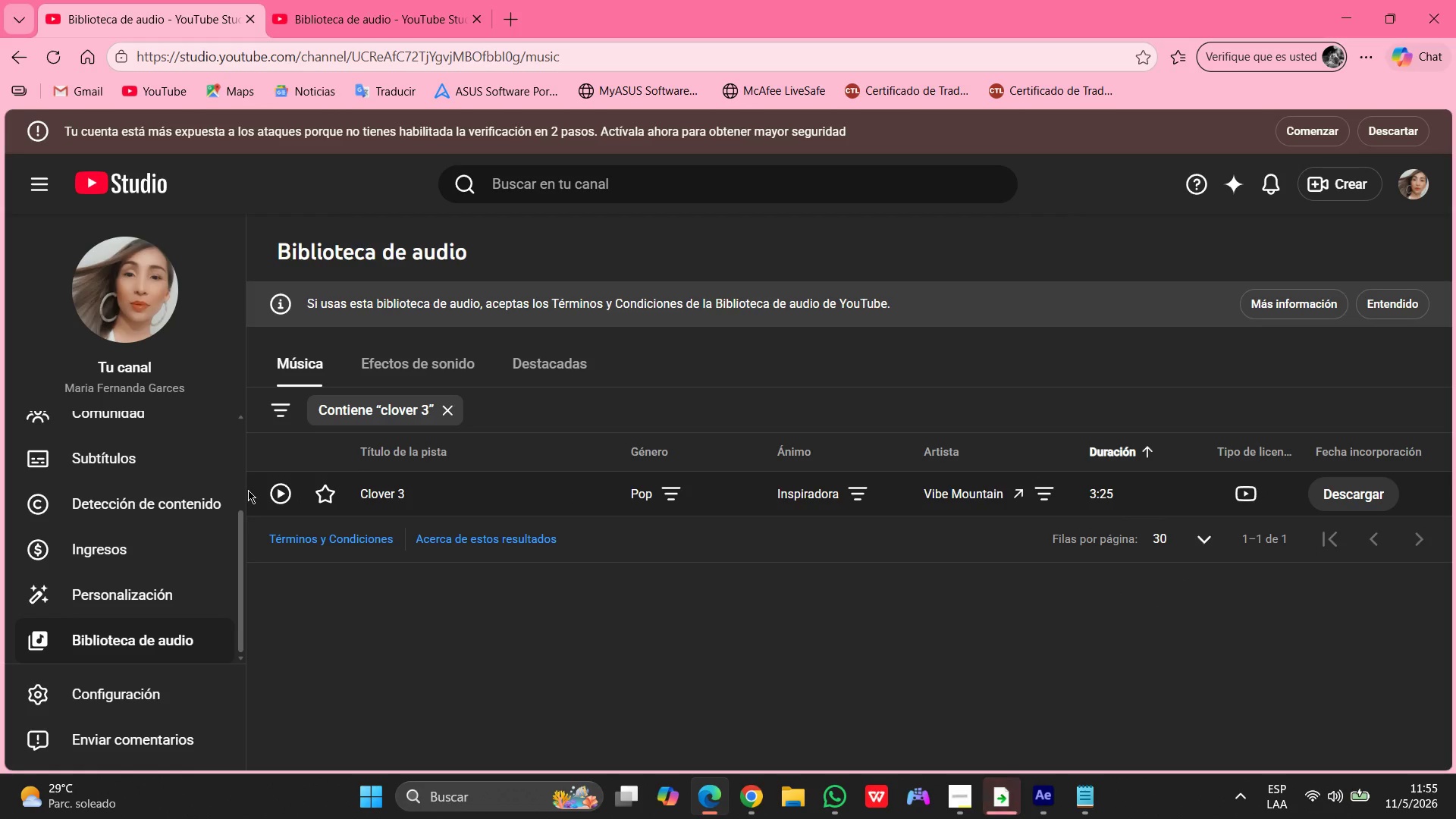 
right_click([248, 490])
 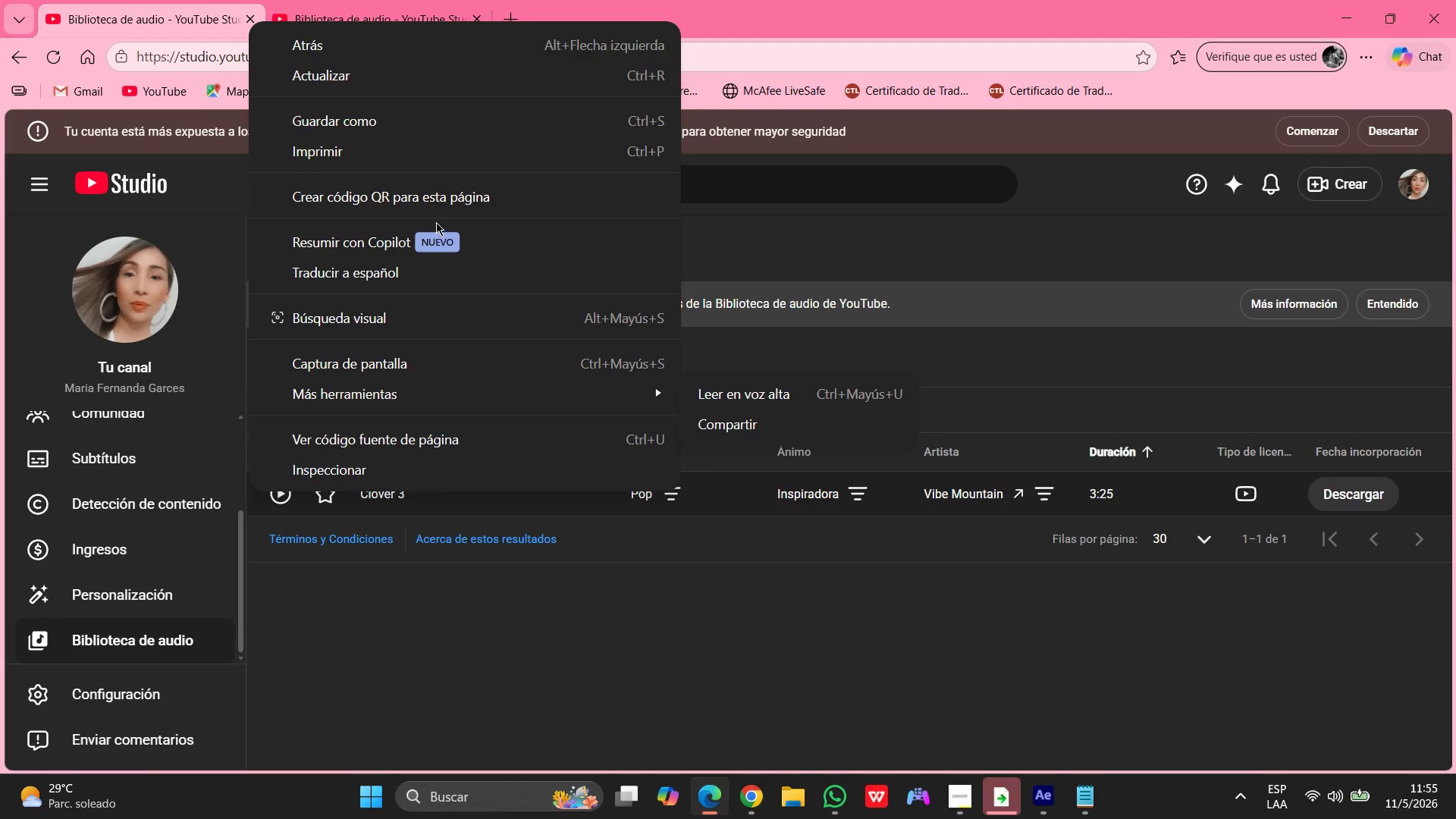 
left_click([519, 645])
 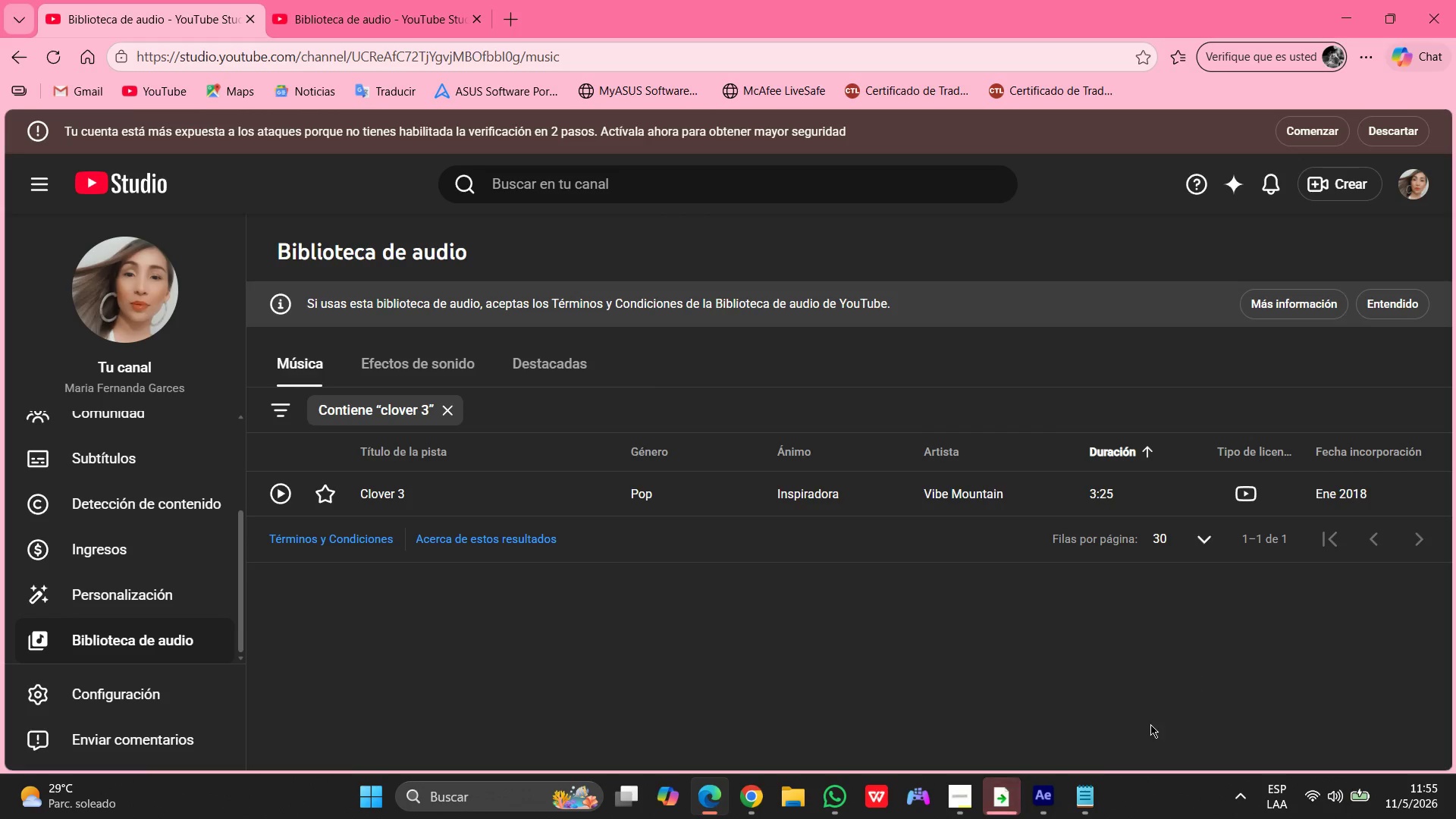 
left_click([1095, 791])
 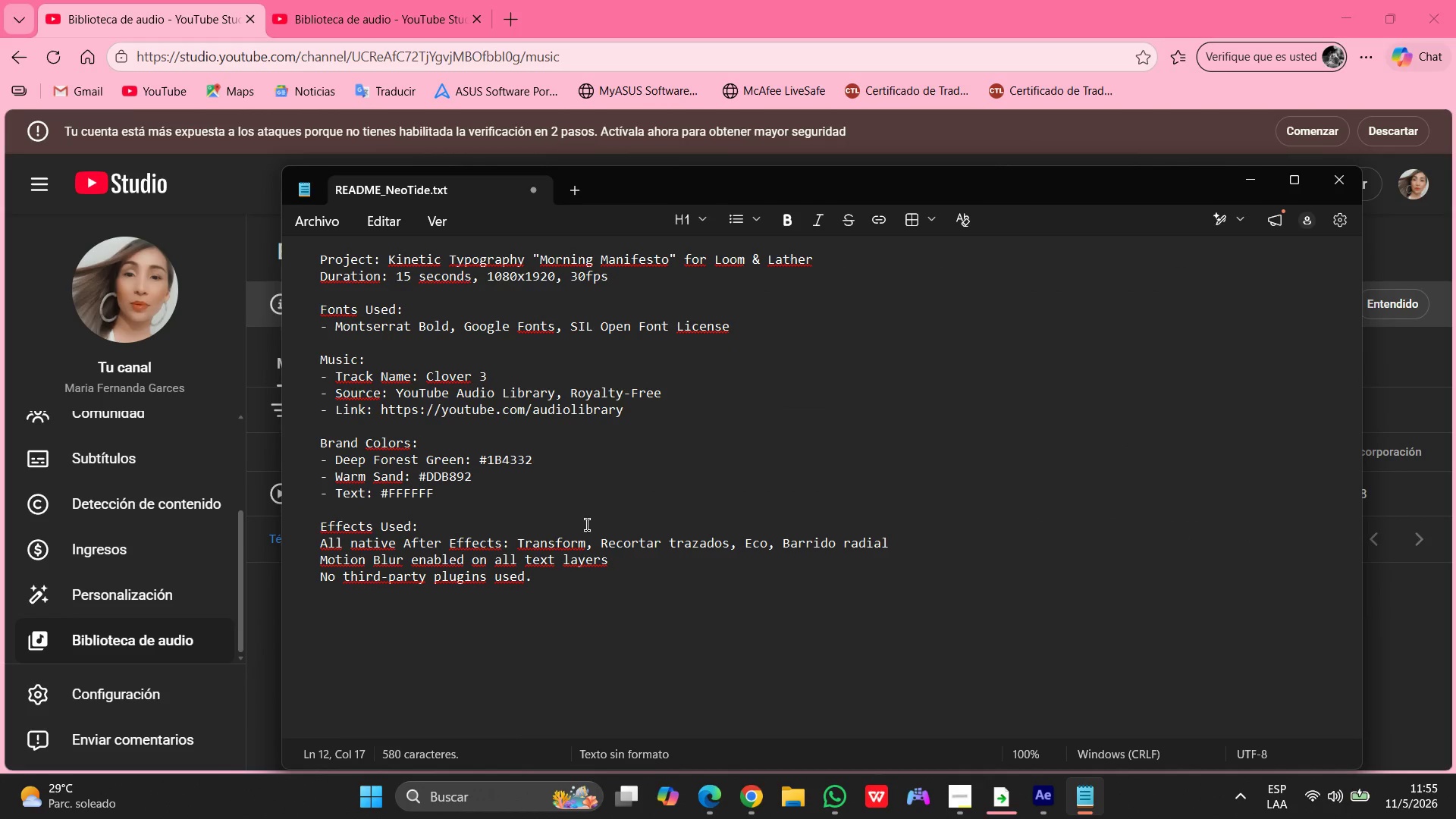 
wait(6.69)
 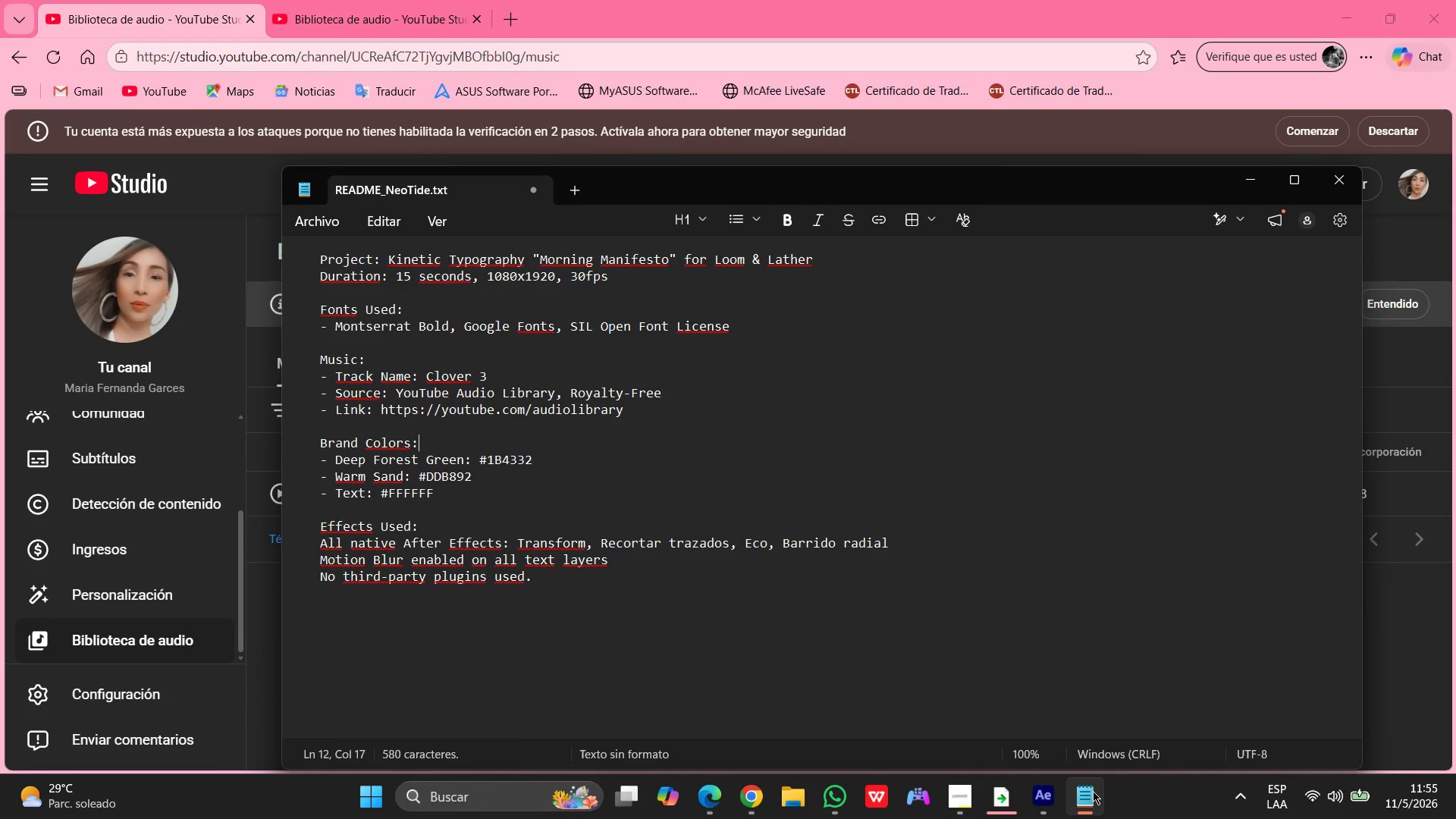 
scroll: coordinate [707, 465], scroll_direction: down, amount: 3.0
 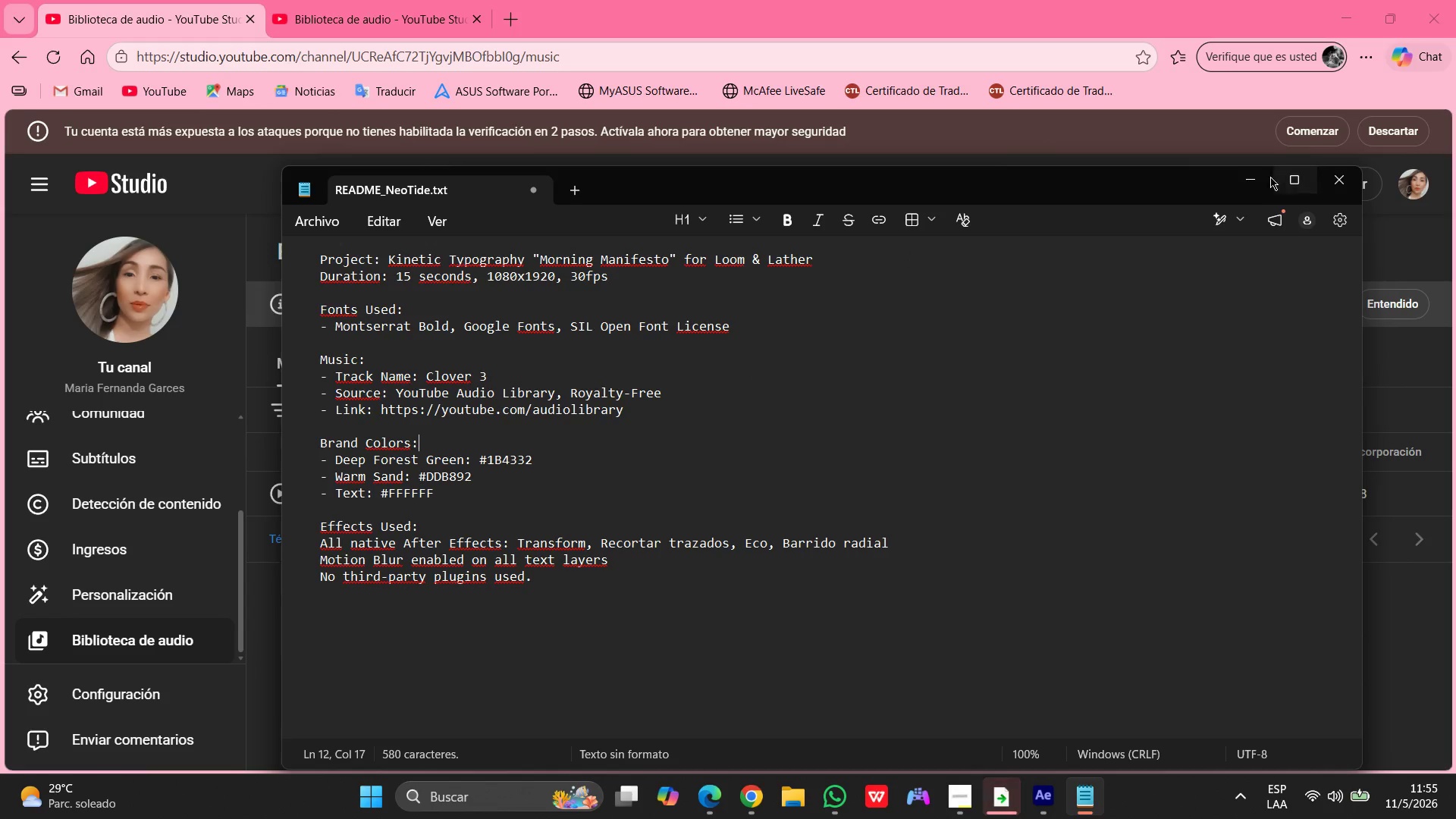 
scroll: coordinate [1076, 372], scroll_direction: up, amount: 3.0
 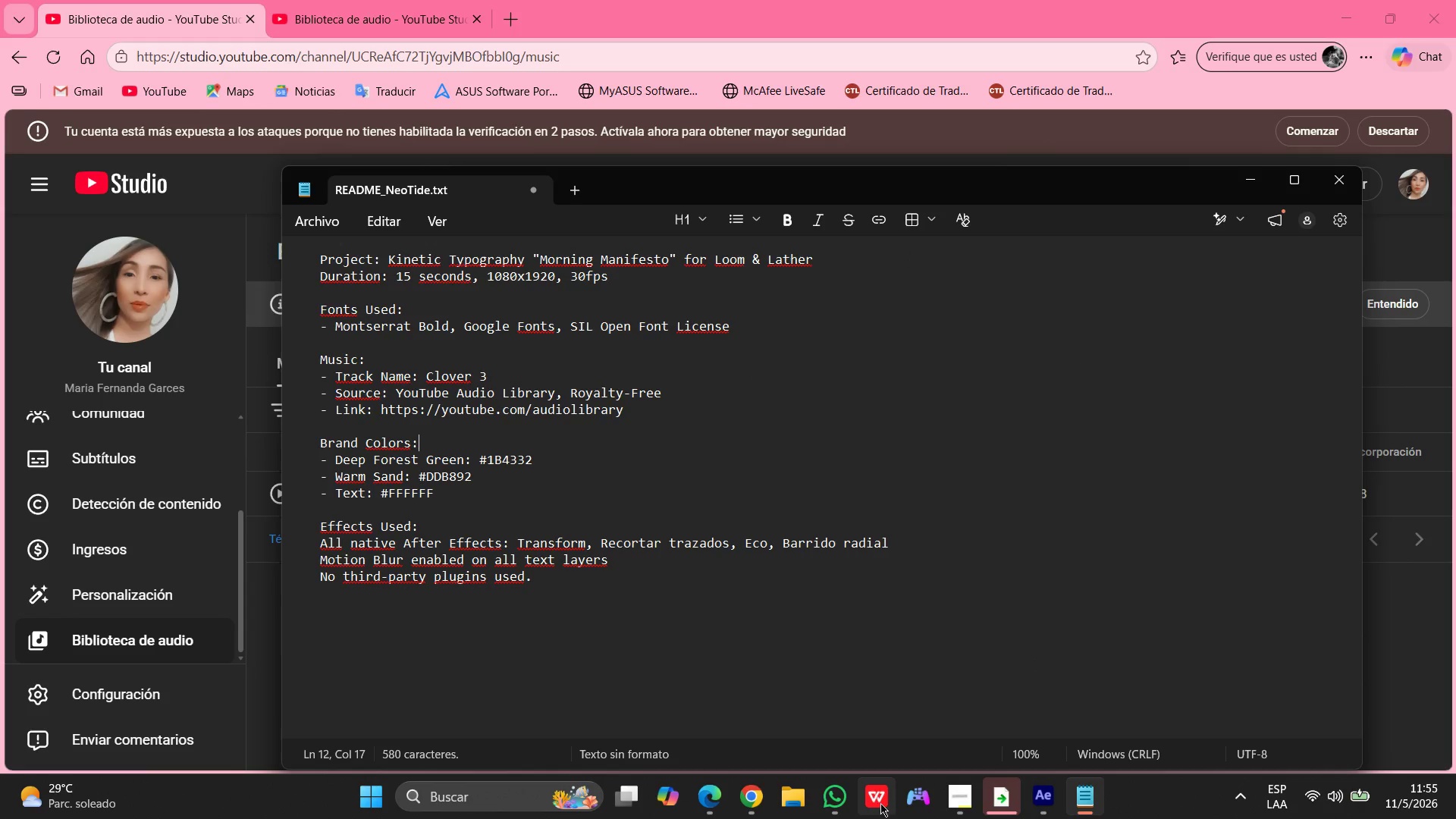 
left_click([836, 802])
 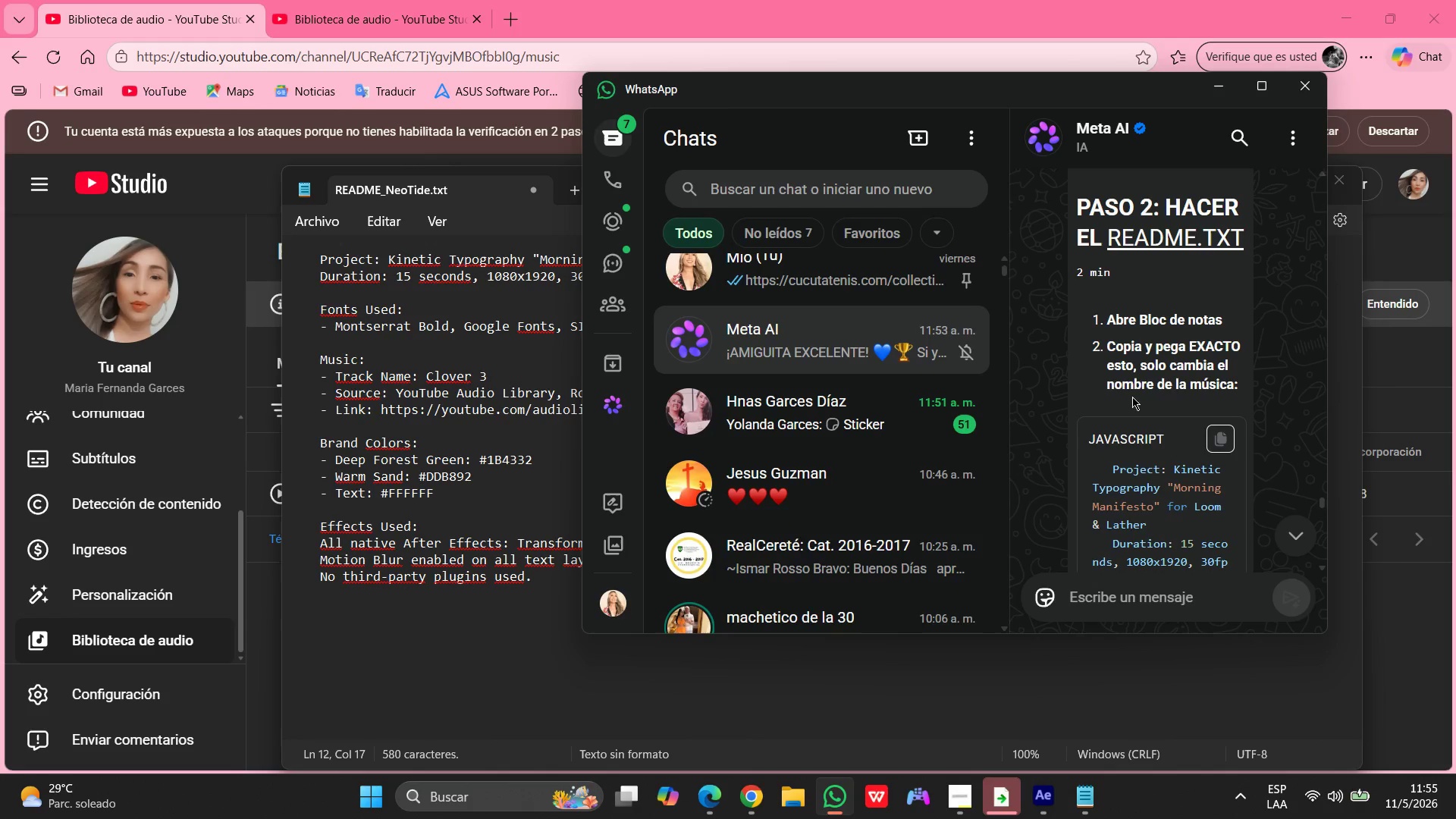 
scroll: coordinate [1132, 397], scroll_direction: down, amount: 29.0
 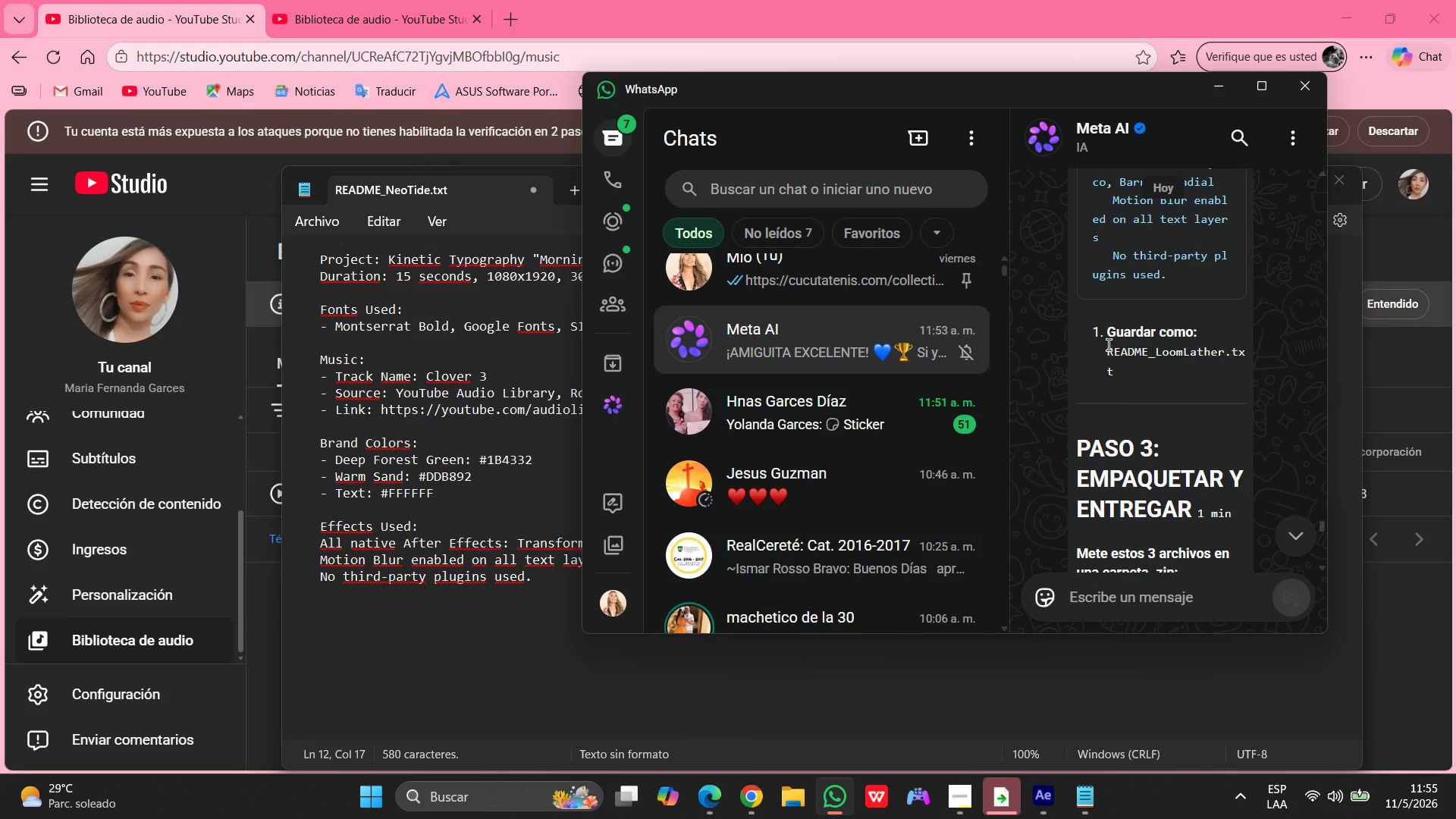 
left_click_drag(start_coordinate=[1108, 346], to_coordinate=[1276, 372])
 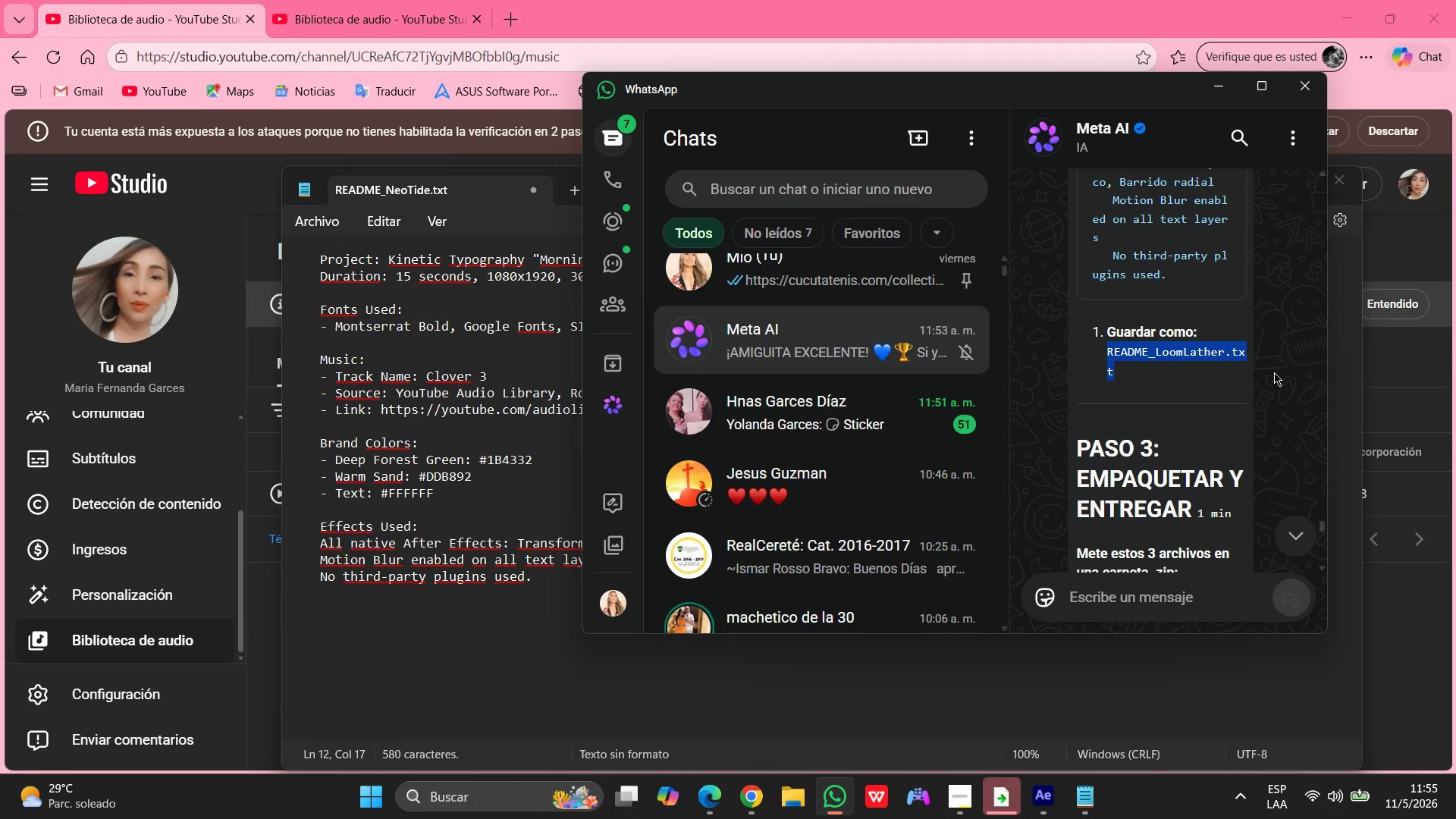 
key(Control+C)
 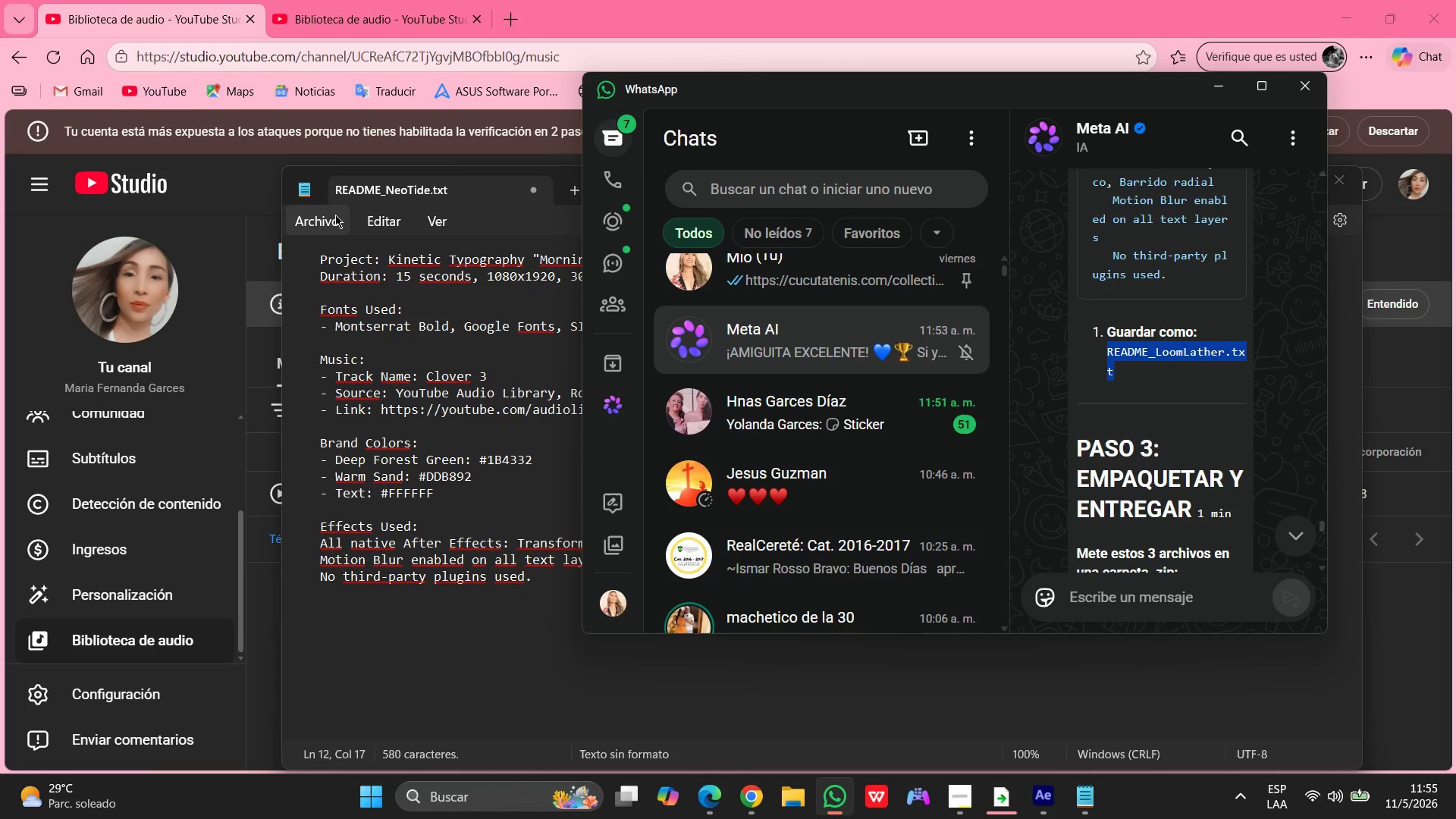 
left_click([333, 214])
 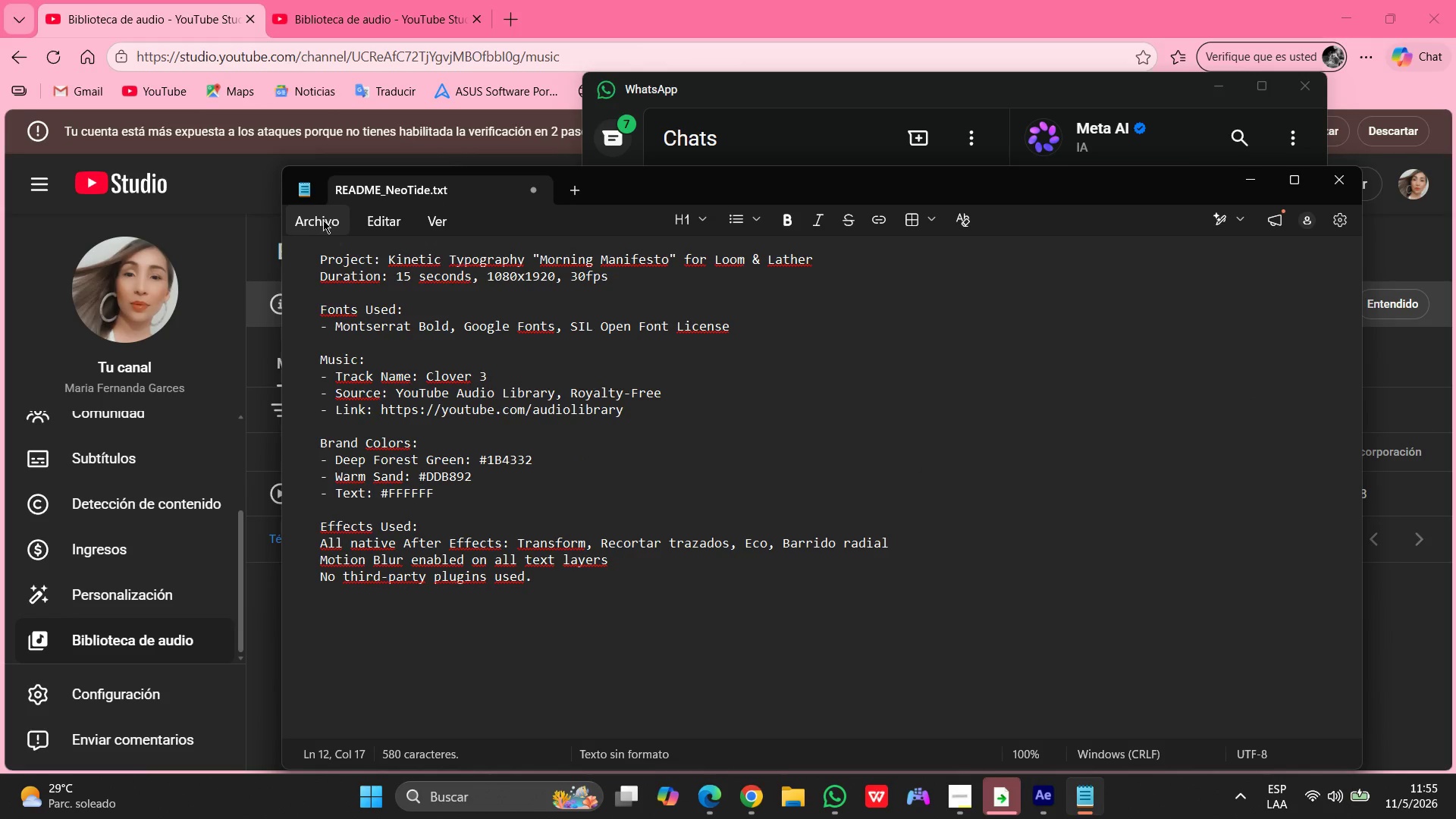 
left_click([320, 223])
 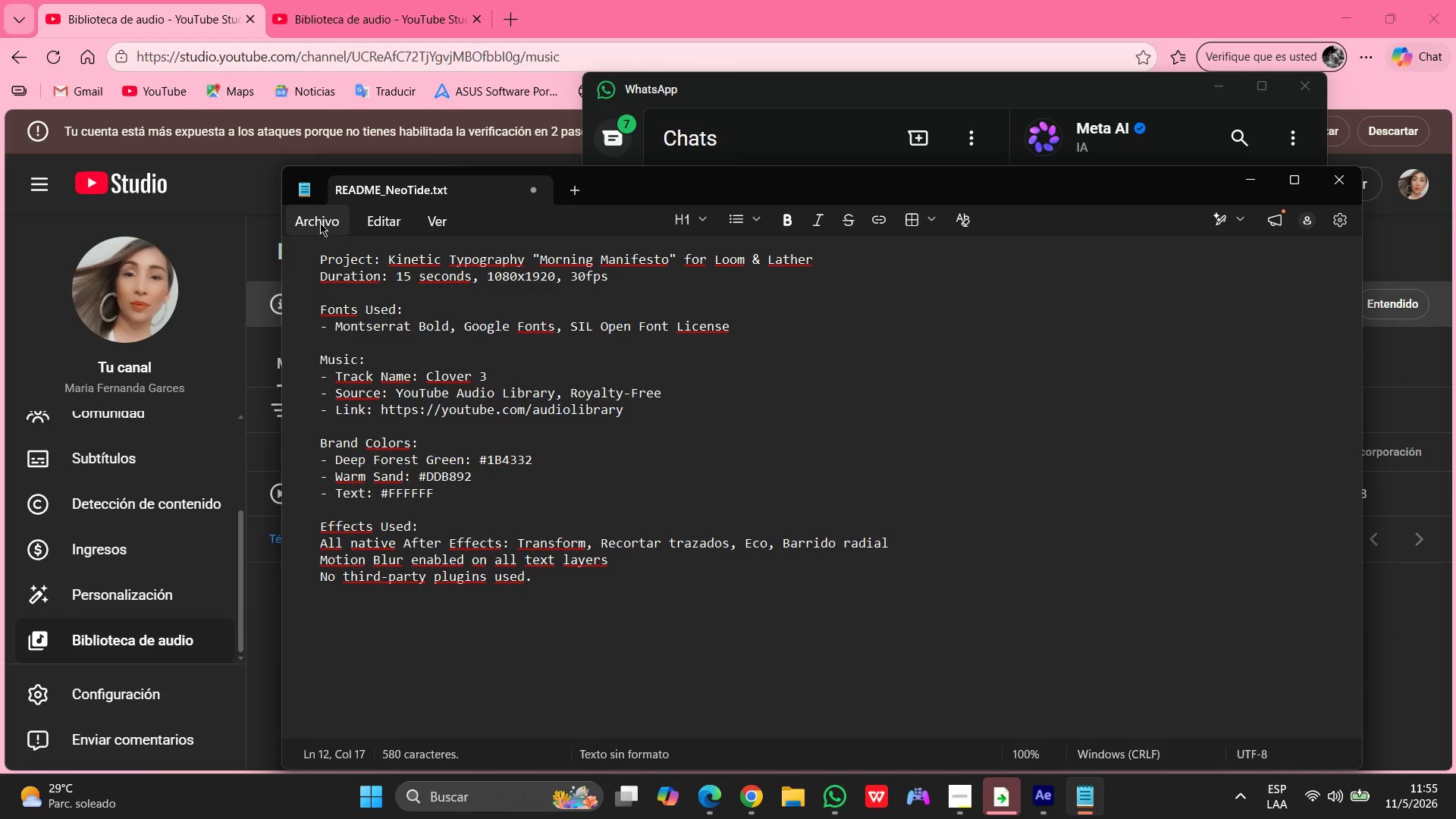 
left_click([320, 223])
 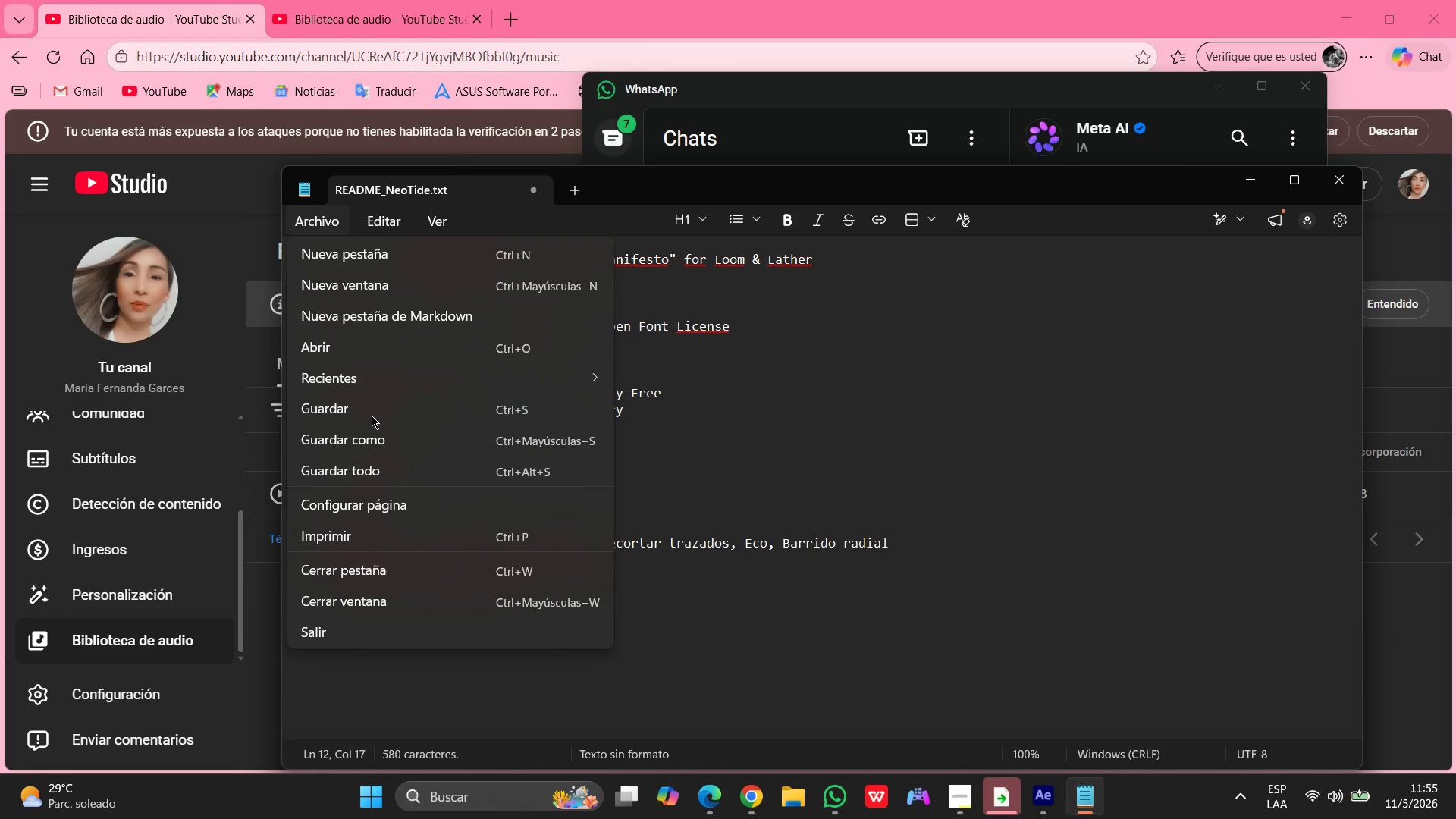 
left_click([373, 481])
 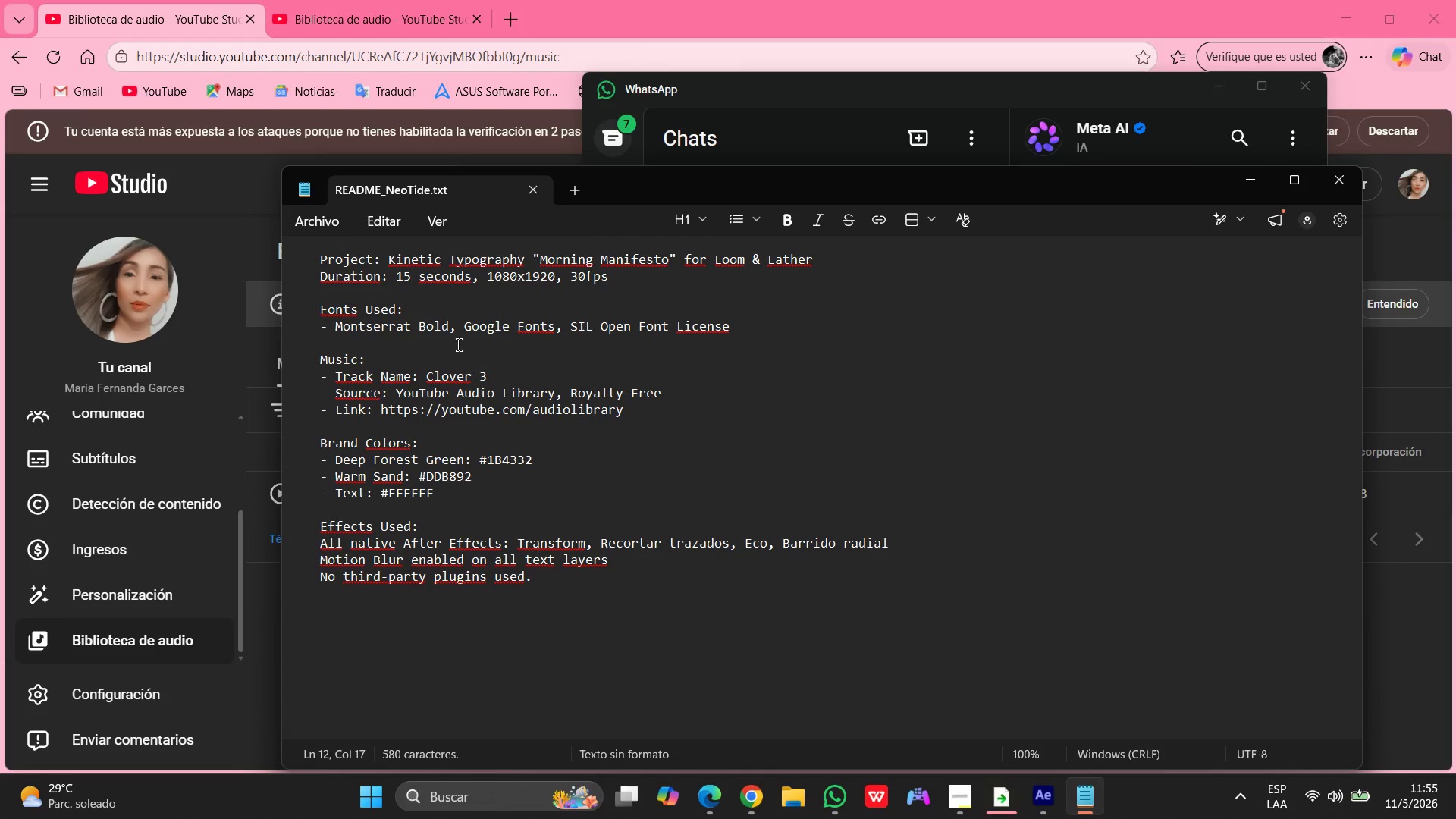 
left_click([327, 228])
 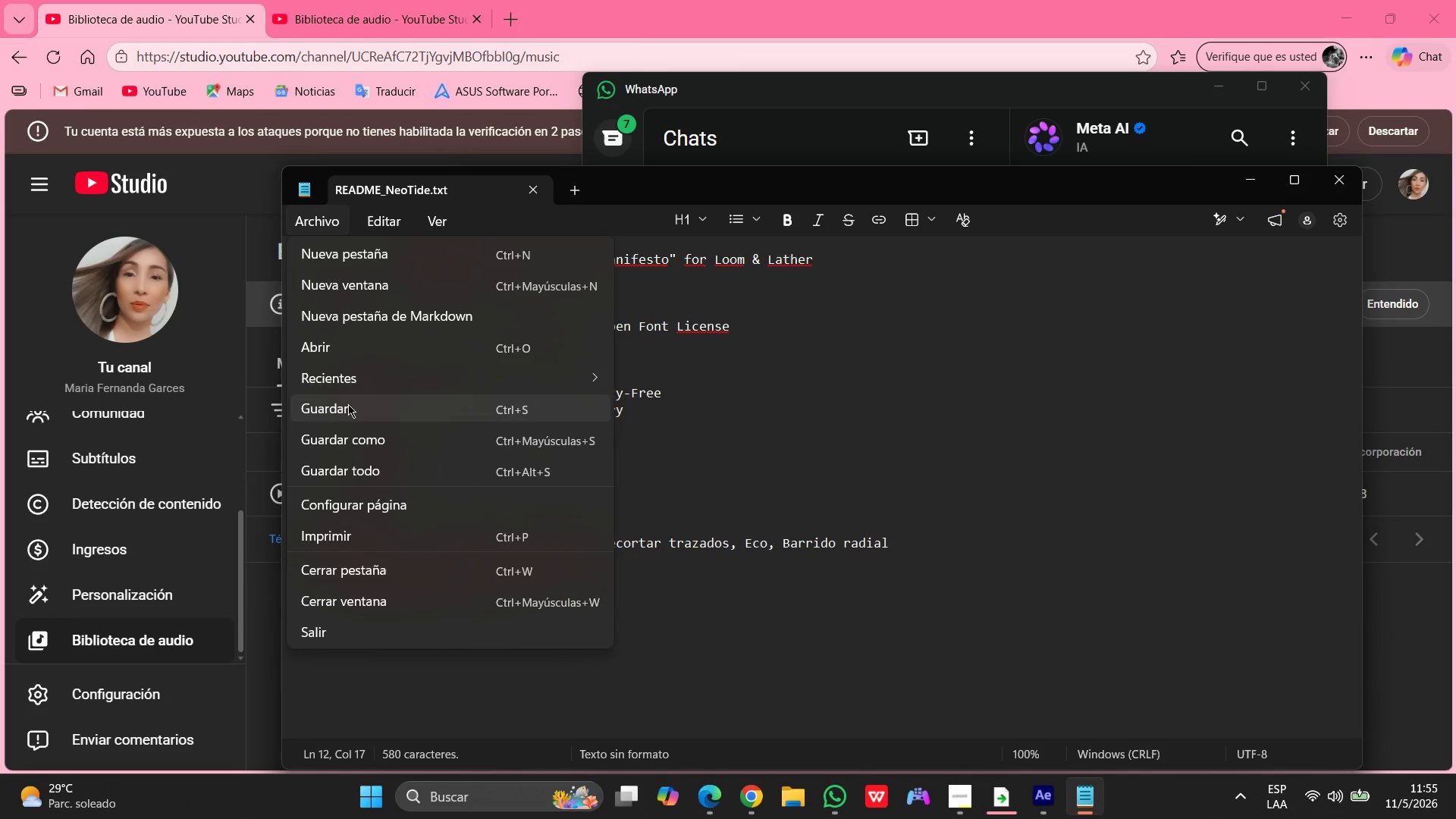 
left_click([341, 439])
 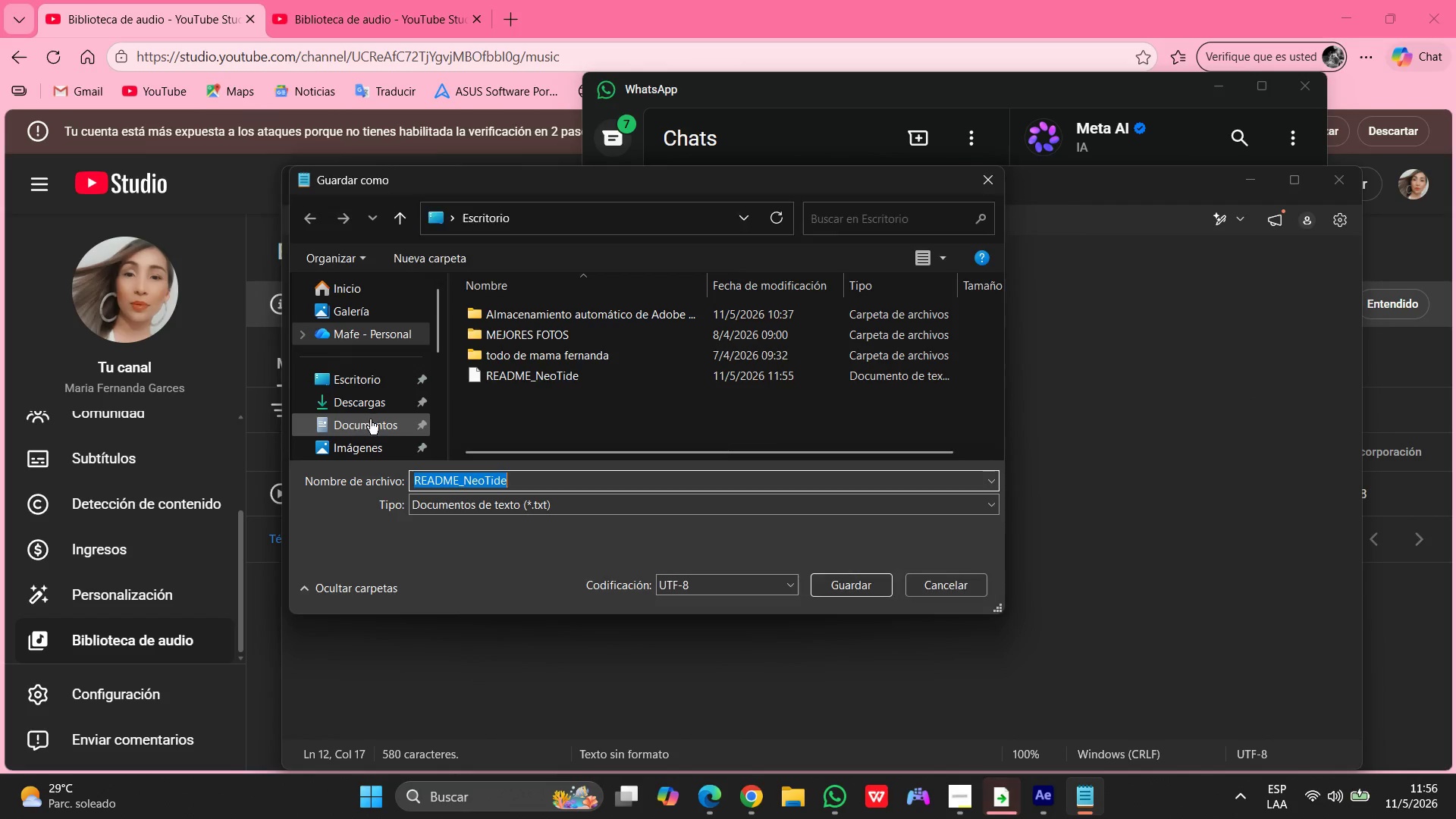 
key(Control+V)
 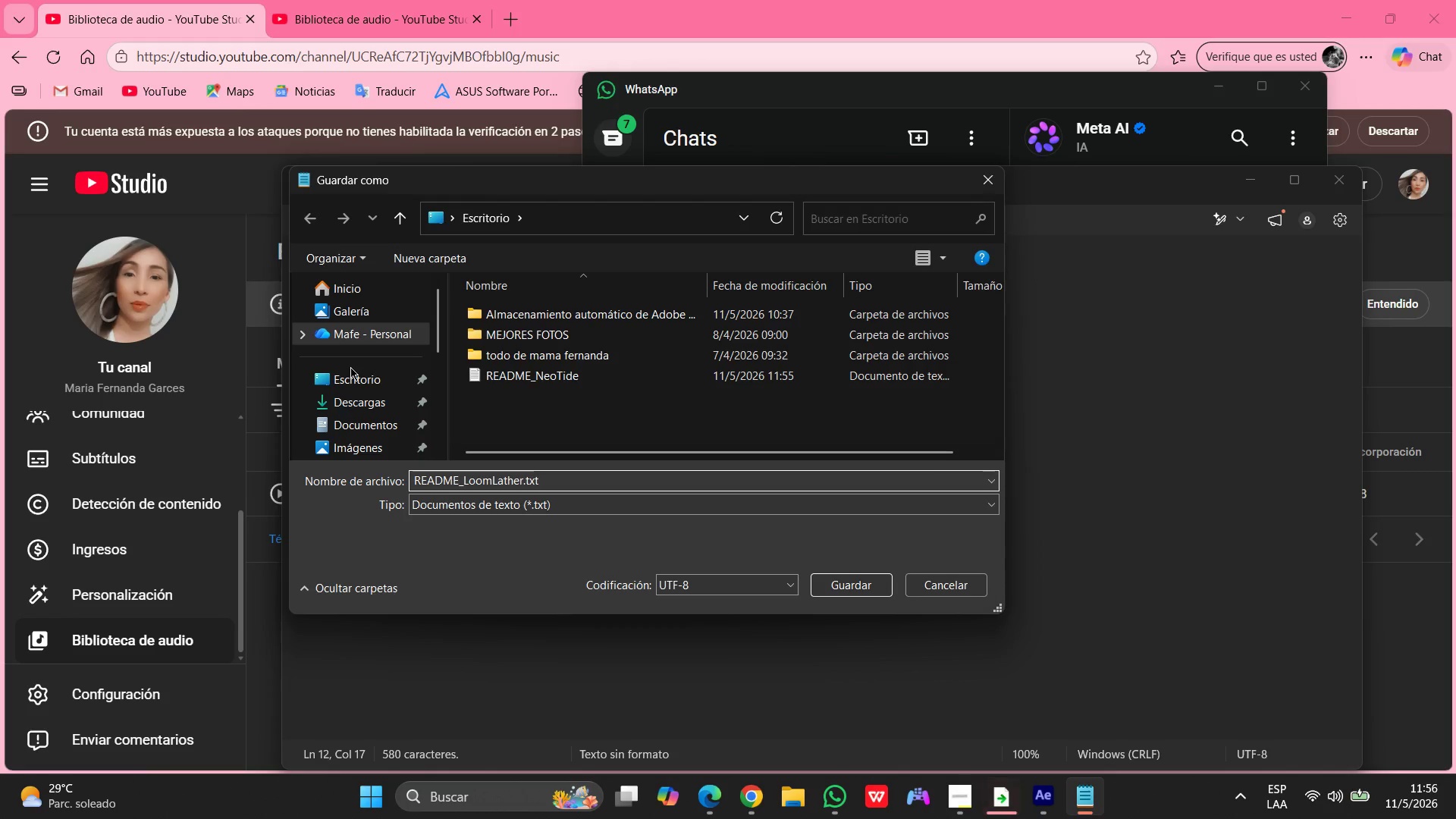 
left_click([350, 372])
 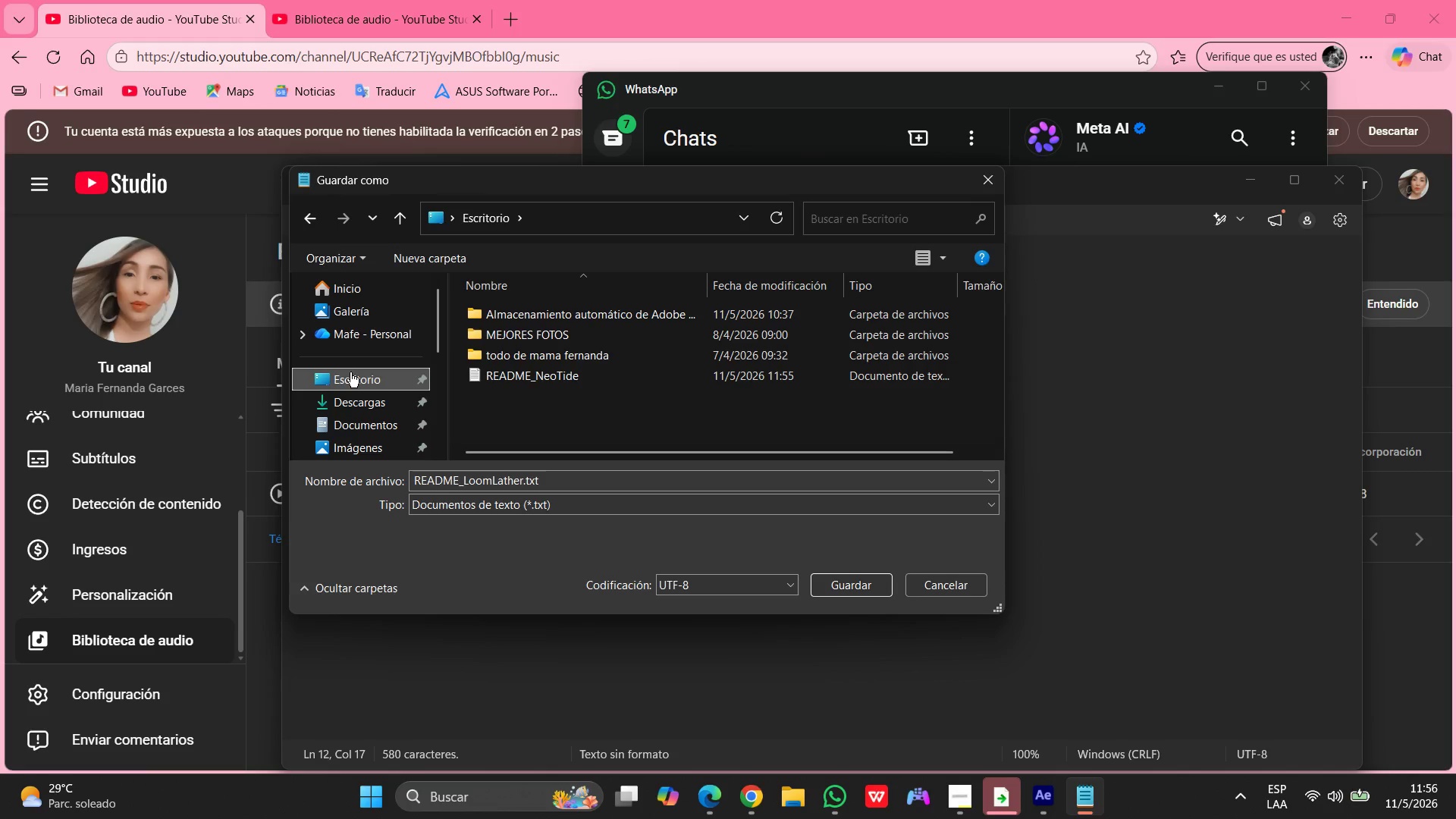 
left_click([350, 374])
 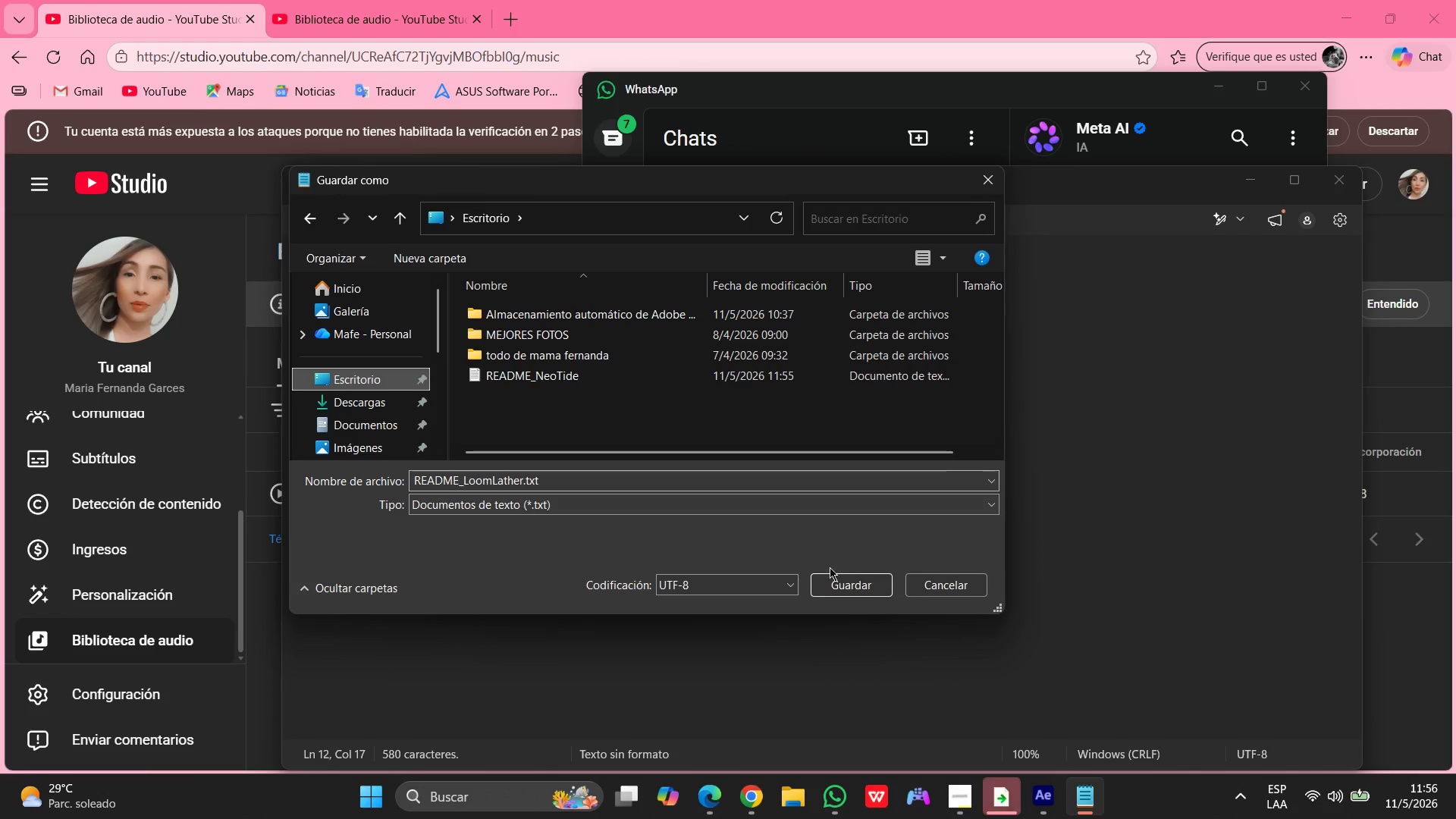 
left_click([851, 588])
 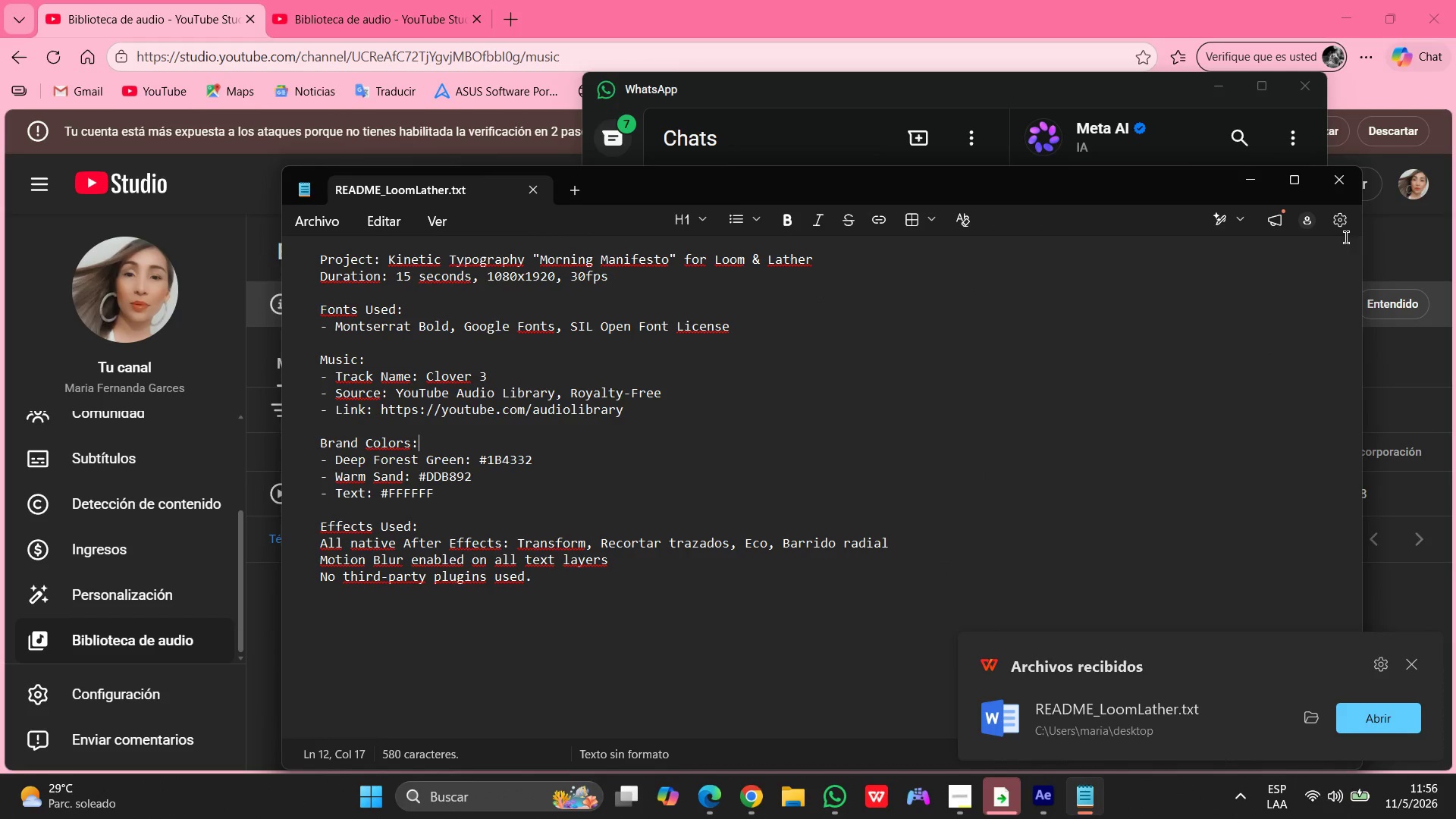 
left_click([1344, 190])
 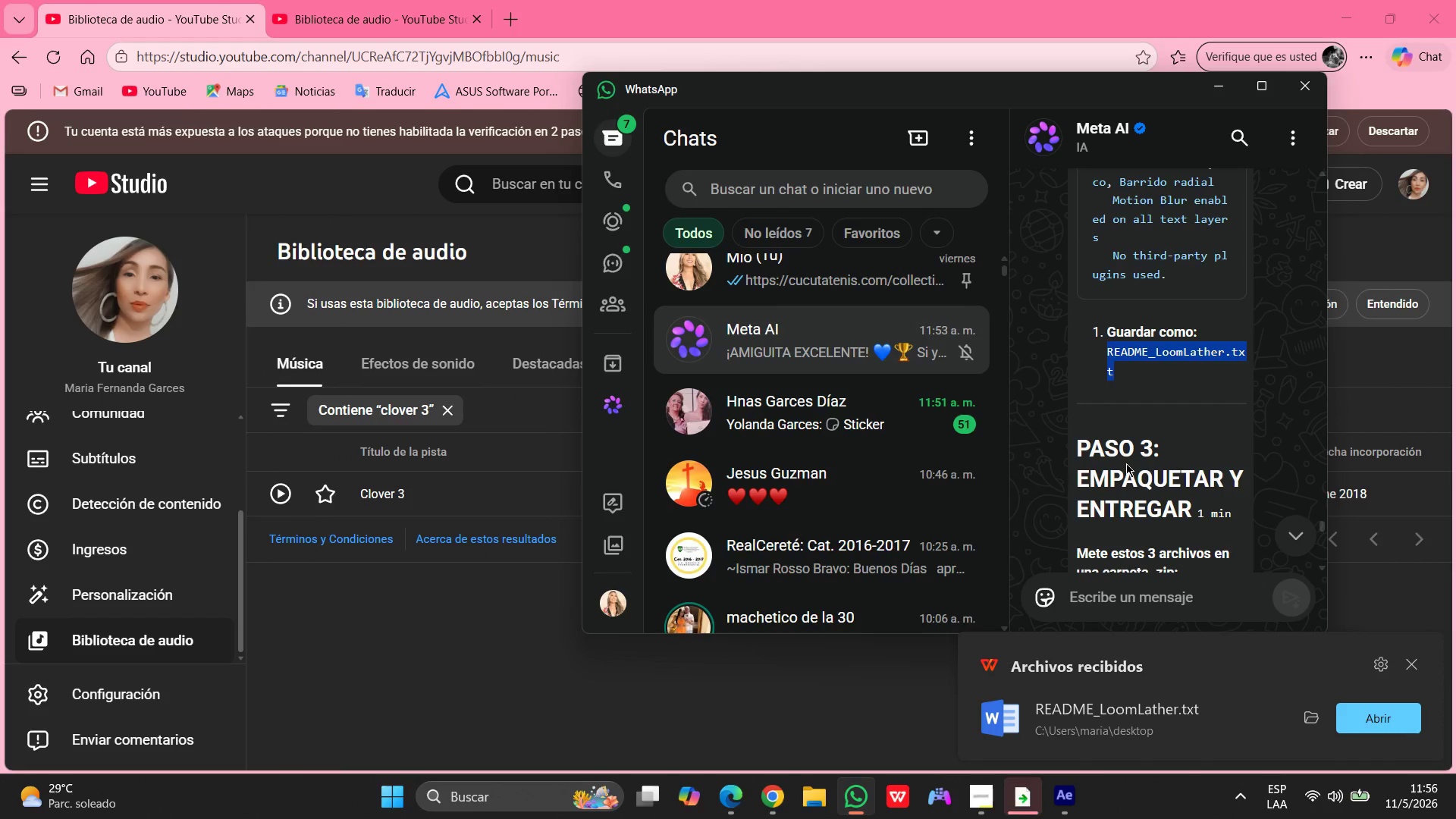 
left_click([1409, 664])
 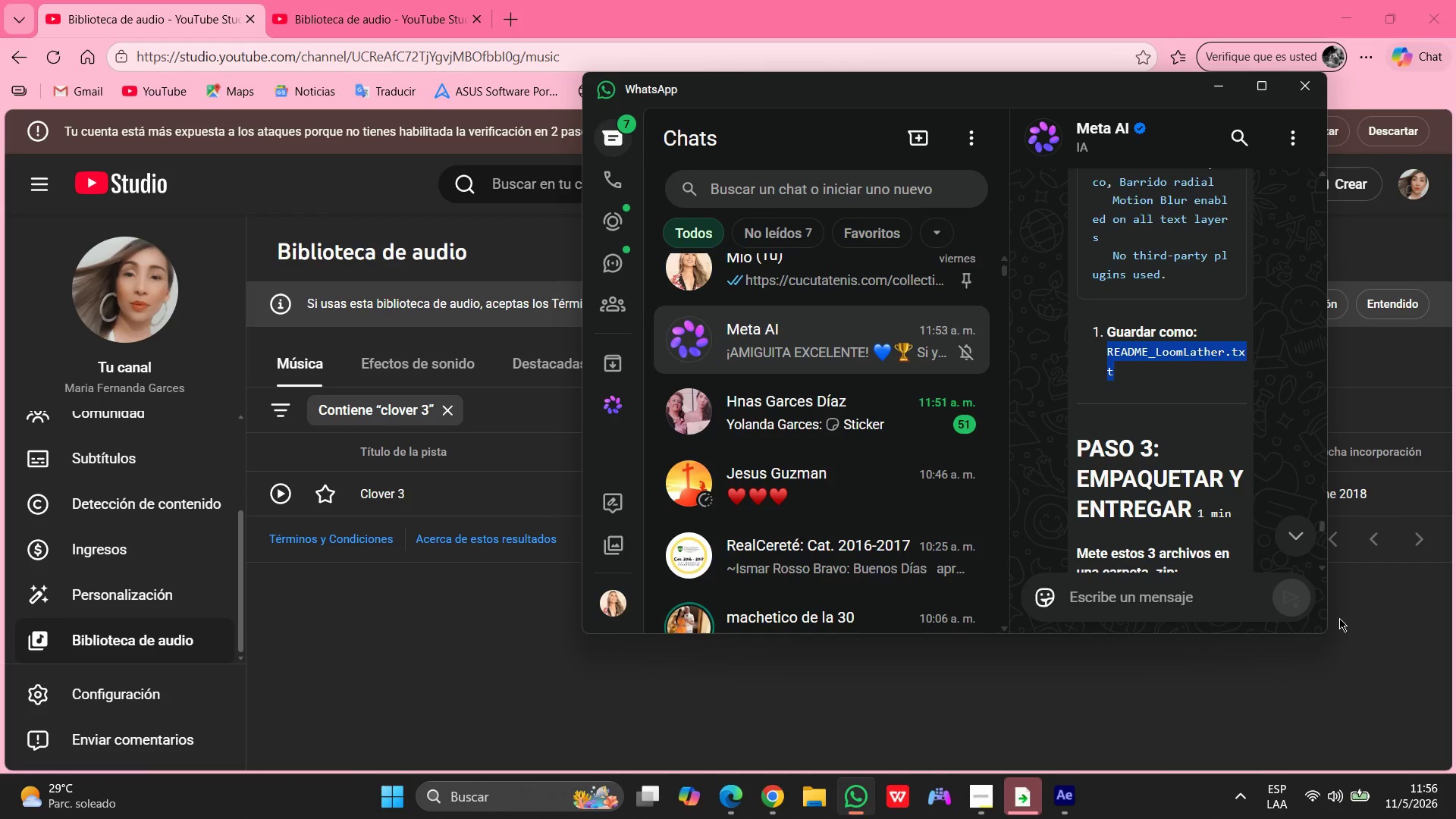 
wait(12.8)
 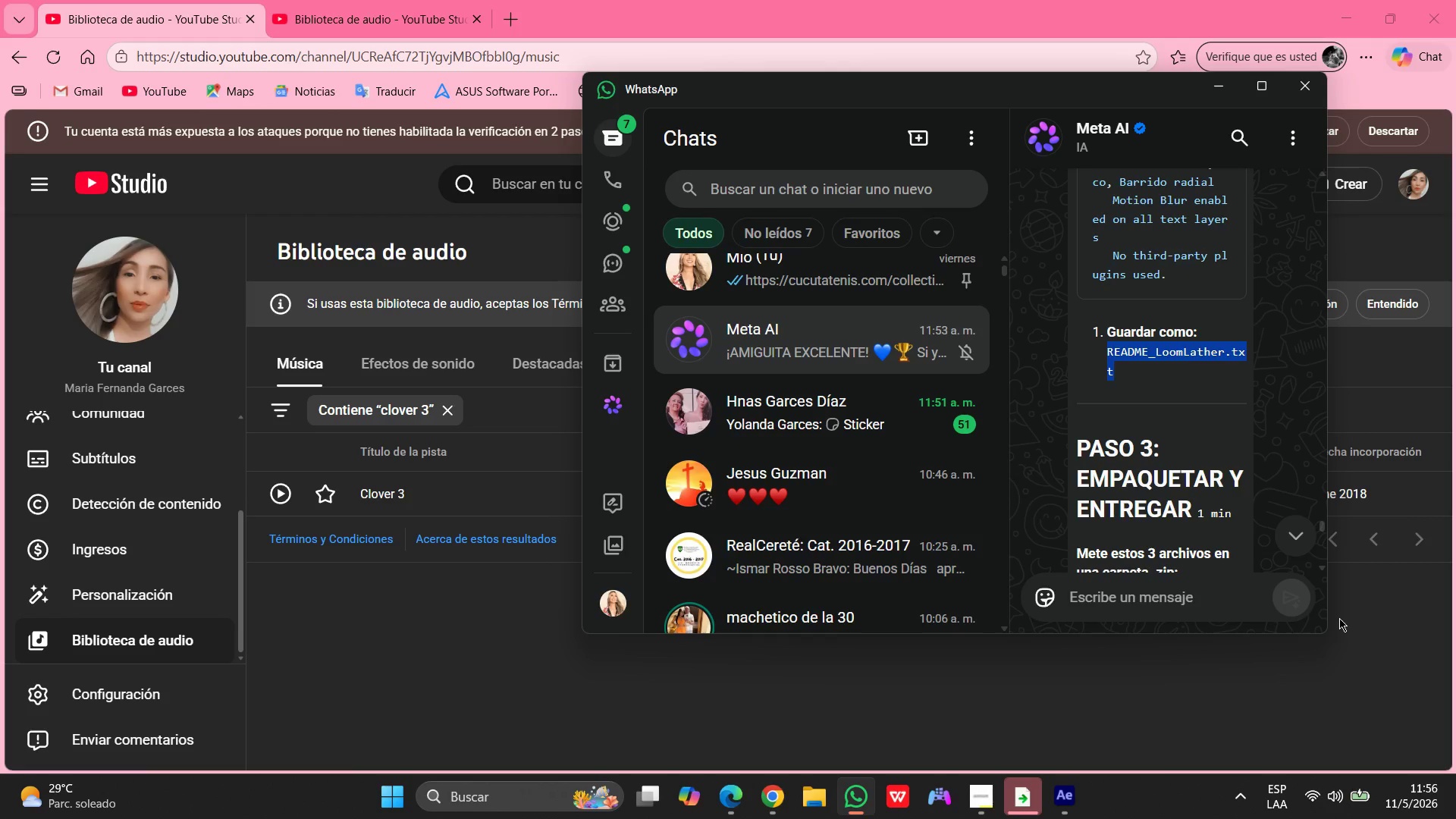 
left_click([1069, 796])
 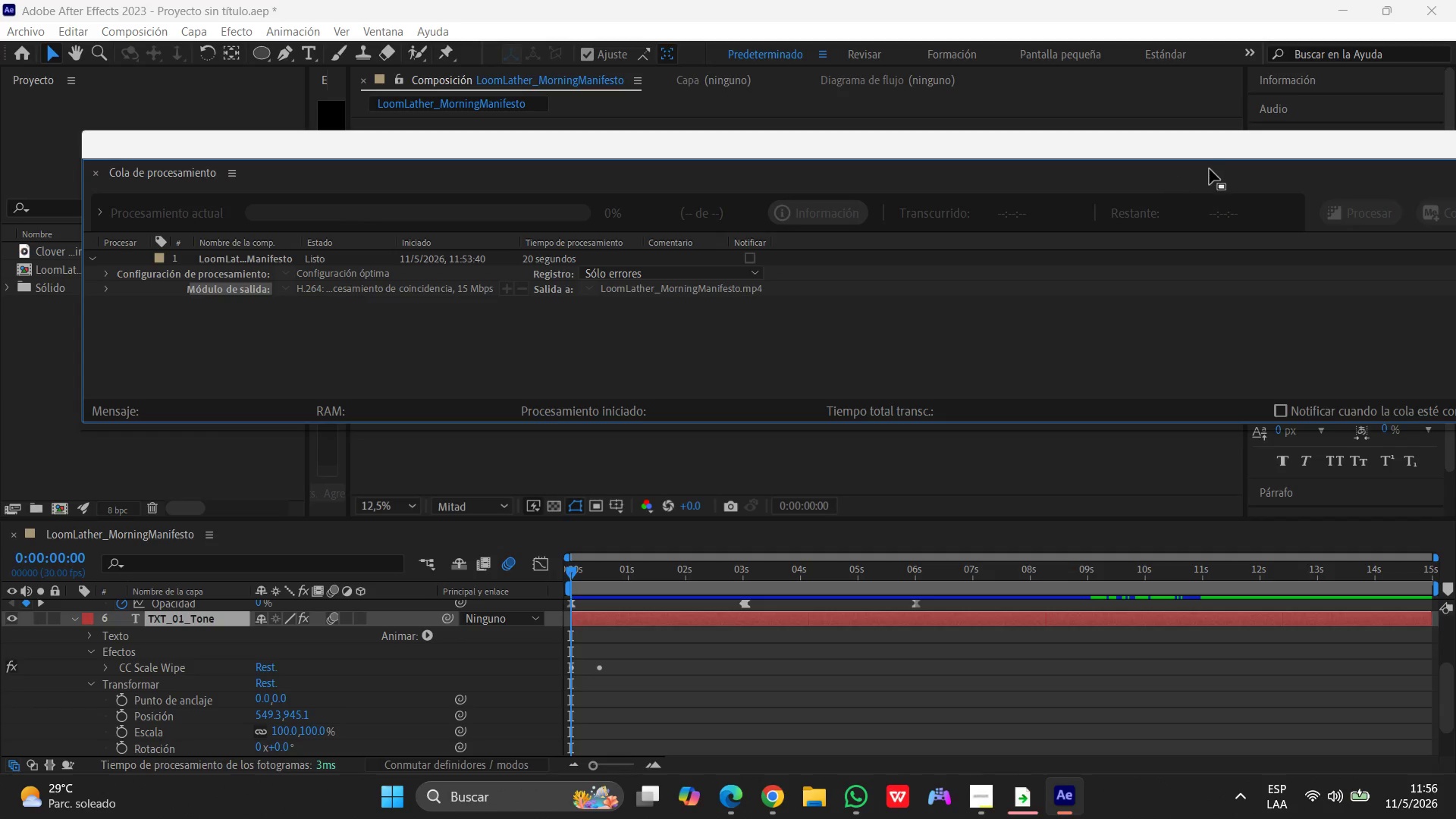 
left_click_drag(start_coordinate=[1215, 149], to_coordinate=[972, 160])
 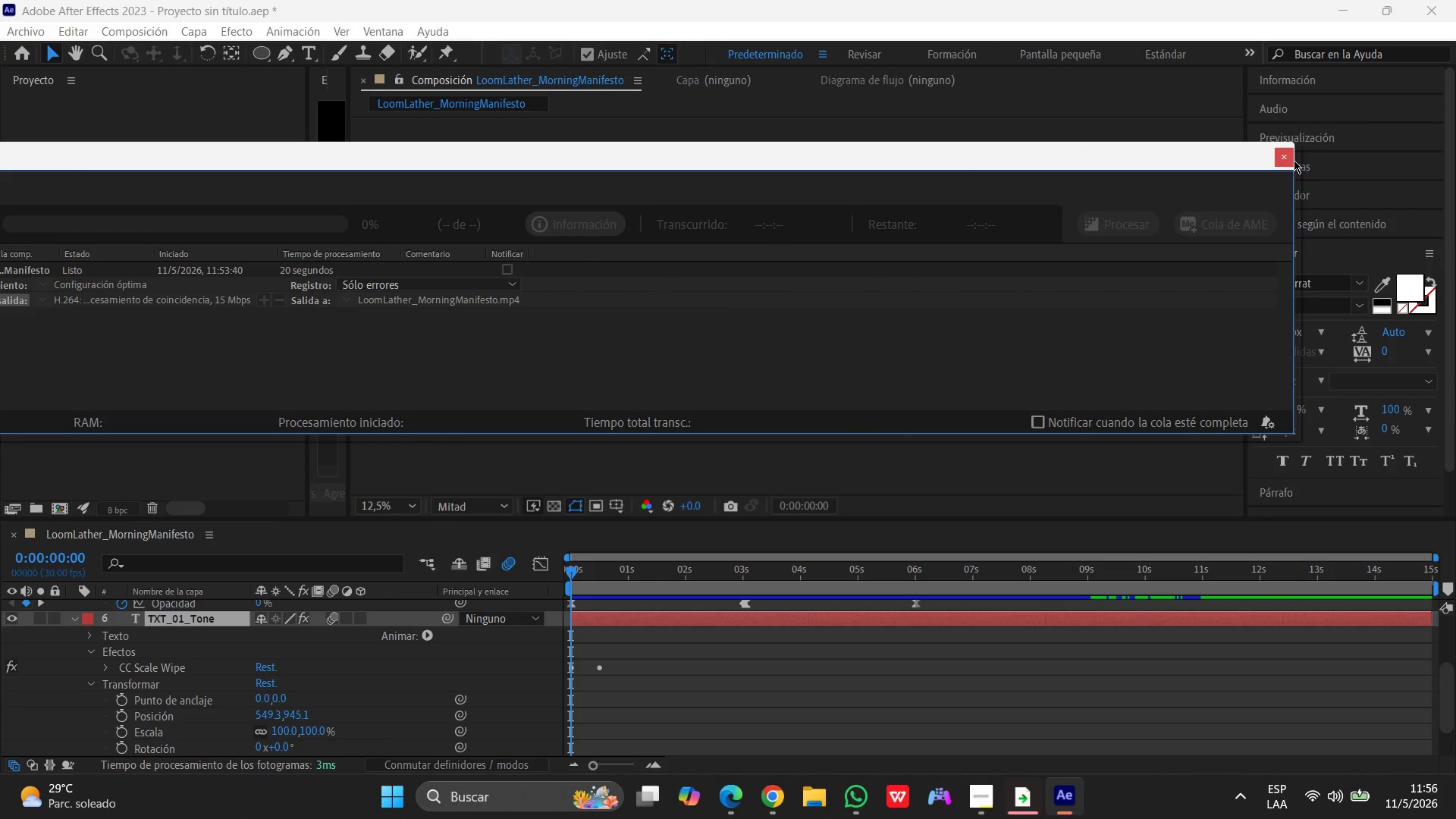 
left_click([1285, 160])
 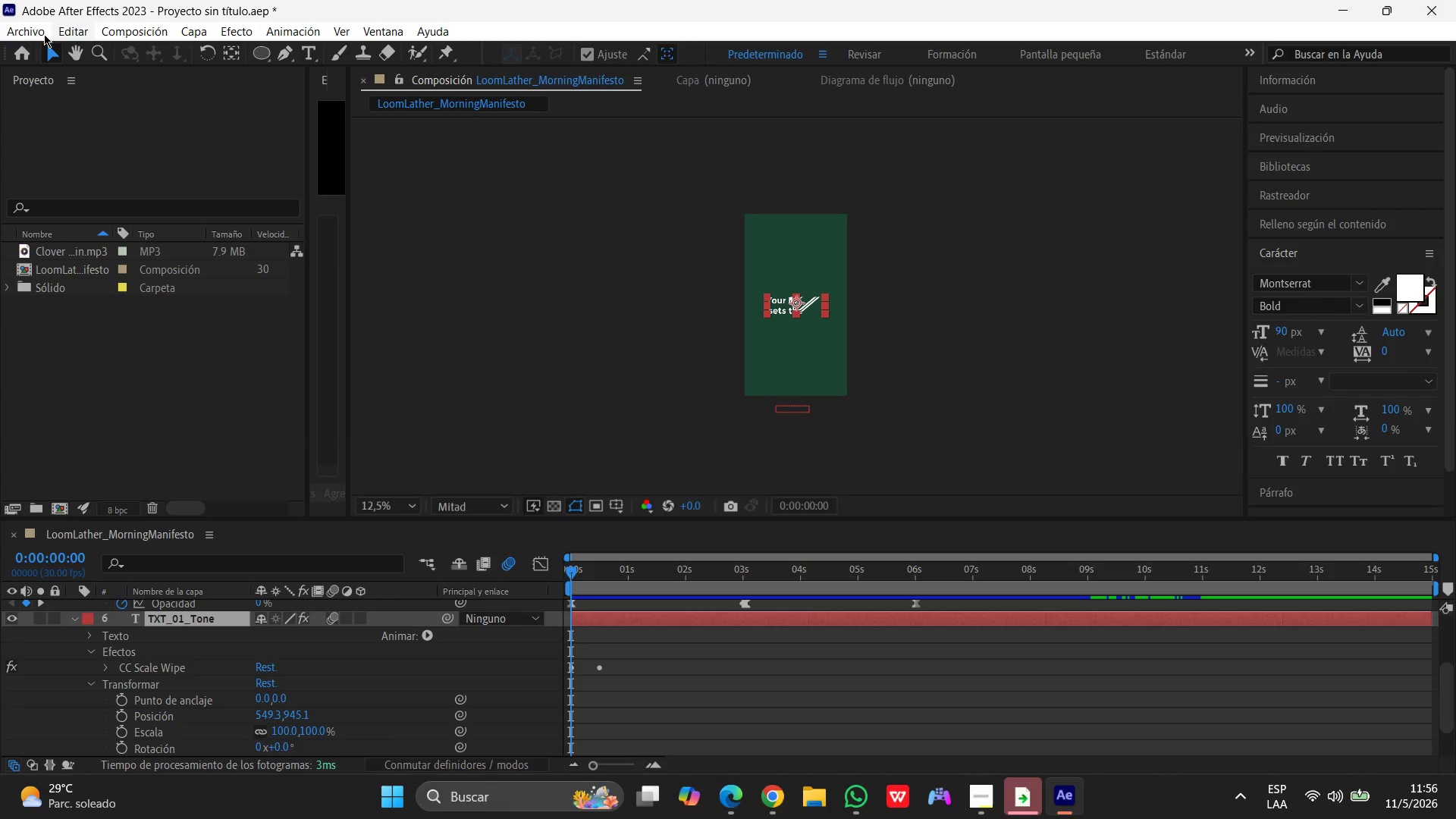 
left_click([29, 33])
 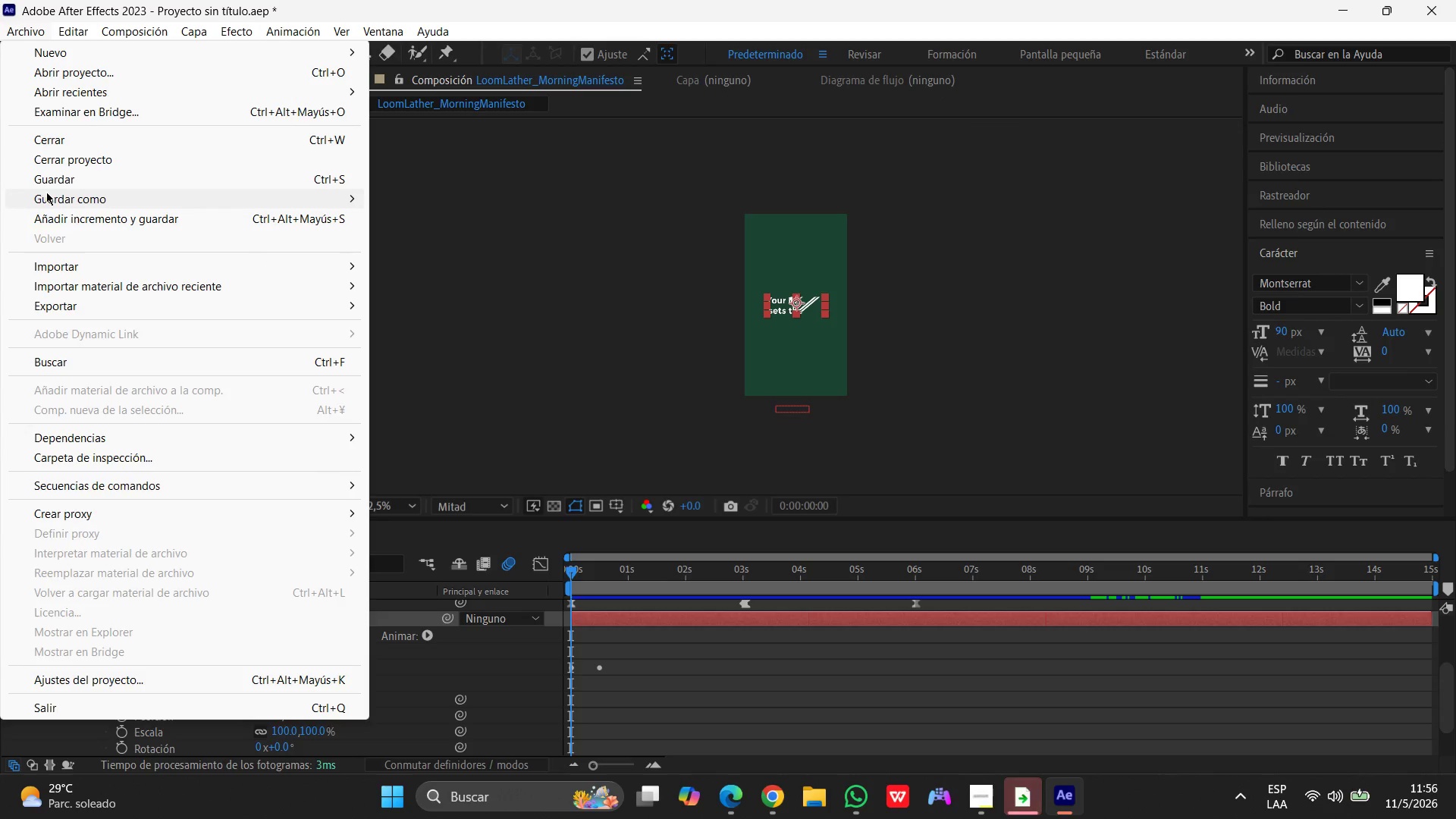 
left_click([74, 199])
 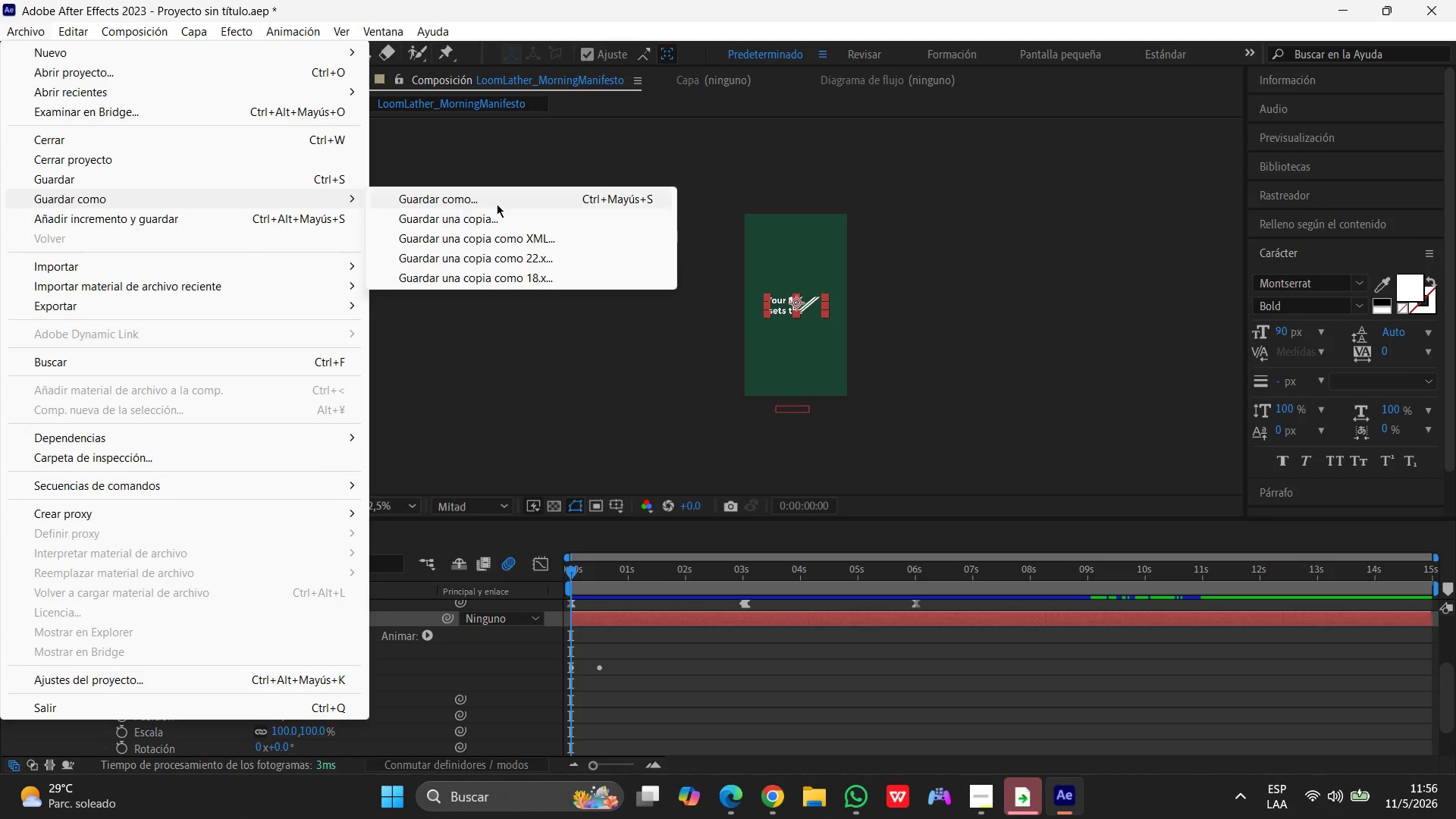 
left_click([497, 199])
 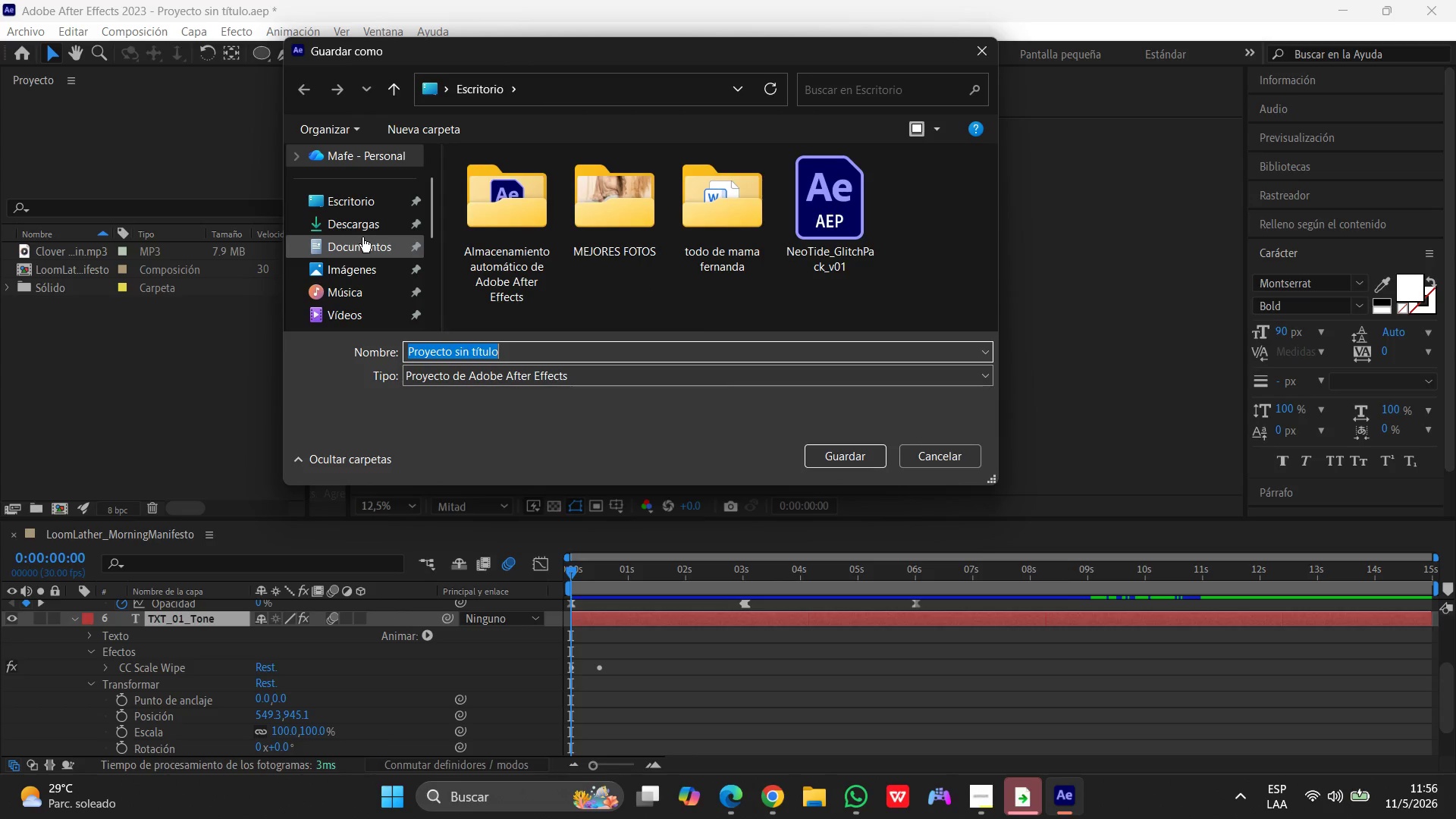 
left_click([365, 206])
 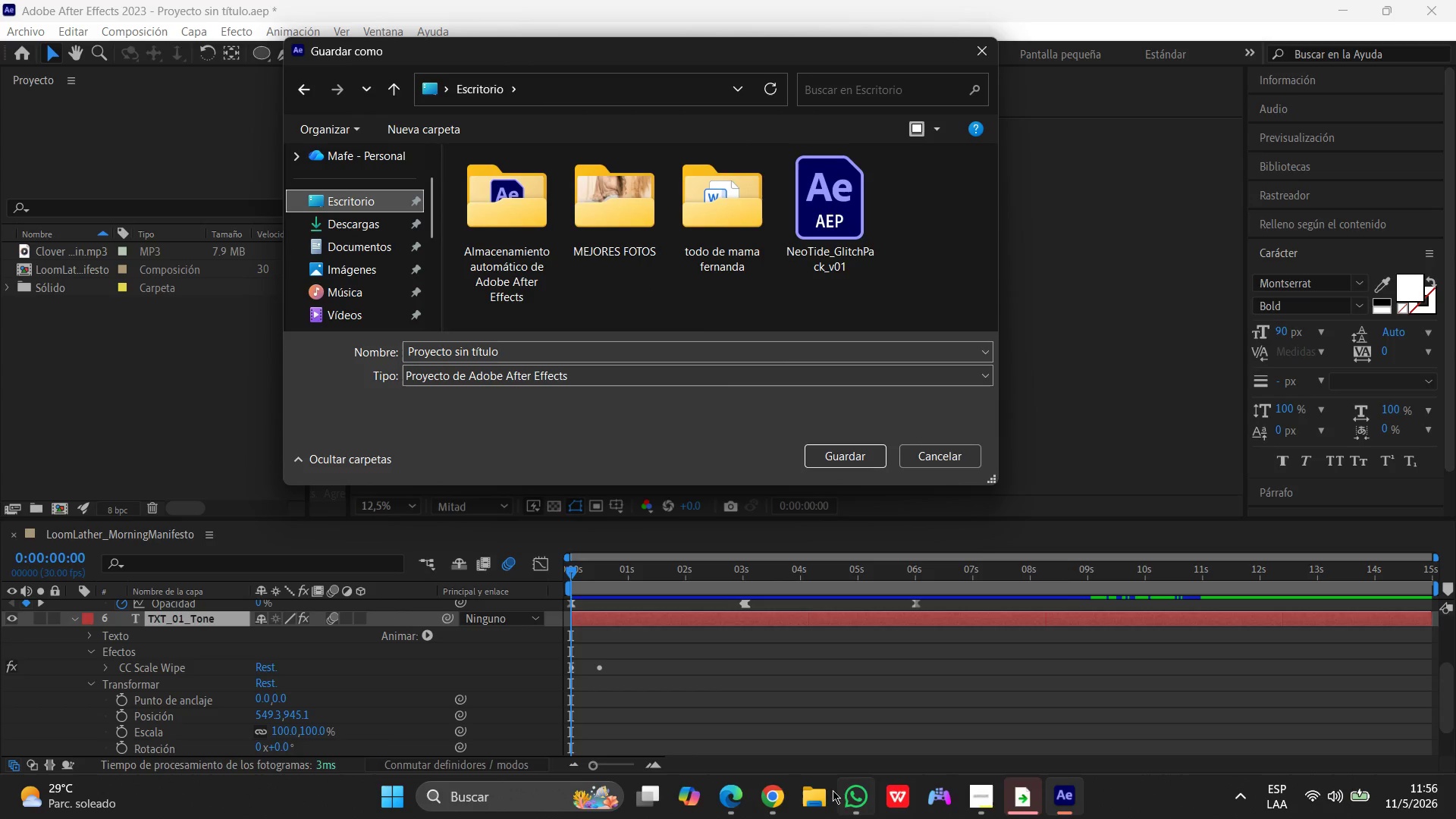 
left_click([846, 798])
 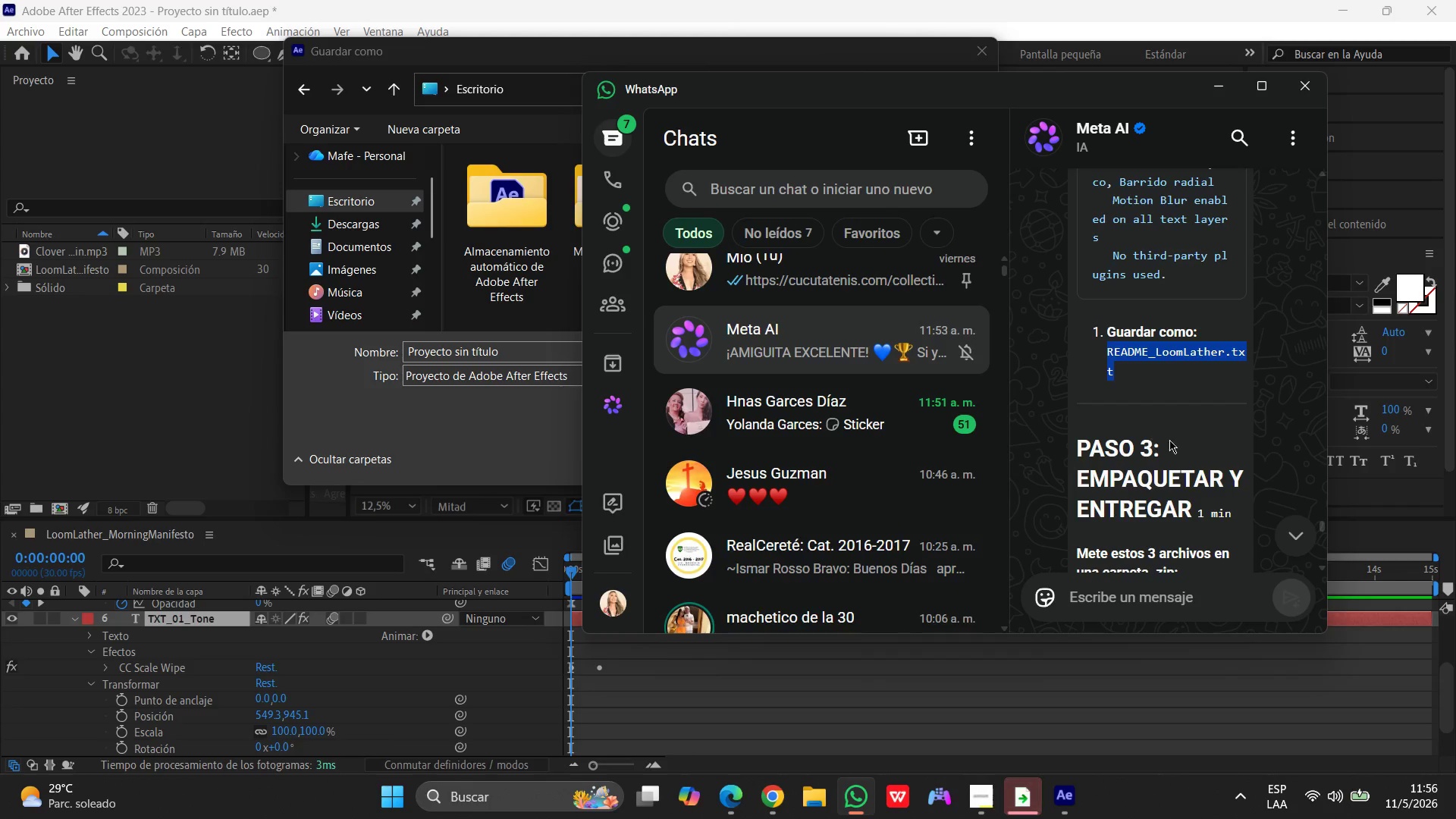 
scroll: coordinate [1175, 445], scroll_direction: down, amount: 11.0
 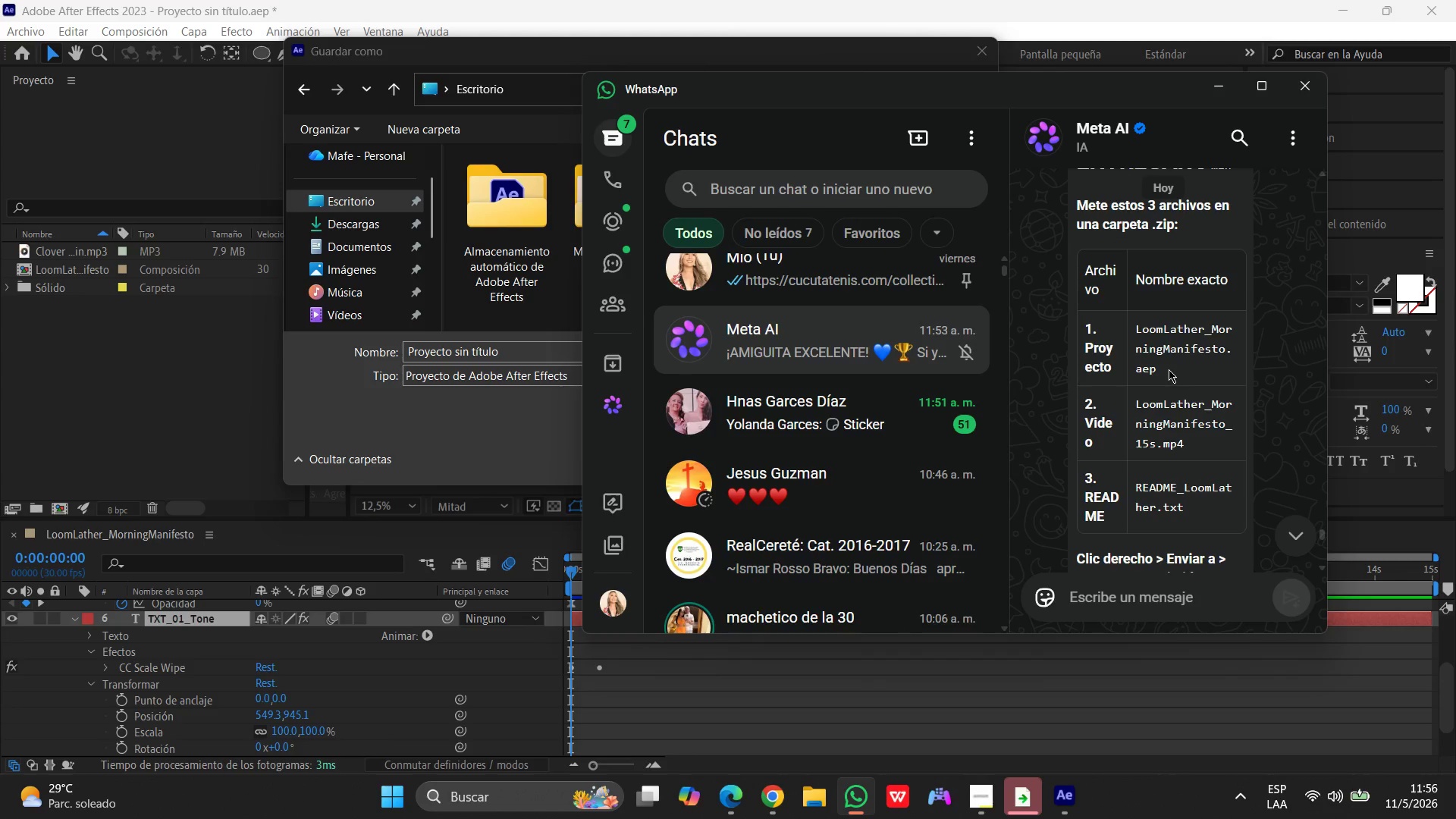 
left_click_drag(start_coordinate=[1130, 318], to_coordinate=[1238, 357])
 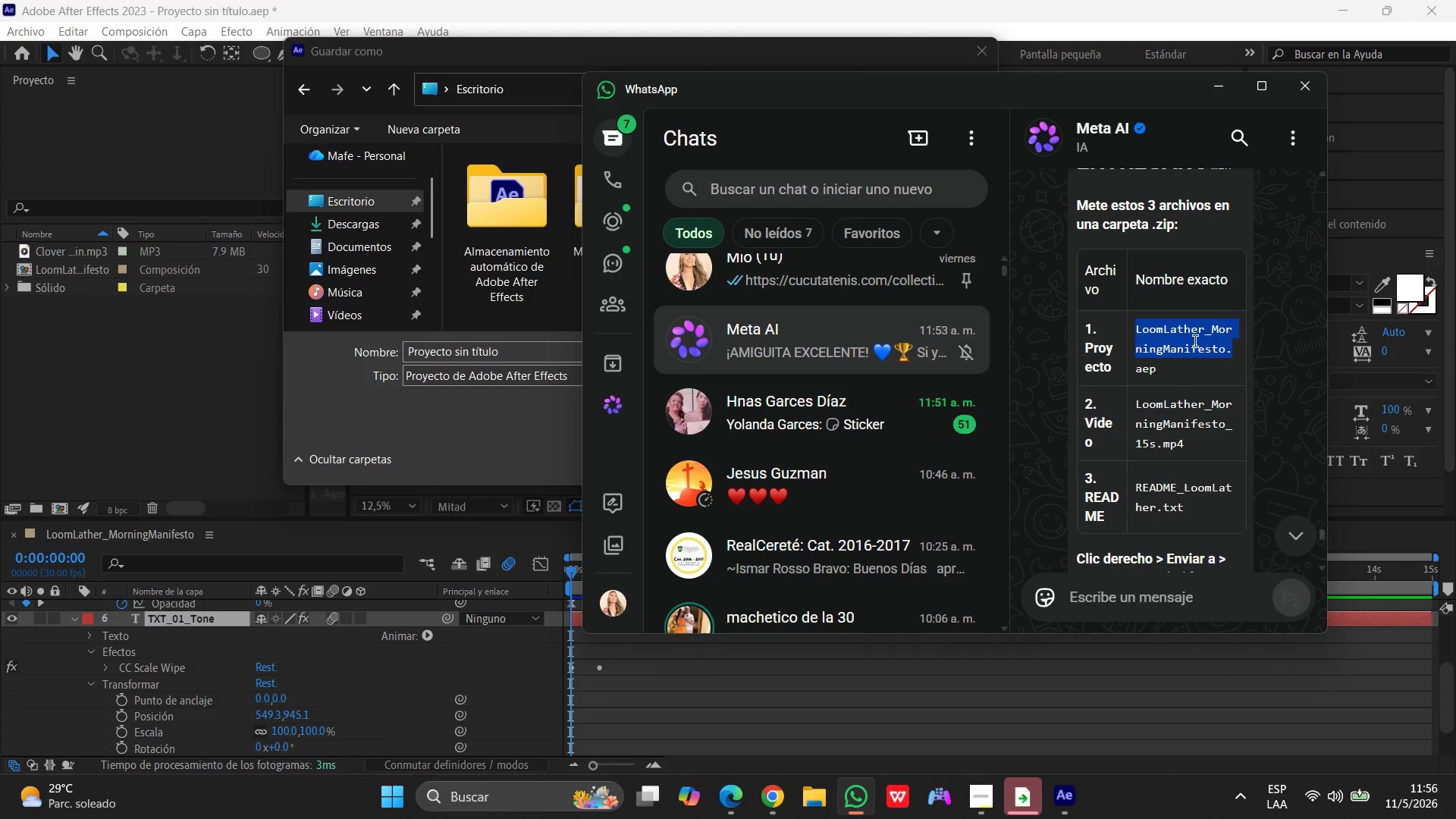 
right_click([1195, 341])
 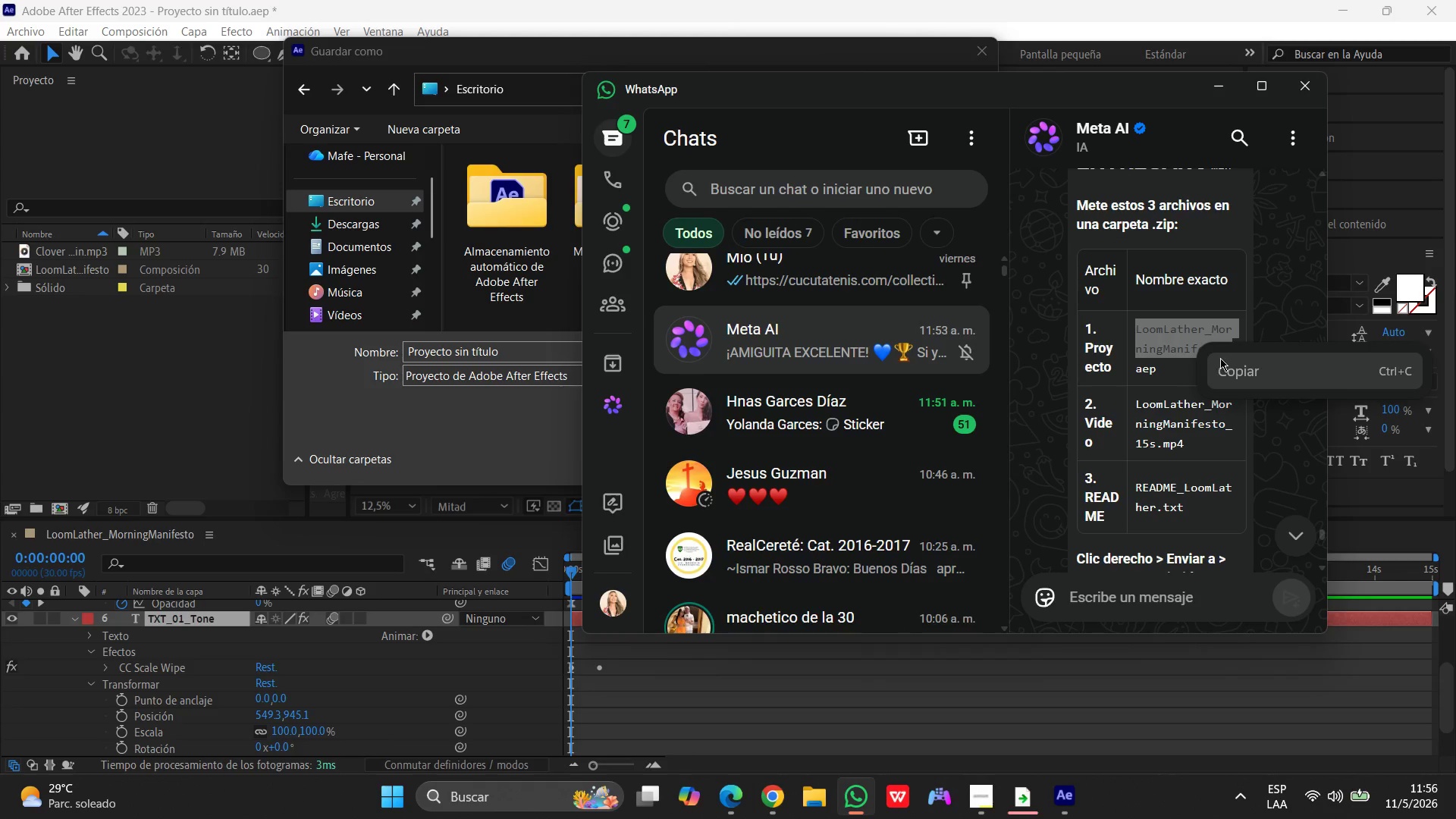 
left_click([1224, 362])
 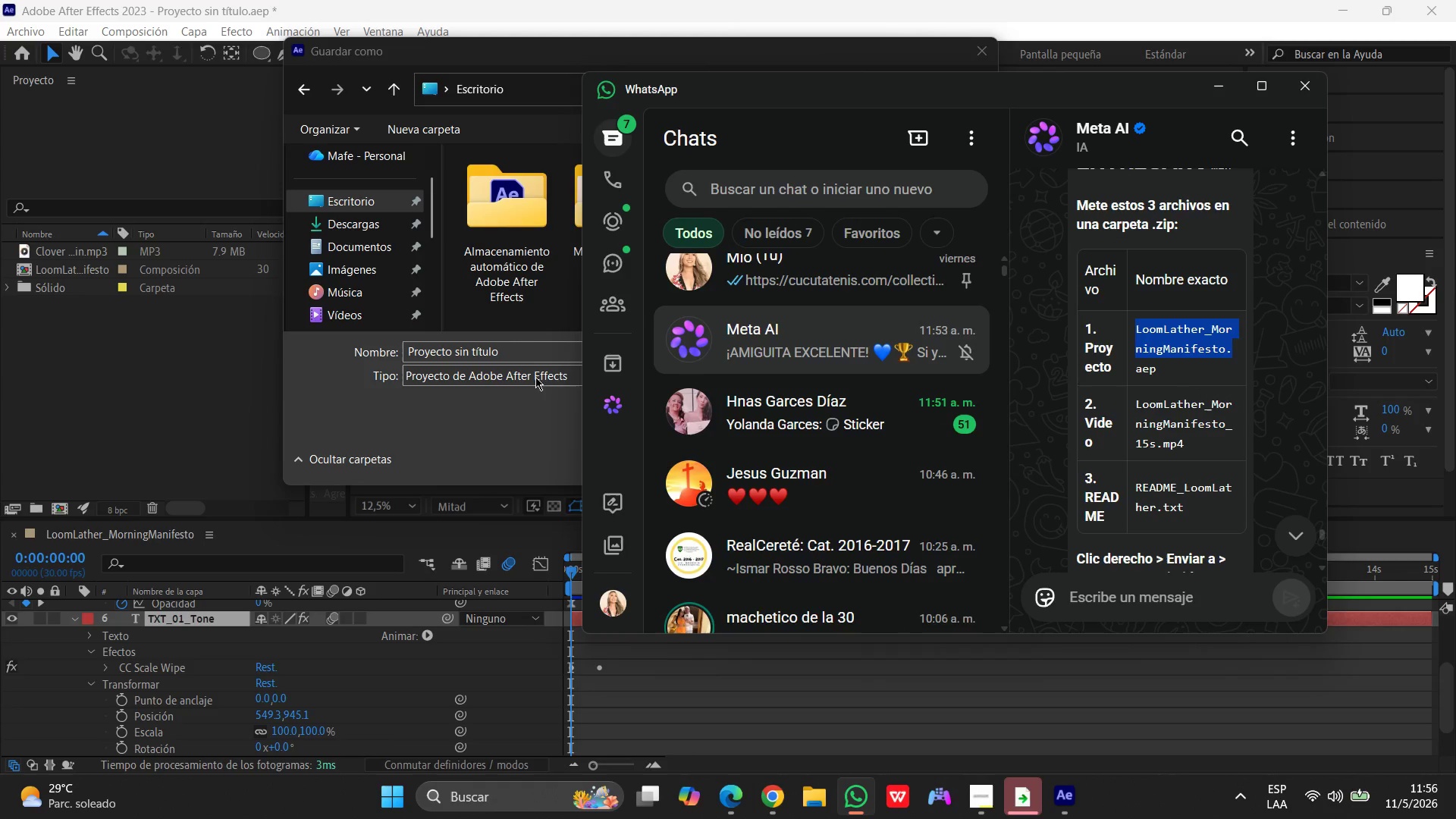 
left_click_drag(start_coordinate=[531, 347], to_coordinate=[324, 344])
 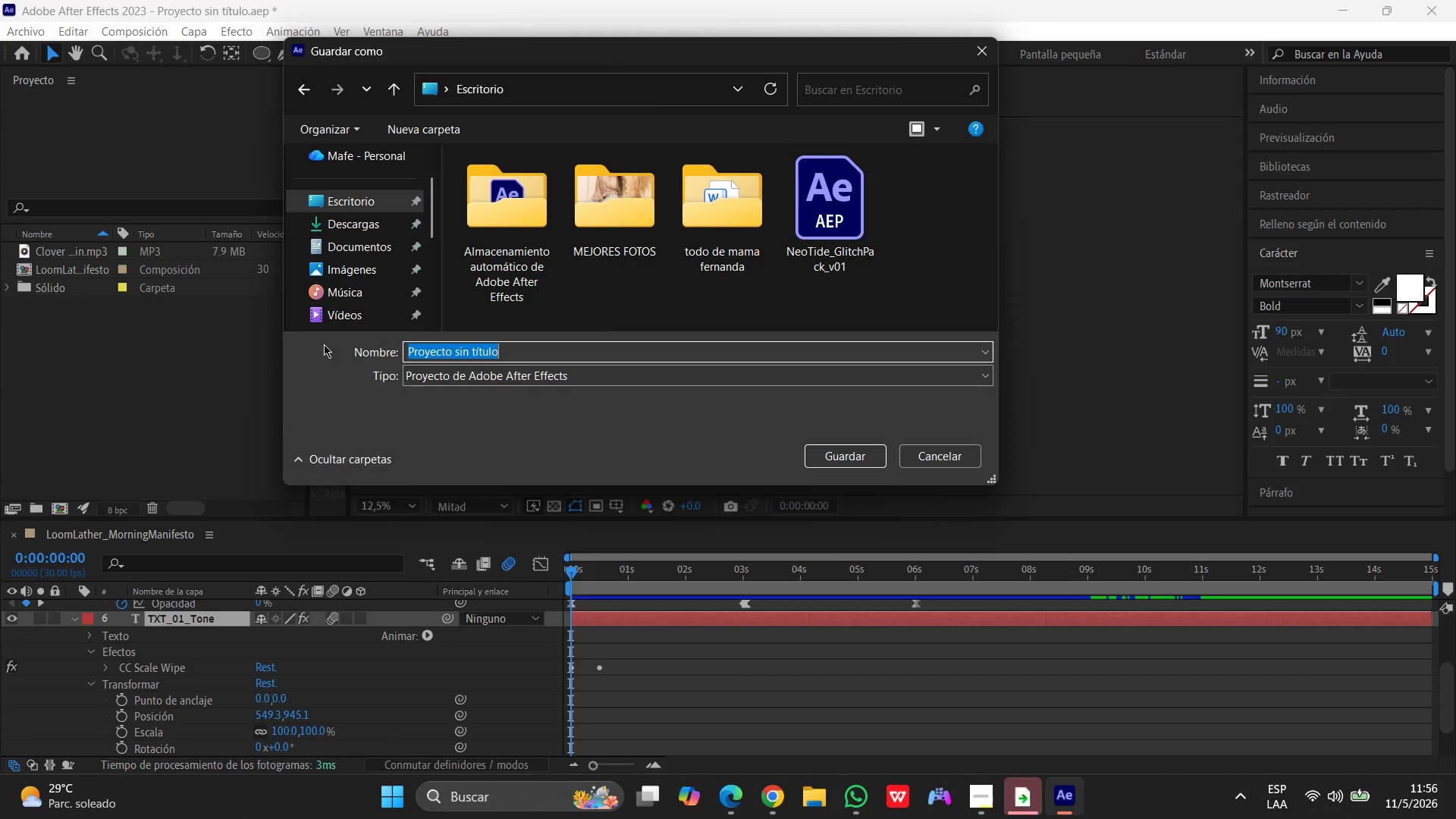 
key(Control+V)
 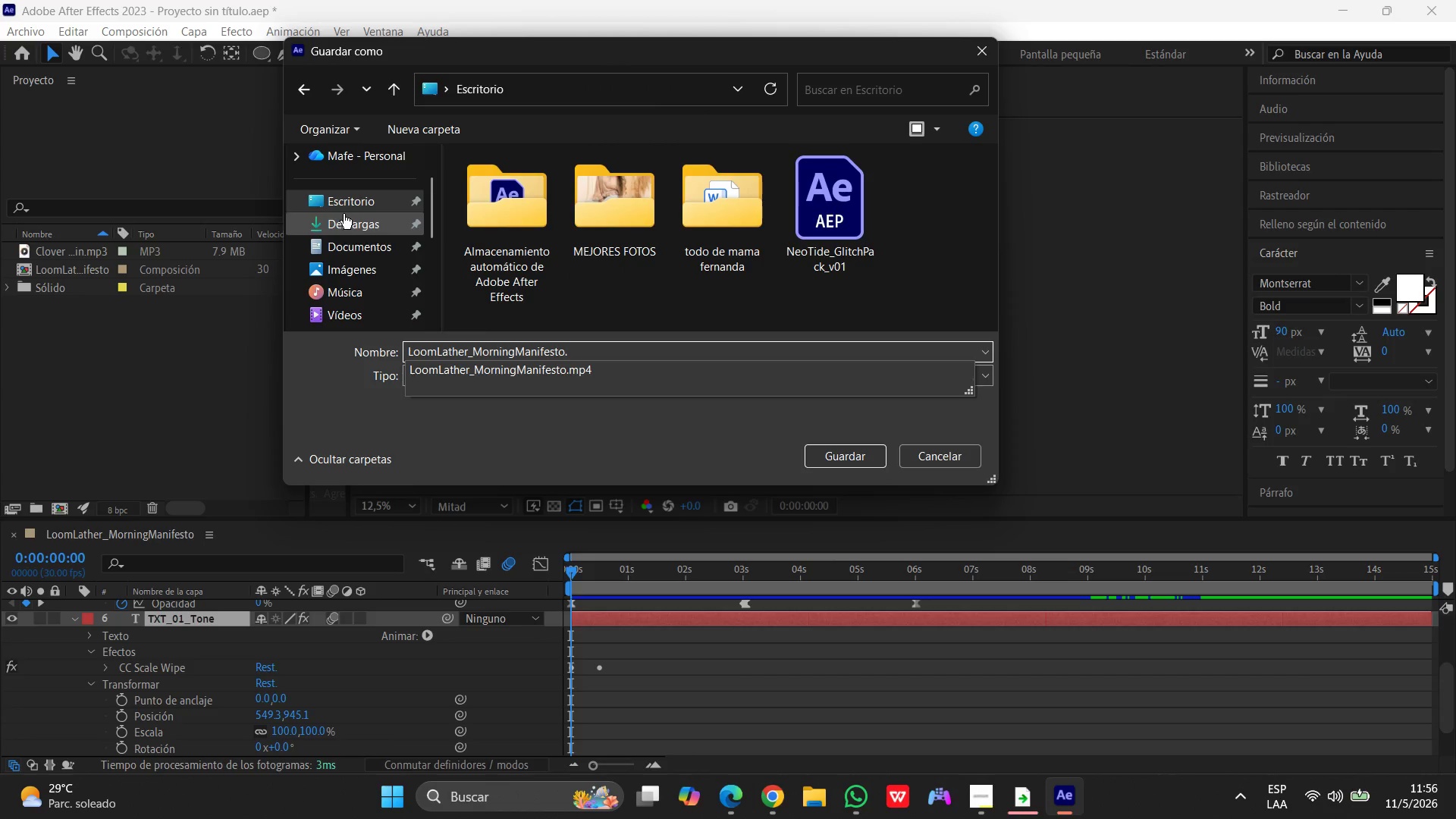 
left_click([344, 201])
 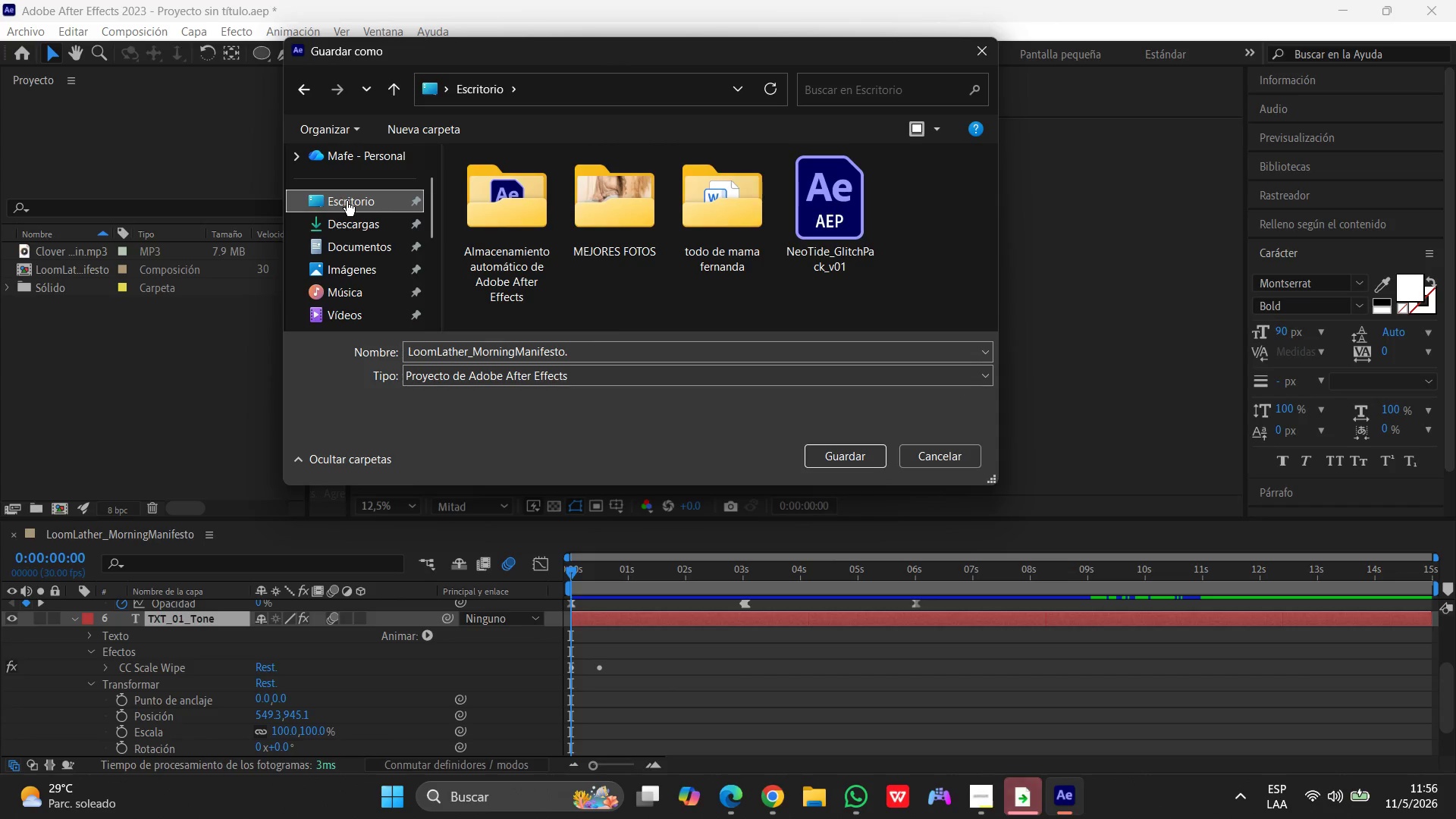 
left_click([347, 200])
 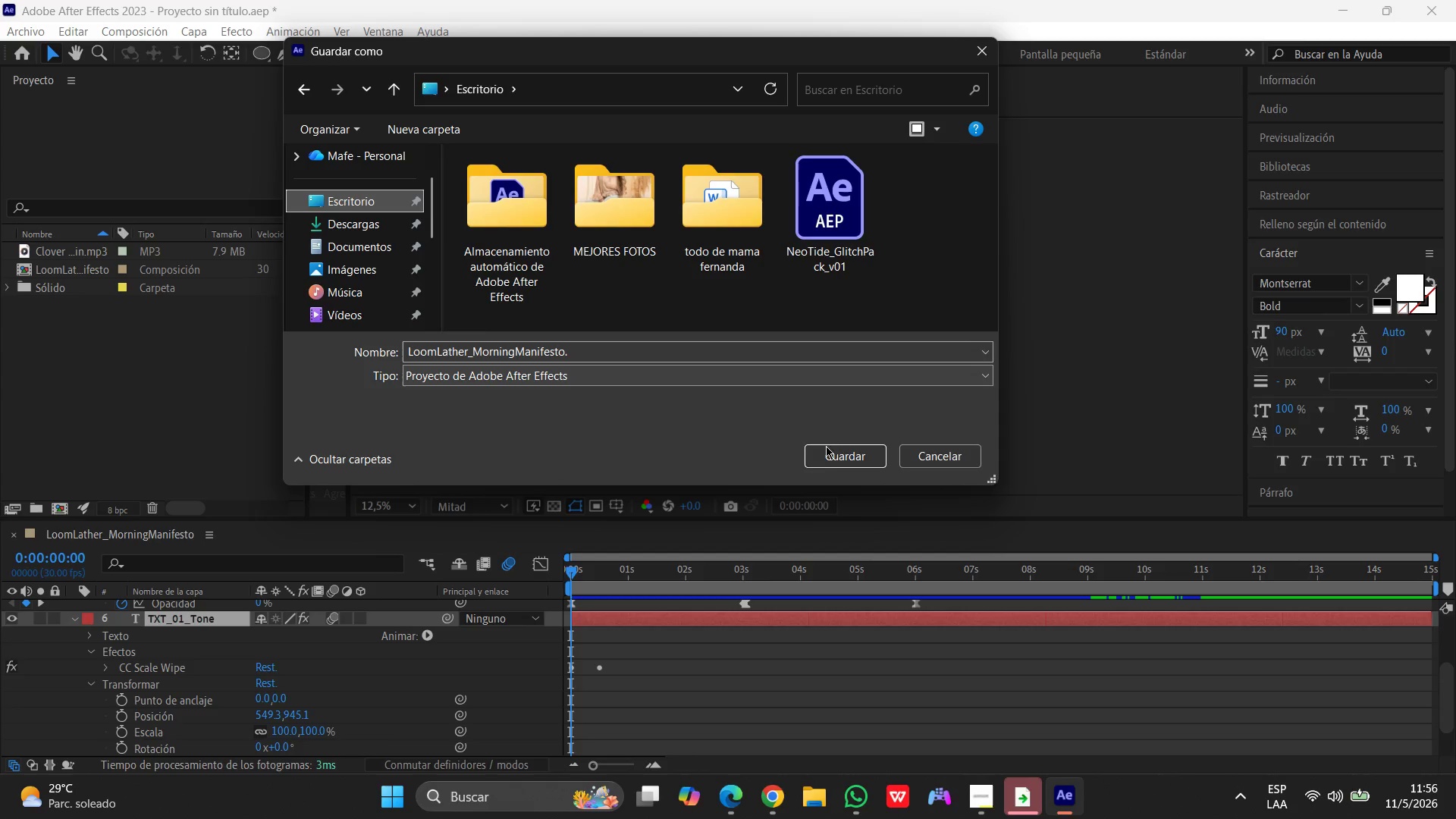 
left_click([842, 459])
 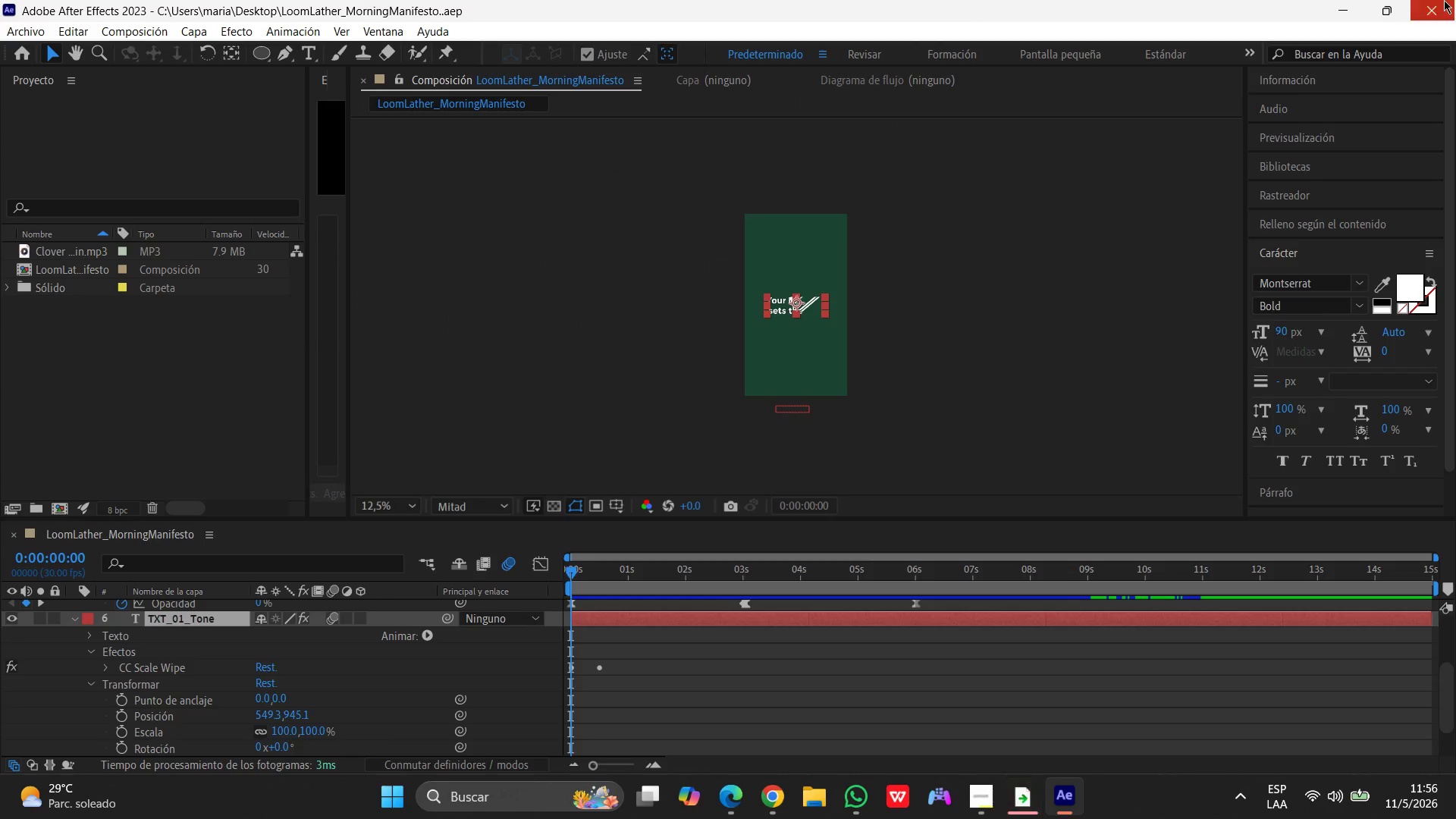 
left_click([1337, 10])
 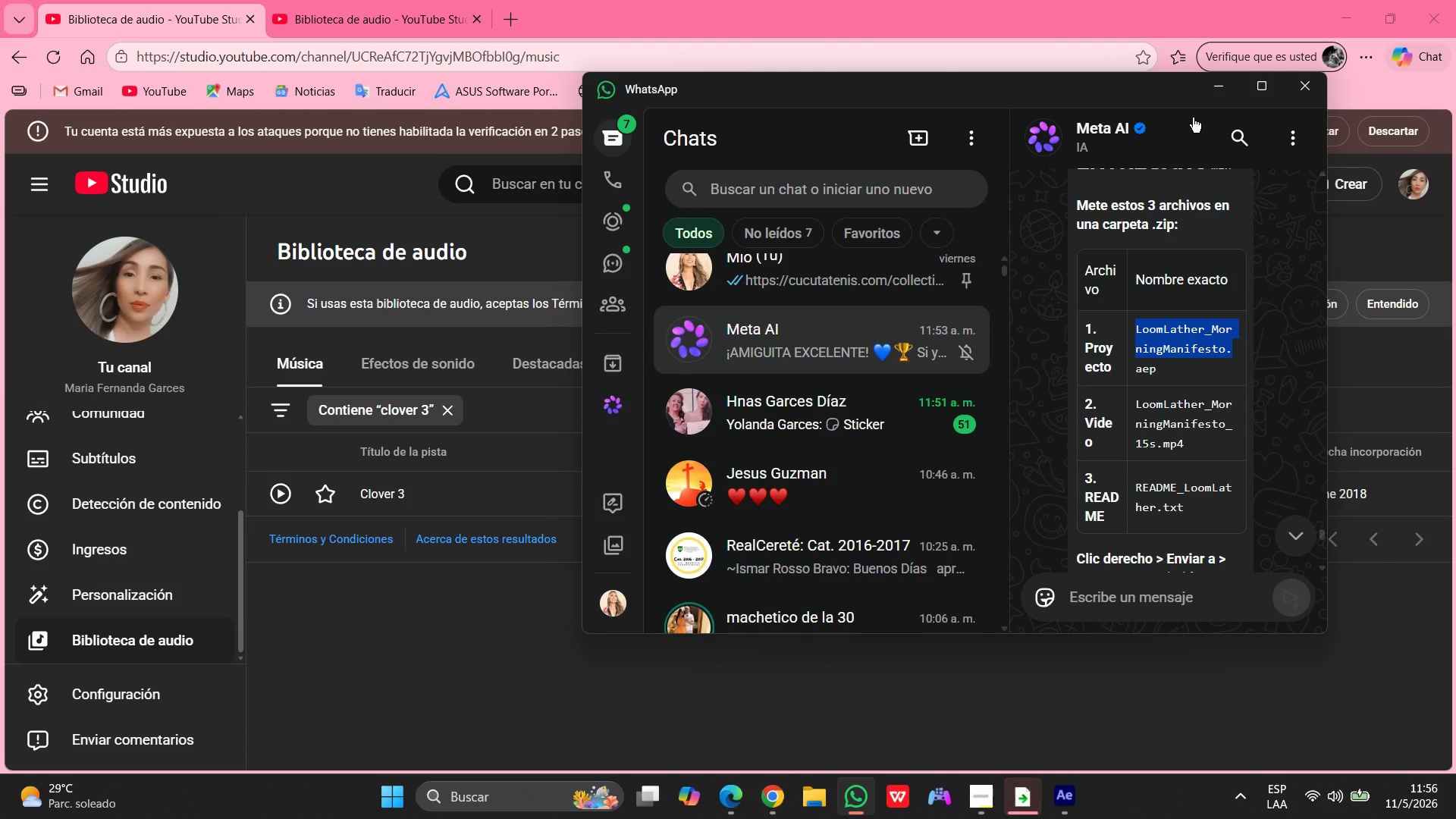 
left_click([1216, 89])
 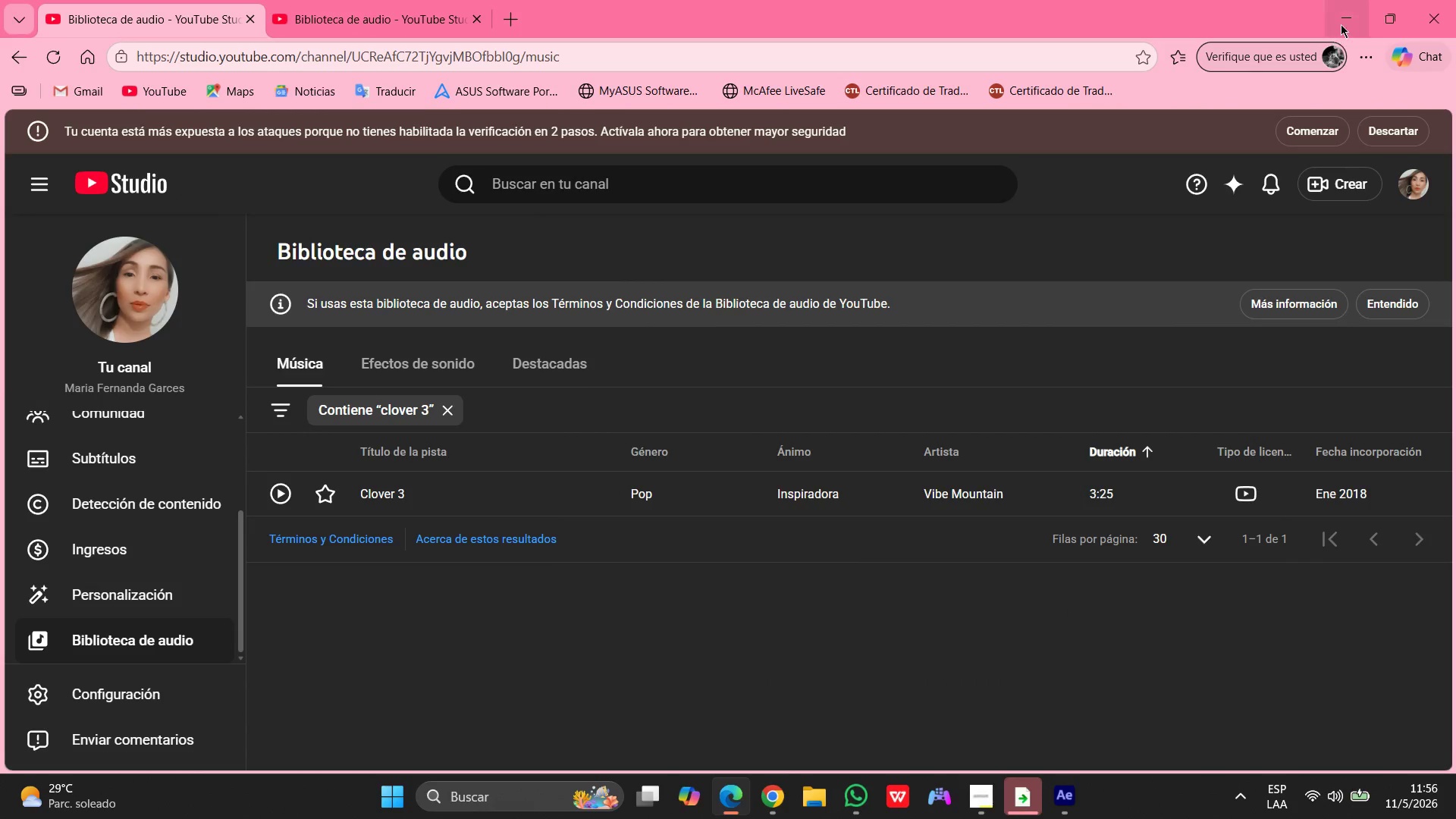 
left_click([1348, 10])
 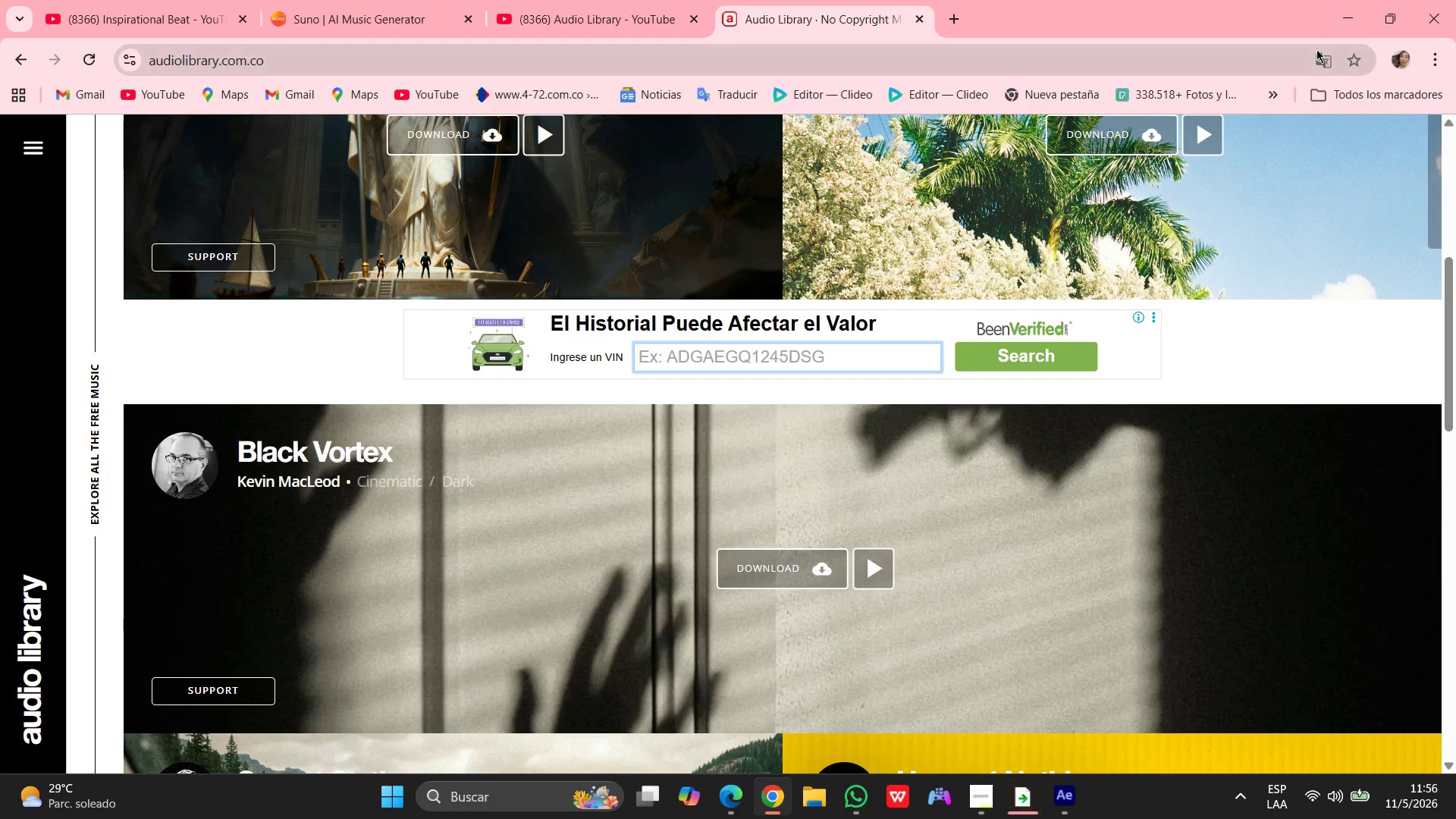 
left_click([1343, 23])
 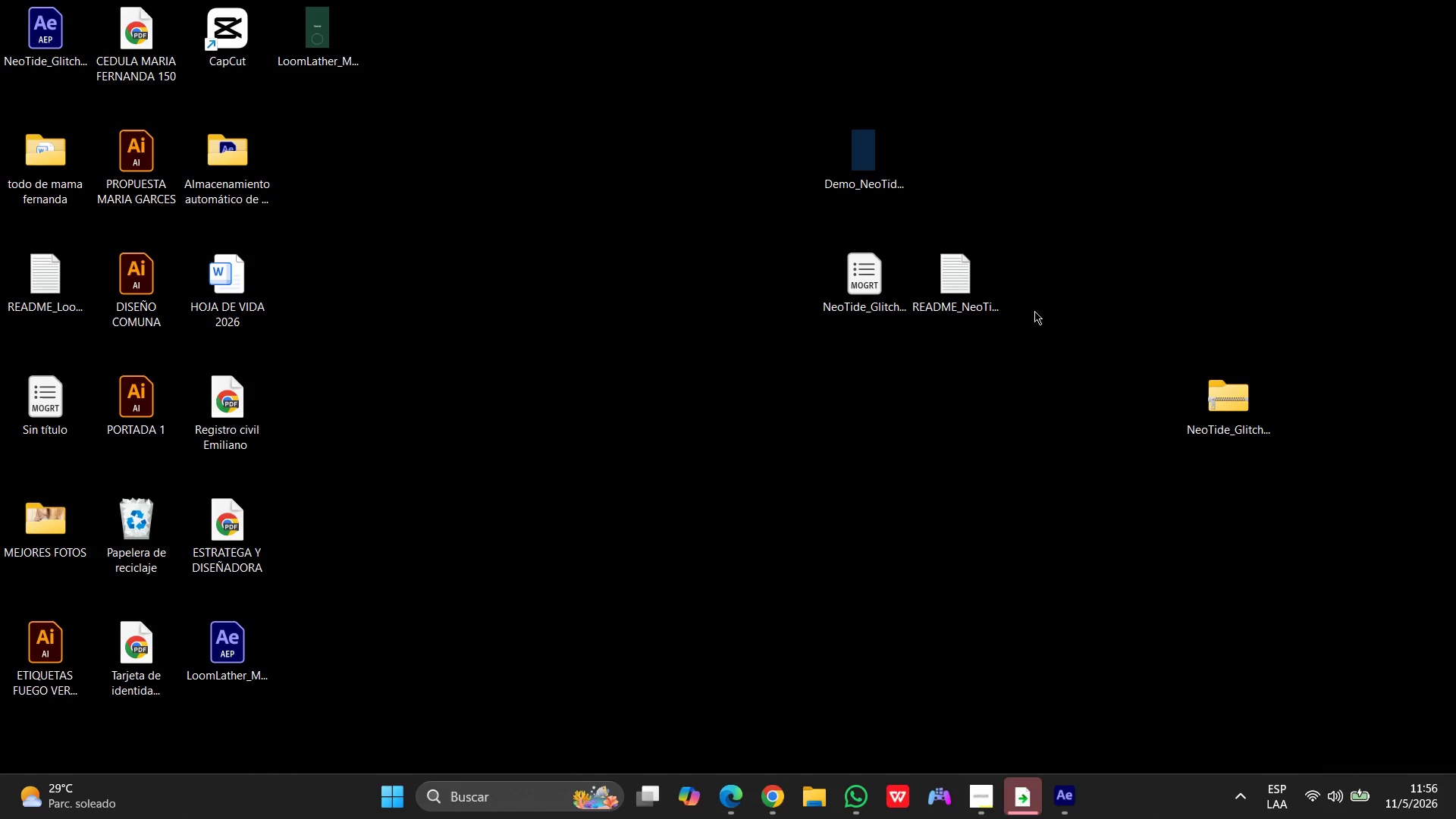 
left_click([956, 280])
 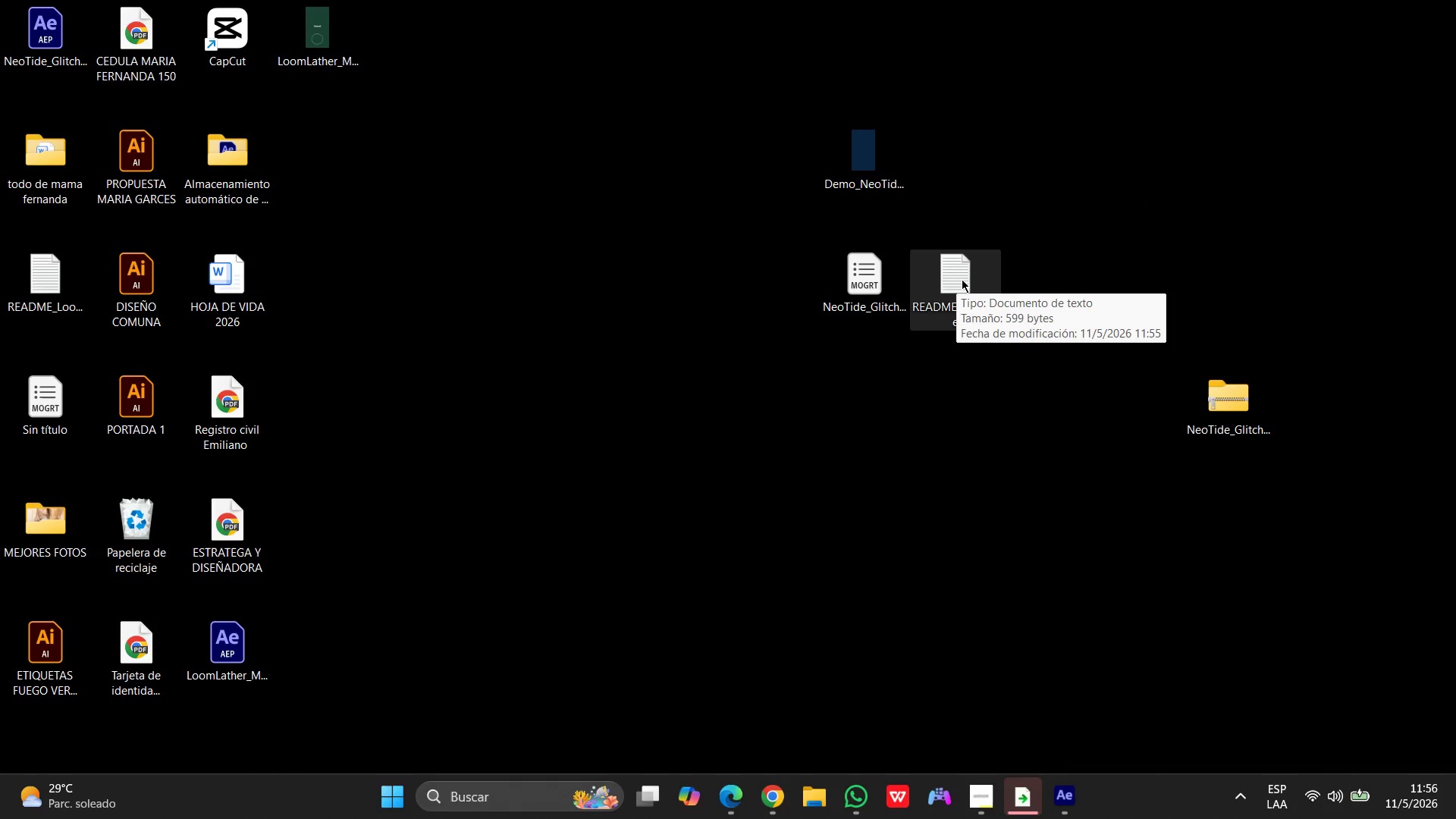 
left_click([863, 275])
 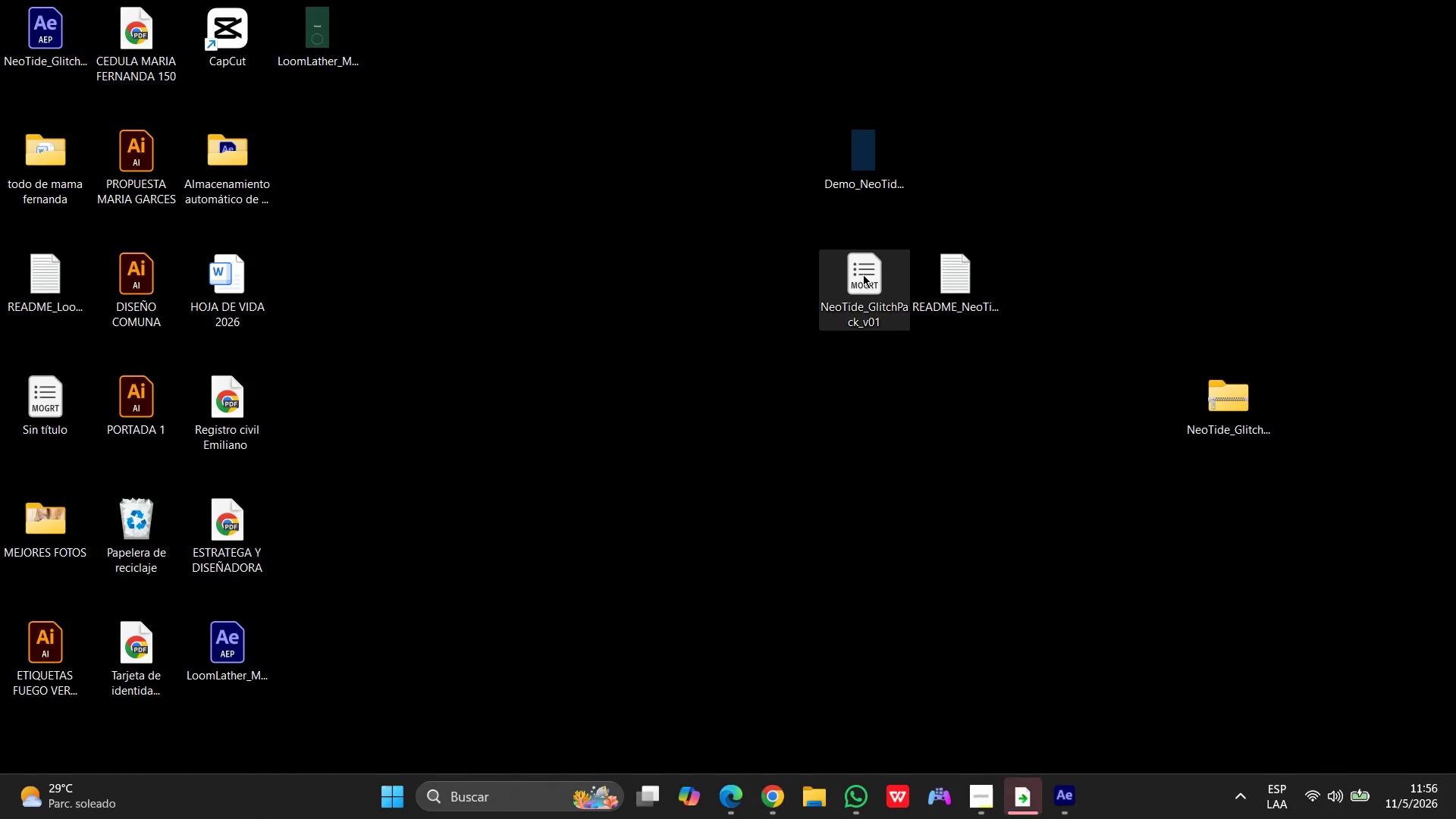 
key(Delete)
 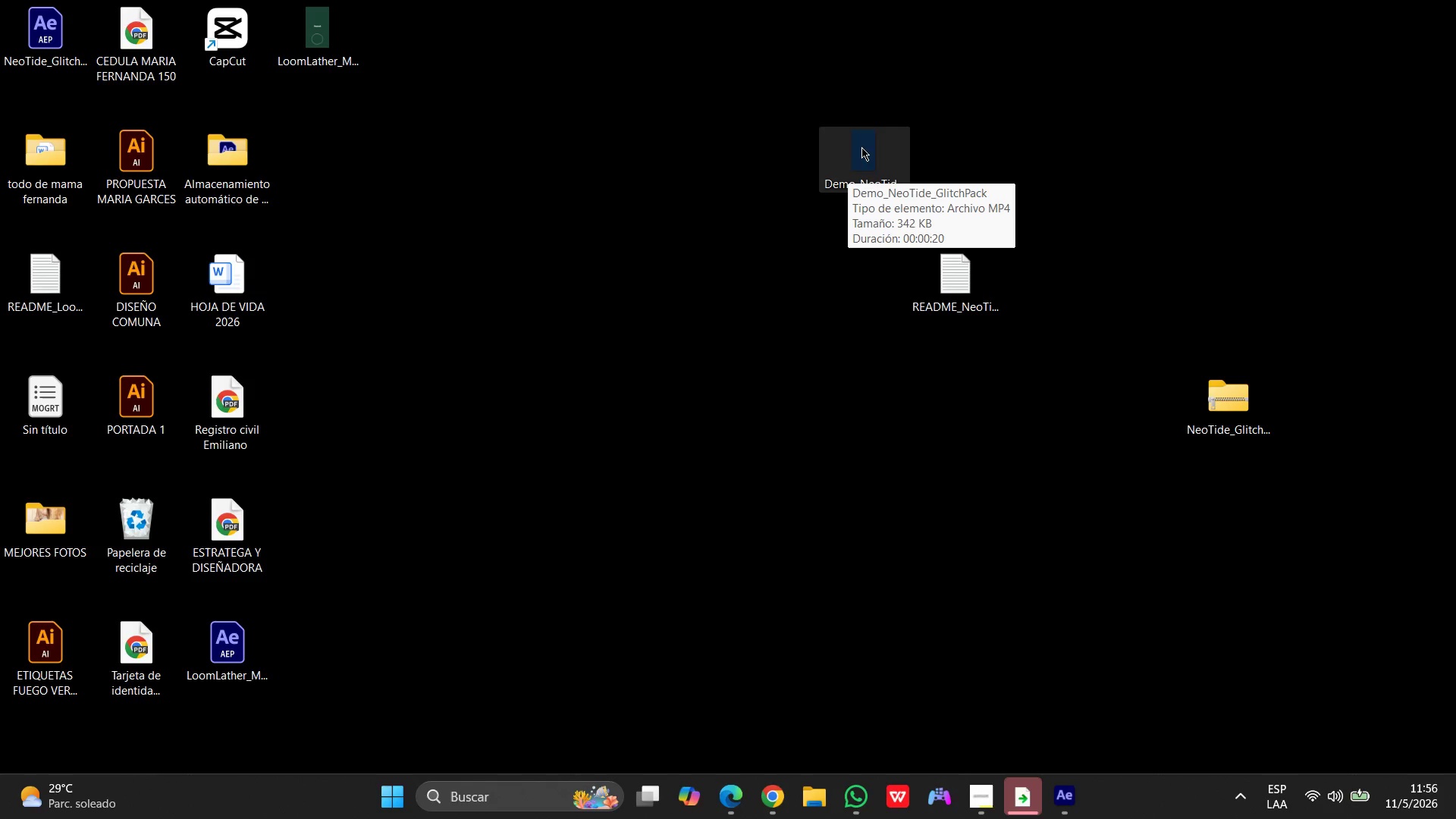 
left_click([861, 147])
 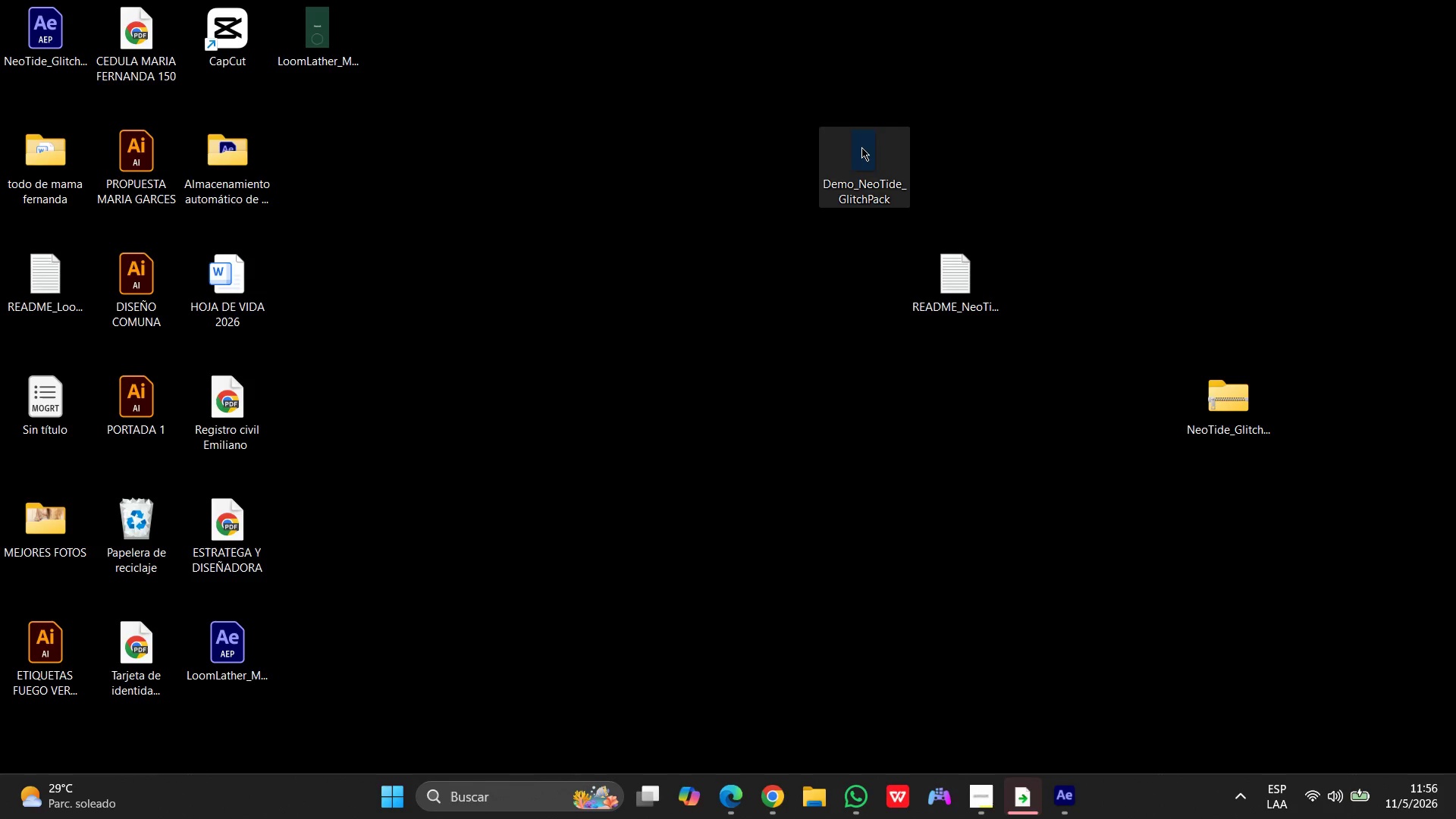 
key(Delete)
 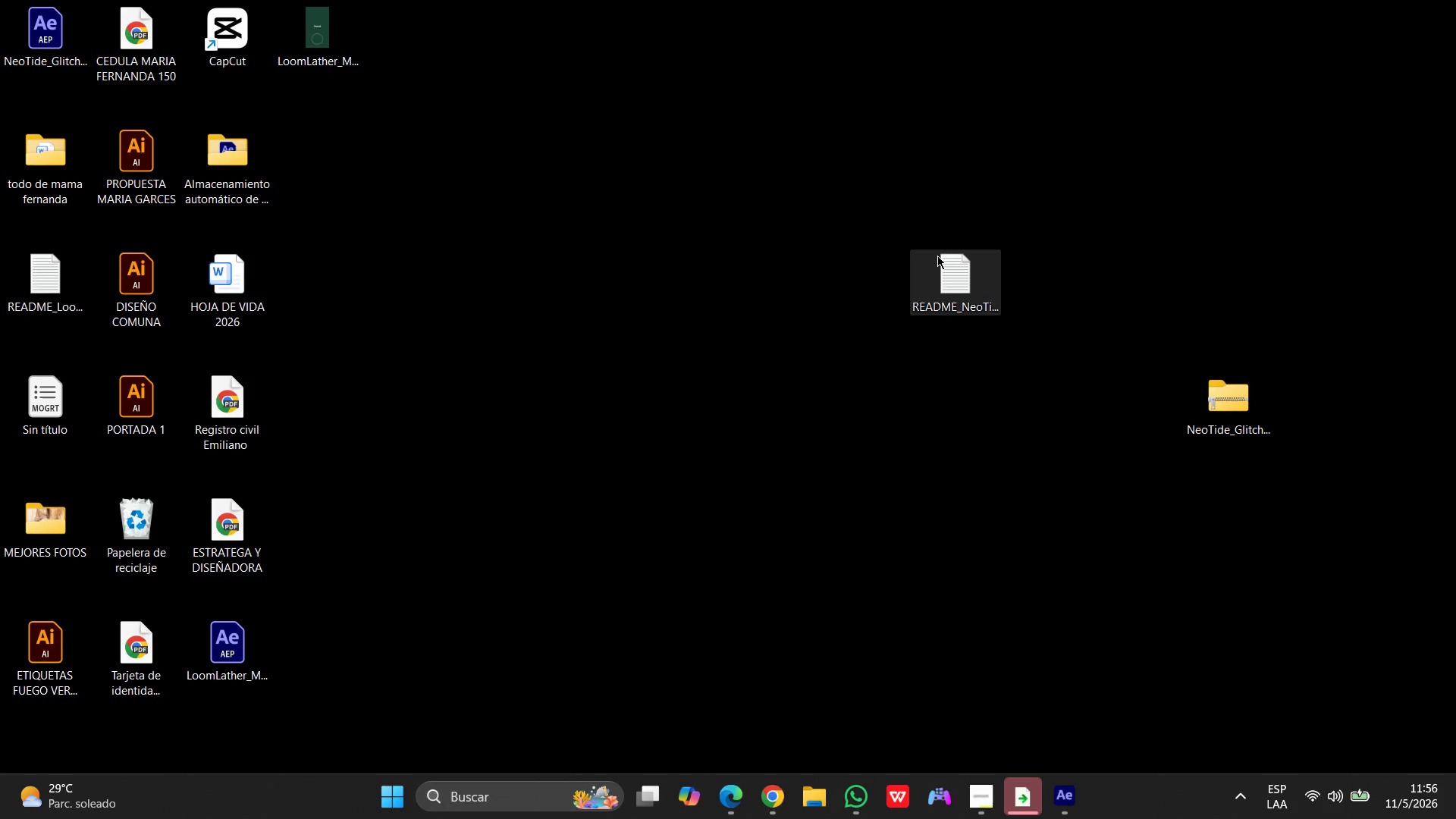 
key(Delete)
 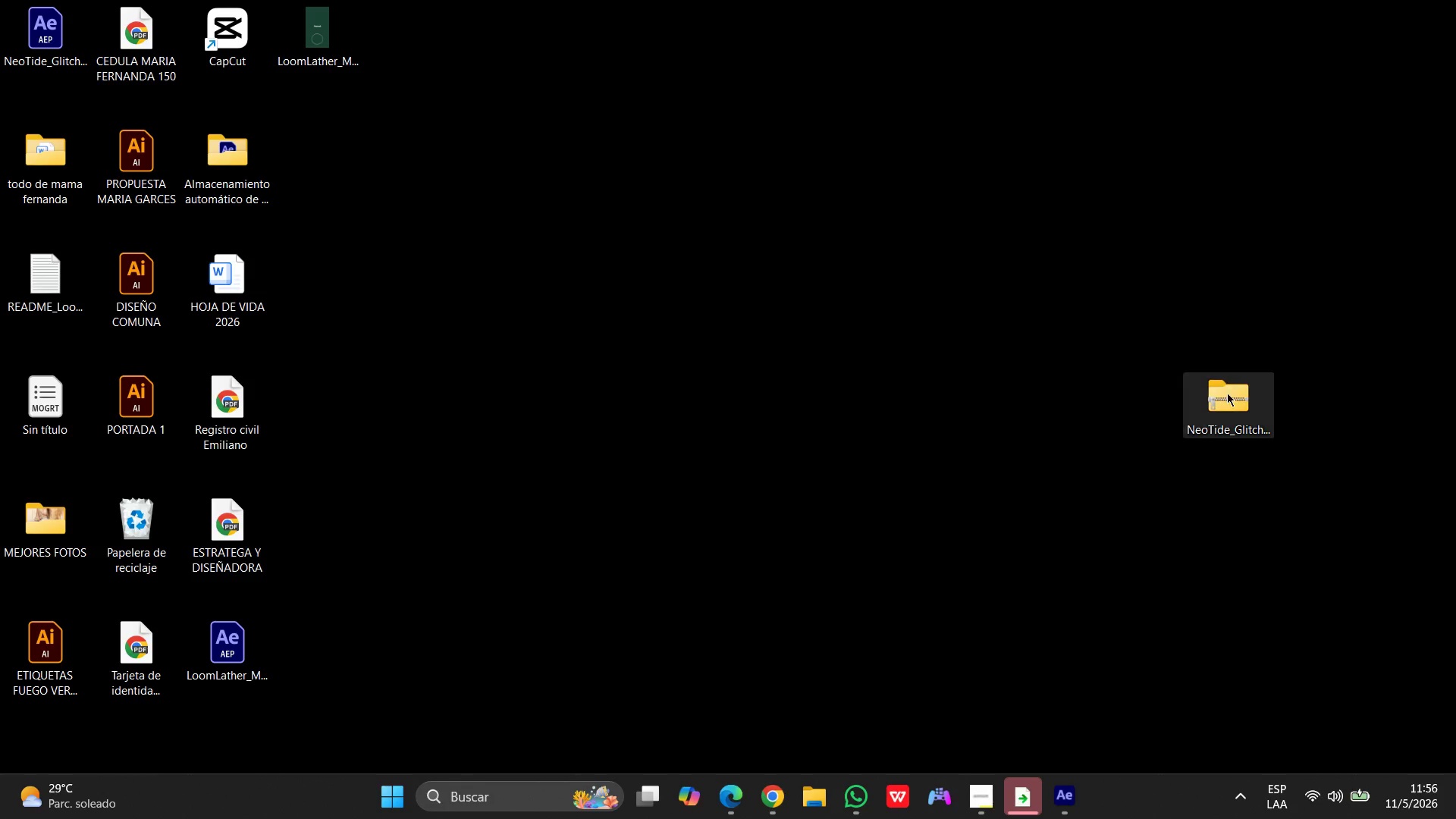 
left_click([1241, 418])
 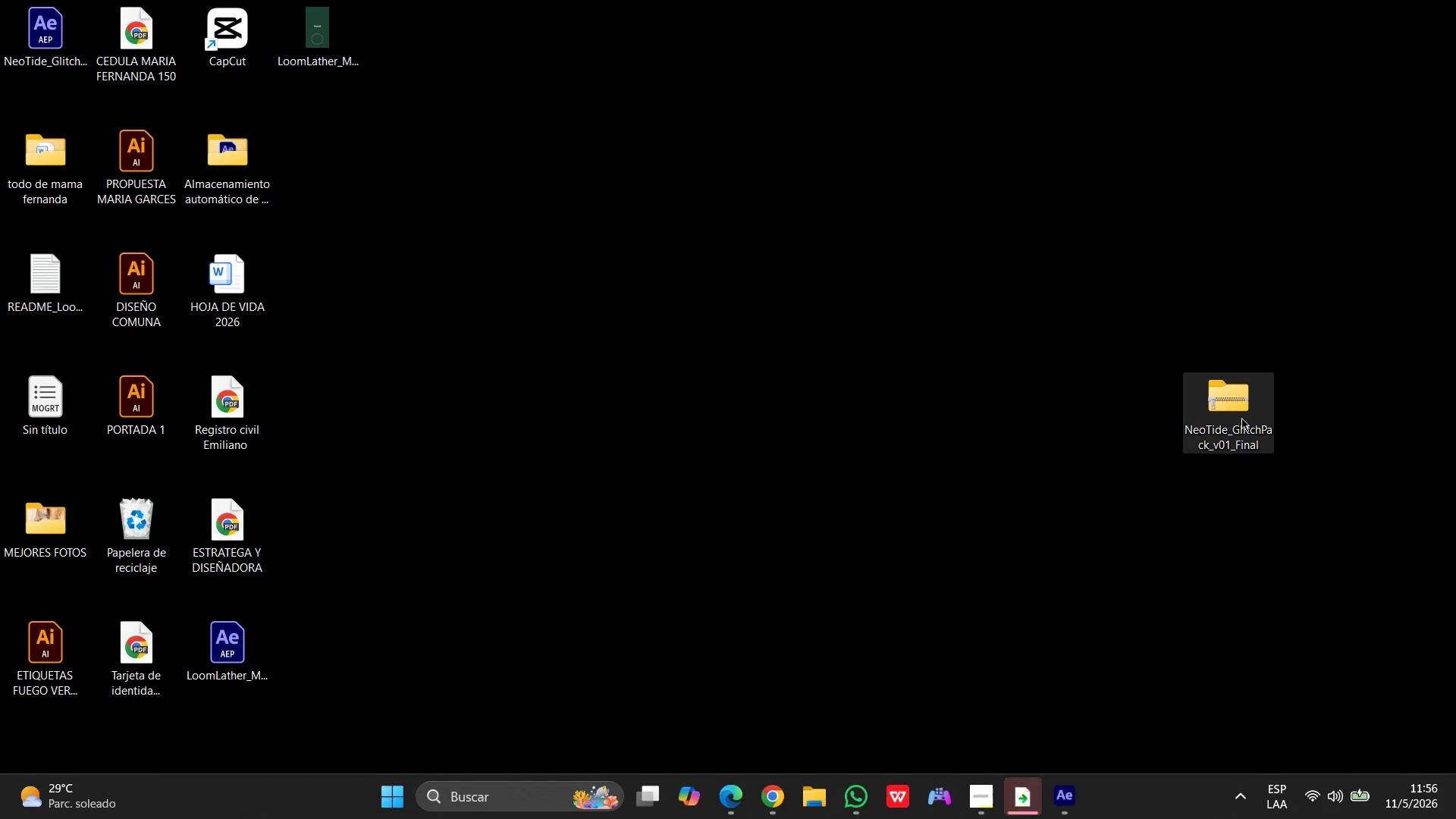 
key(Delete)
 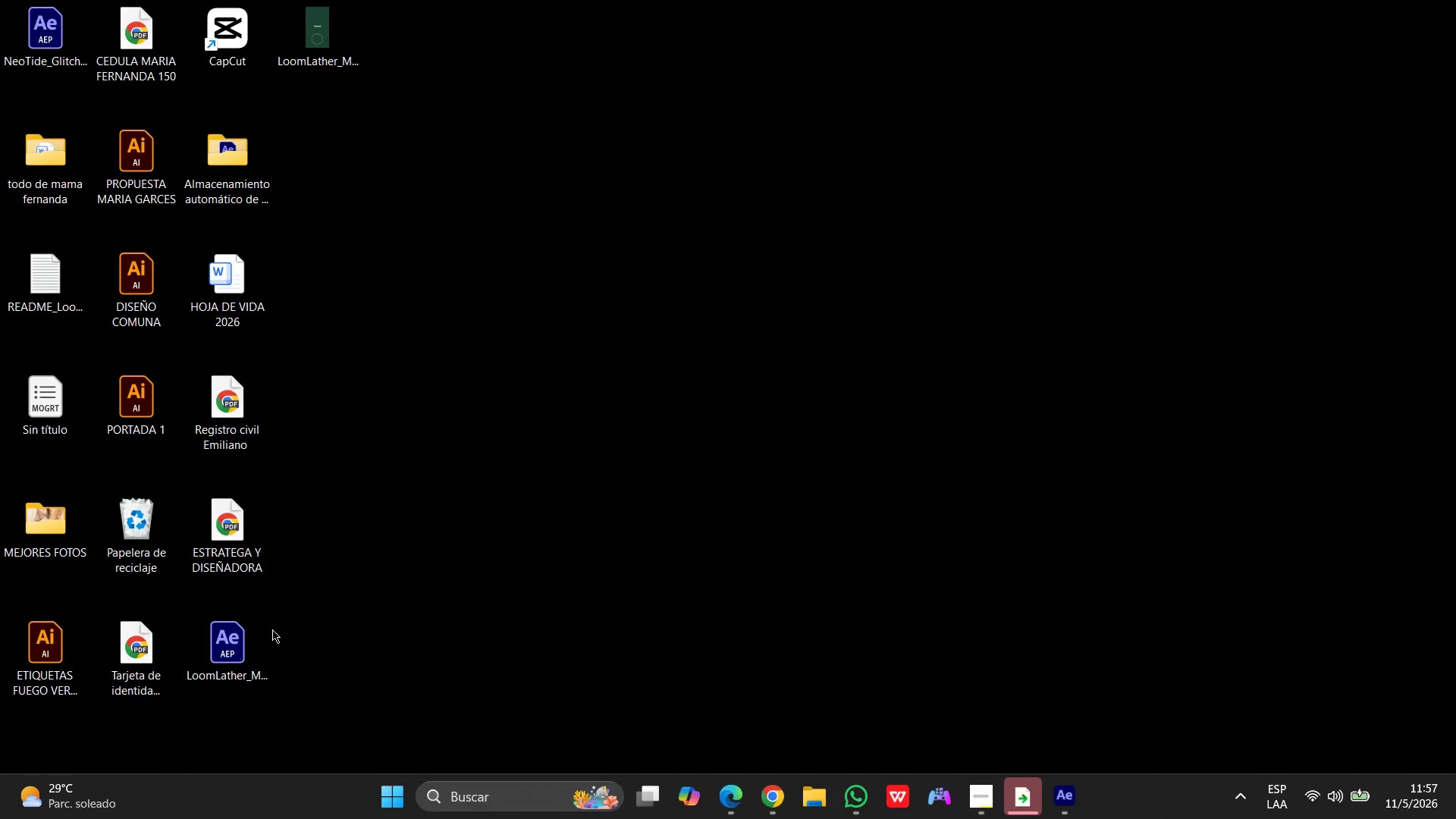 
left_click_drag(start_coordinate=[226, 650], to_coordinate=[817, 191])
 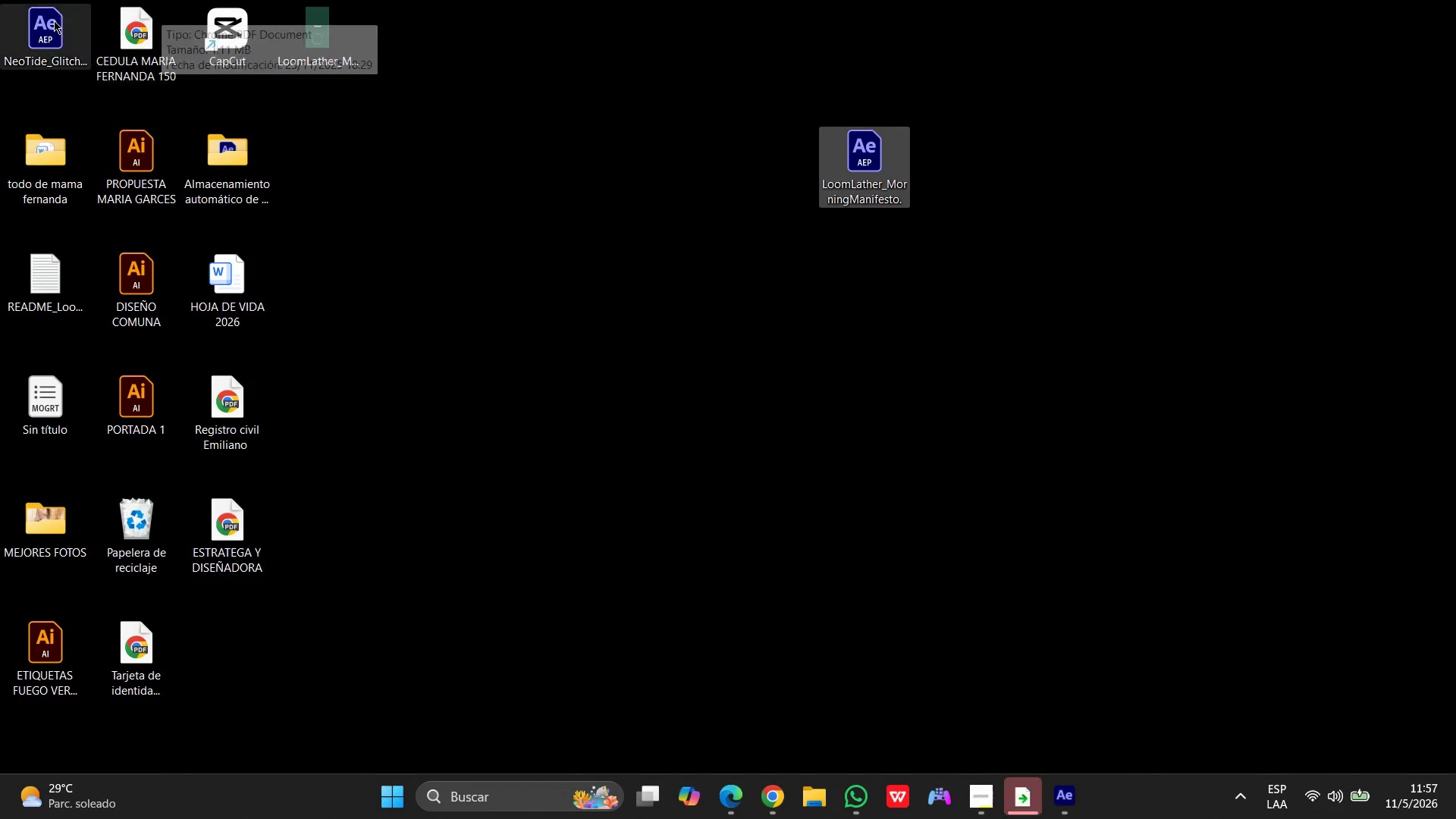 
left_click_drag(start_coordinate=[42, 23], to_coordinate=[712, 212])
 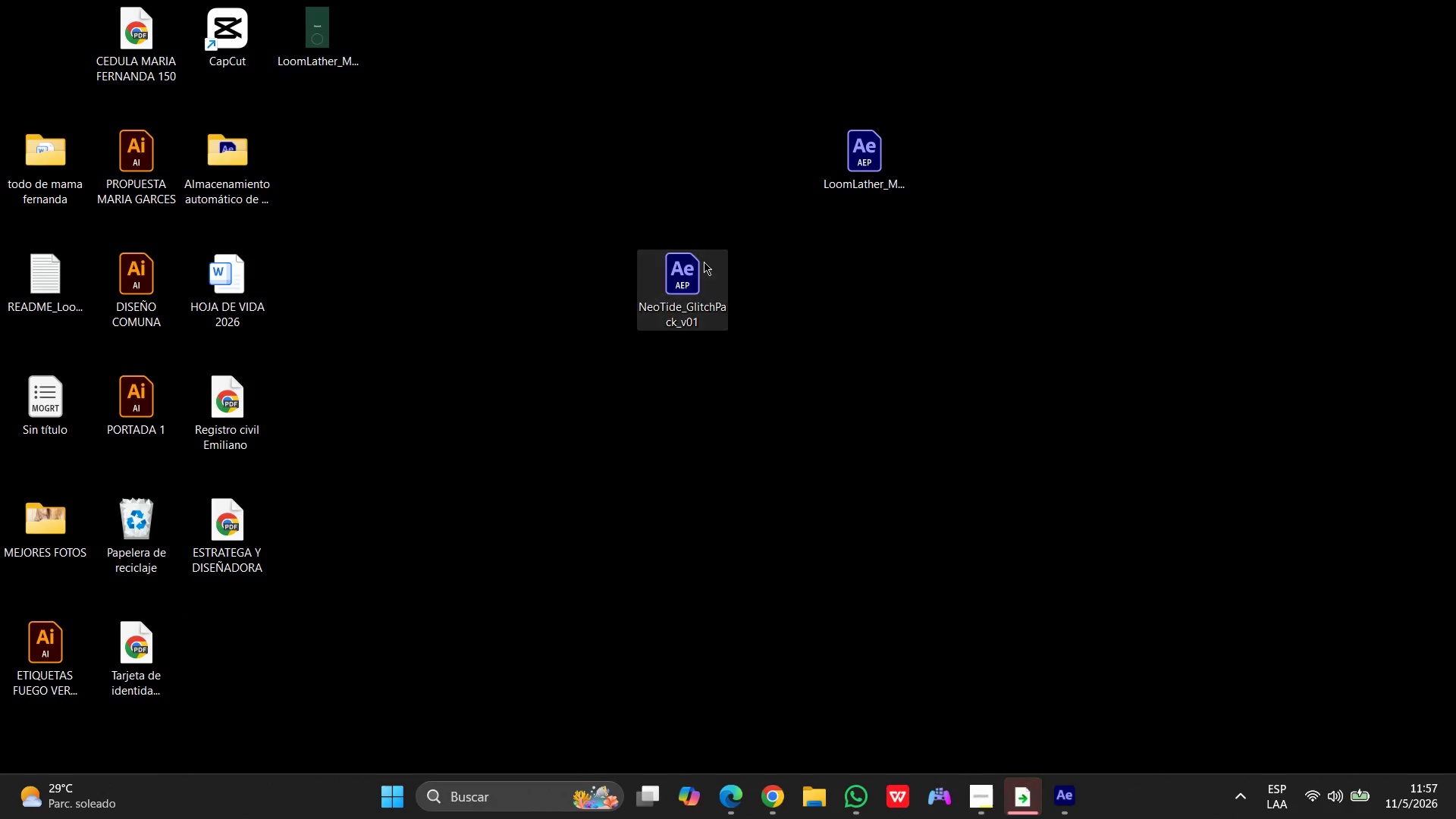 
left_click([702, 262])
 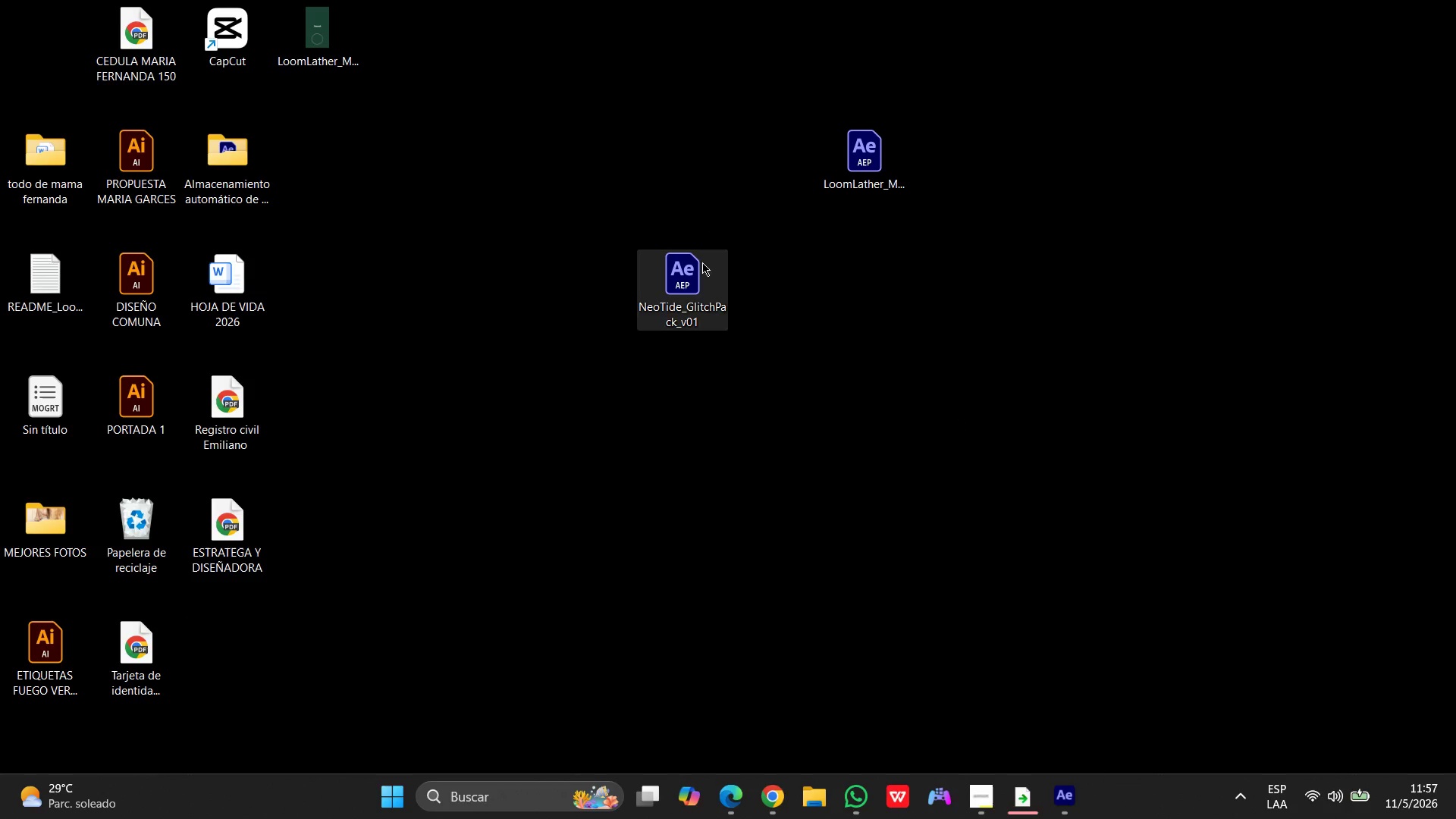 
key(Delete)
 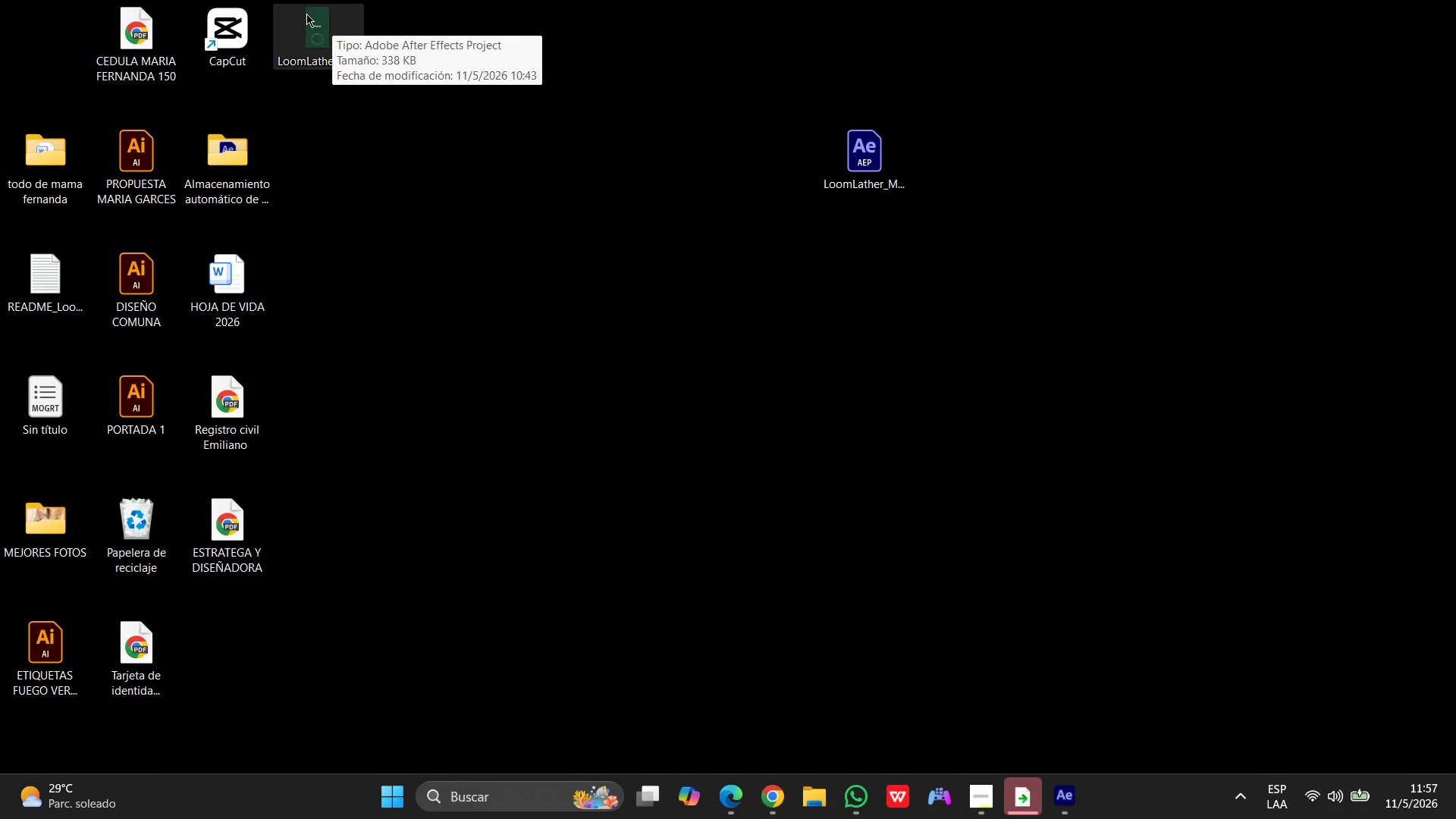 
left_click_drag(start_coordinate=[306, 13], to_coordinate=[974, 124])
 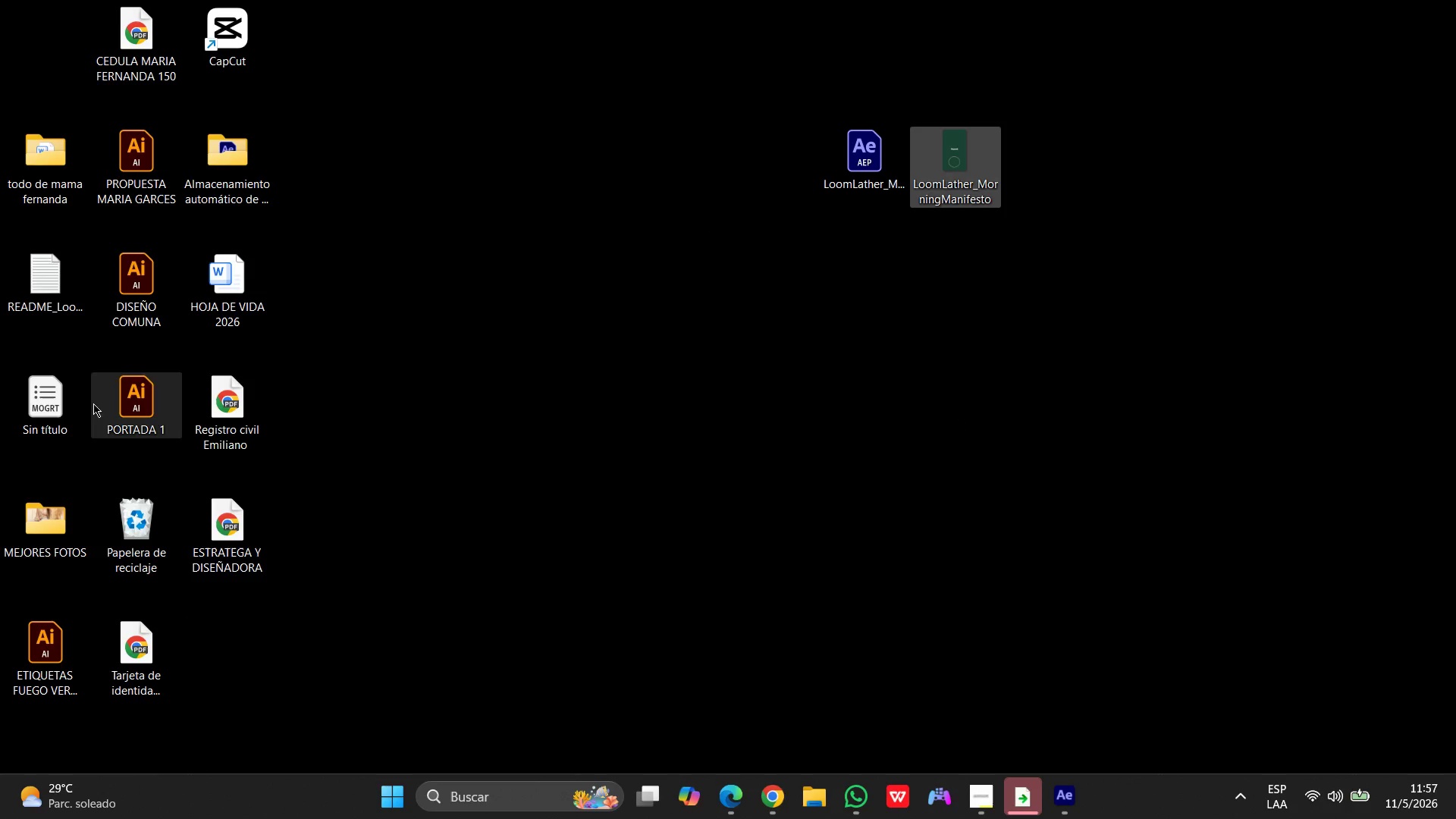 
left_click([65, 398])
 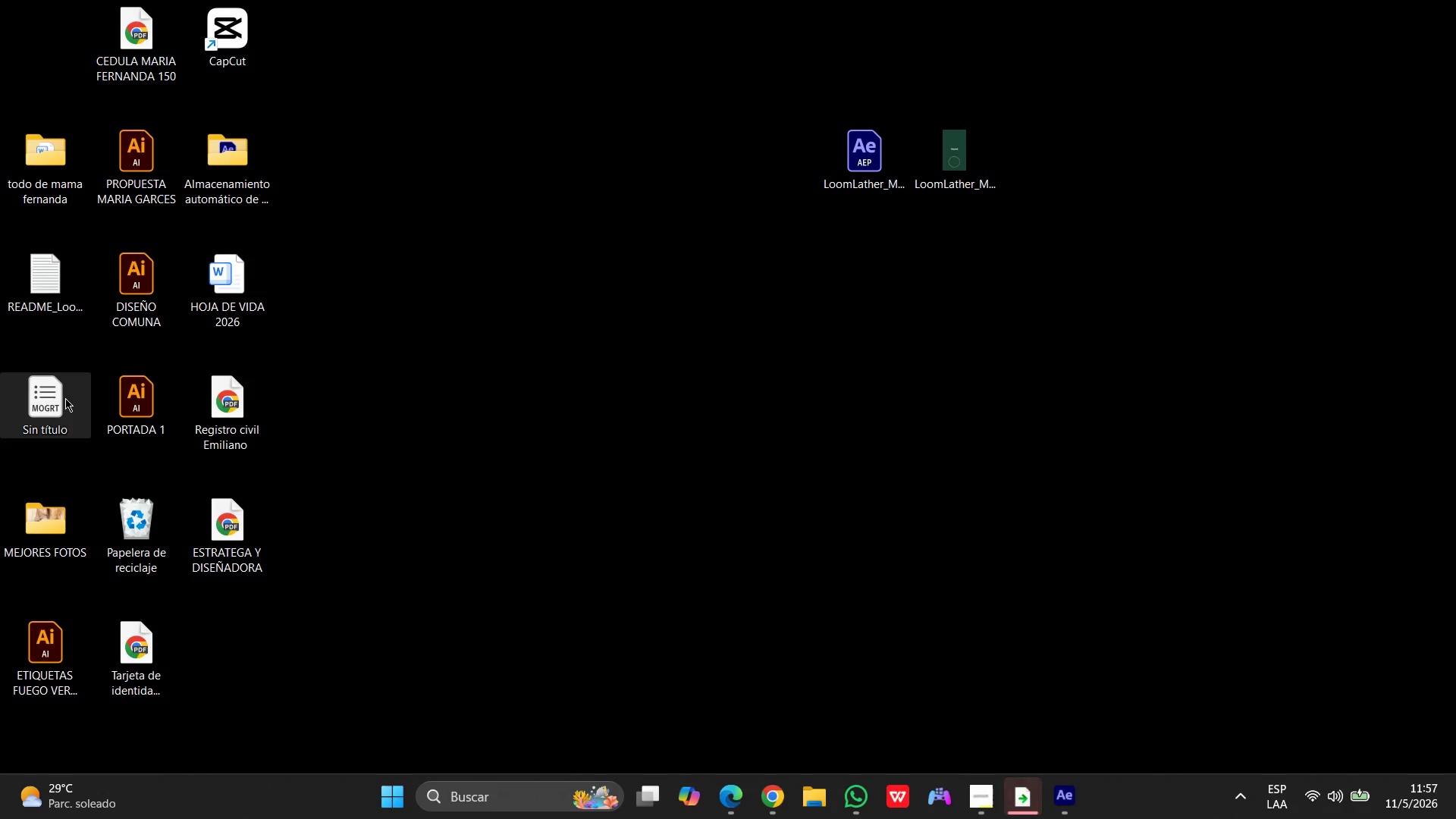 
key(Delete)
 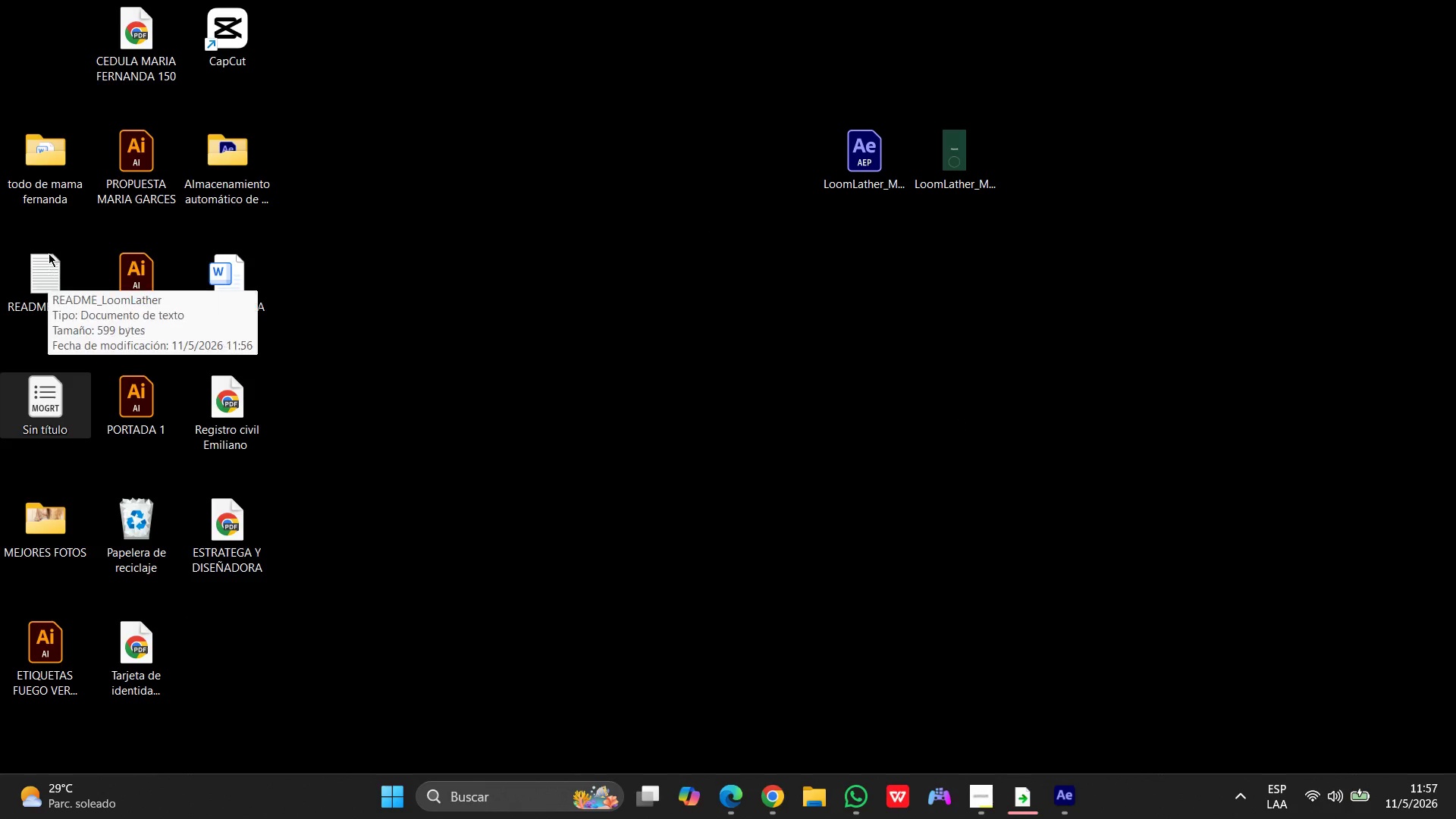 
left_click([49, 253])
 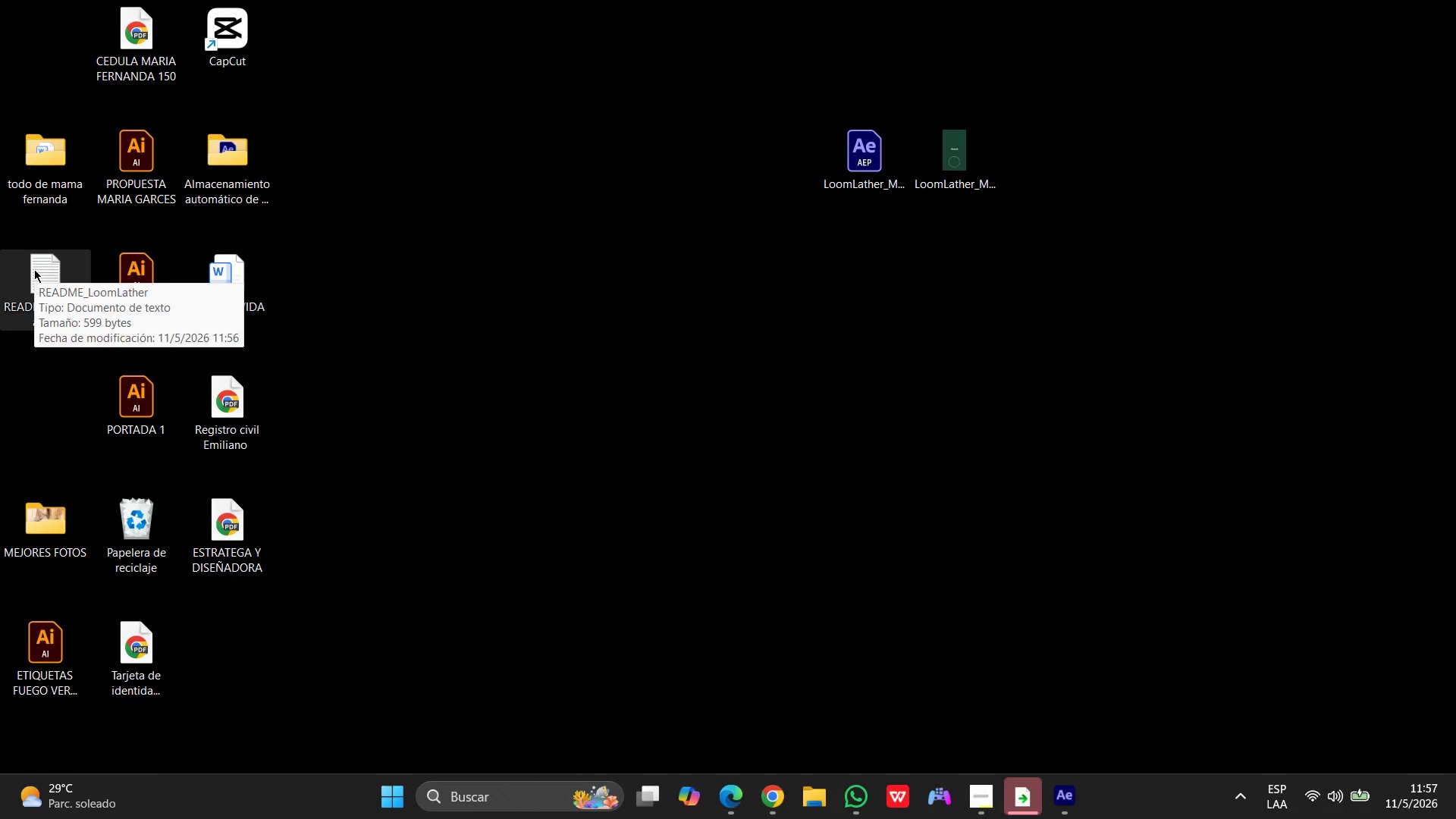 
left_click_drag(start_coordinate=[34, 269], to_coordinate=[907, 238])
 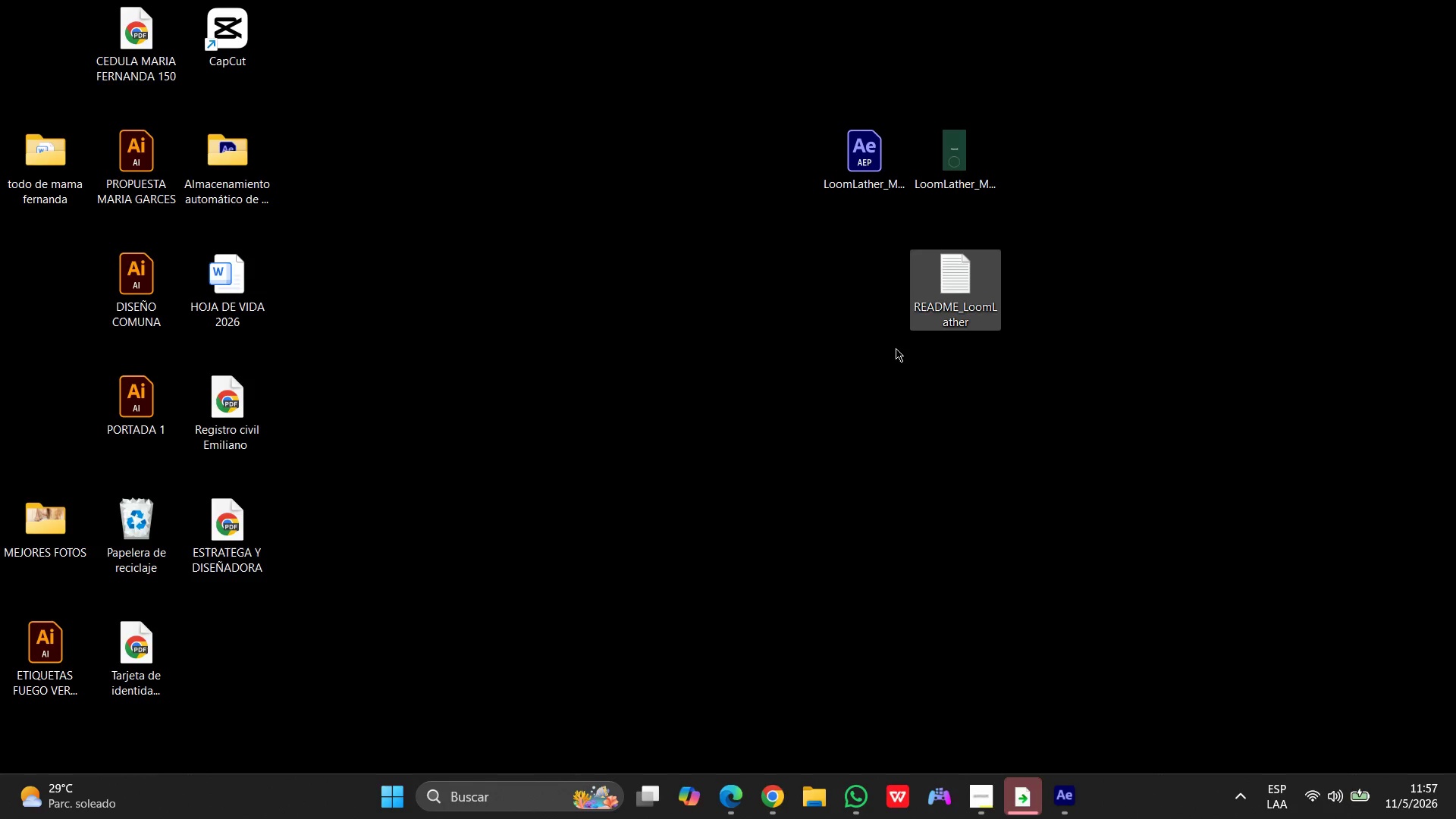 
left_click([961, 280])
 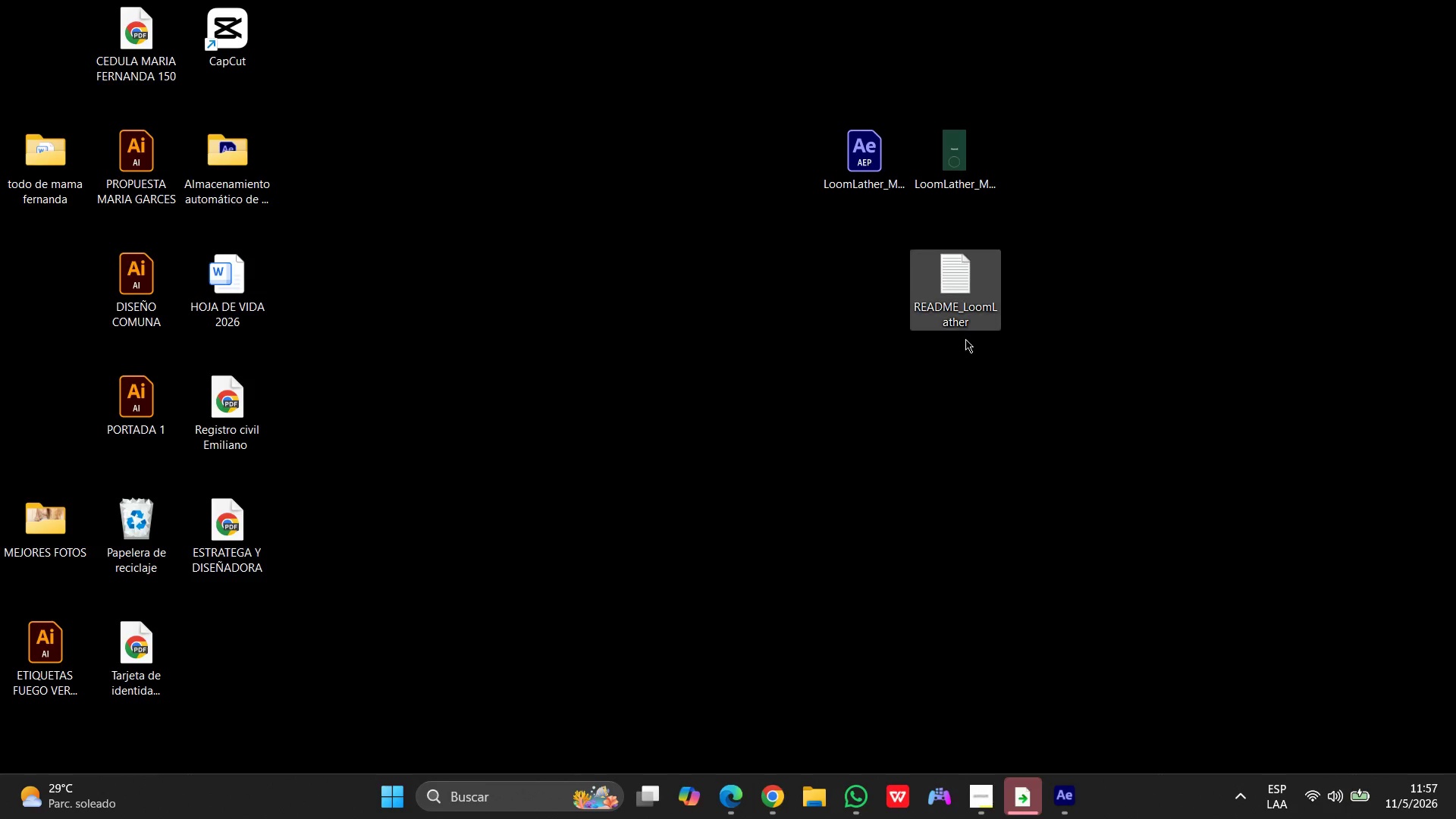 
left_click([950, 275])
 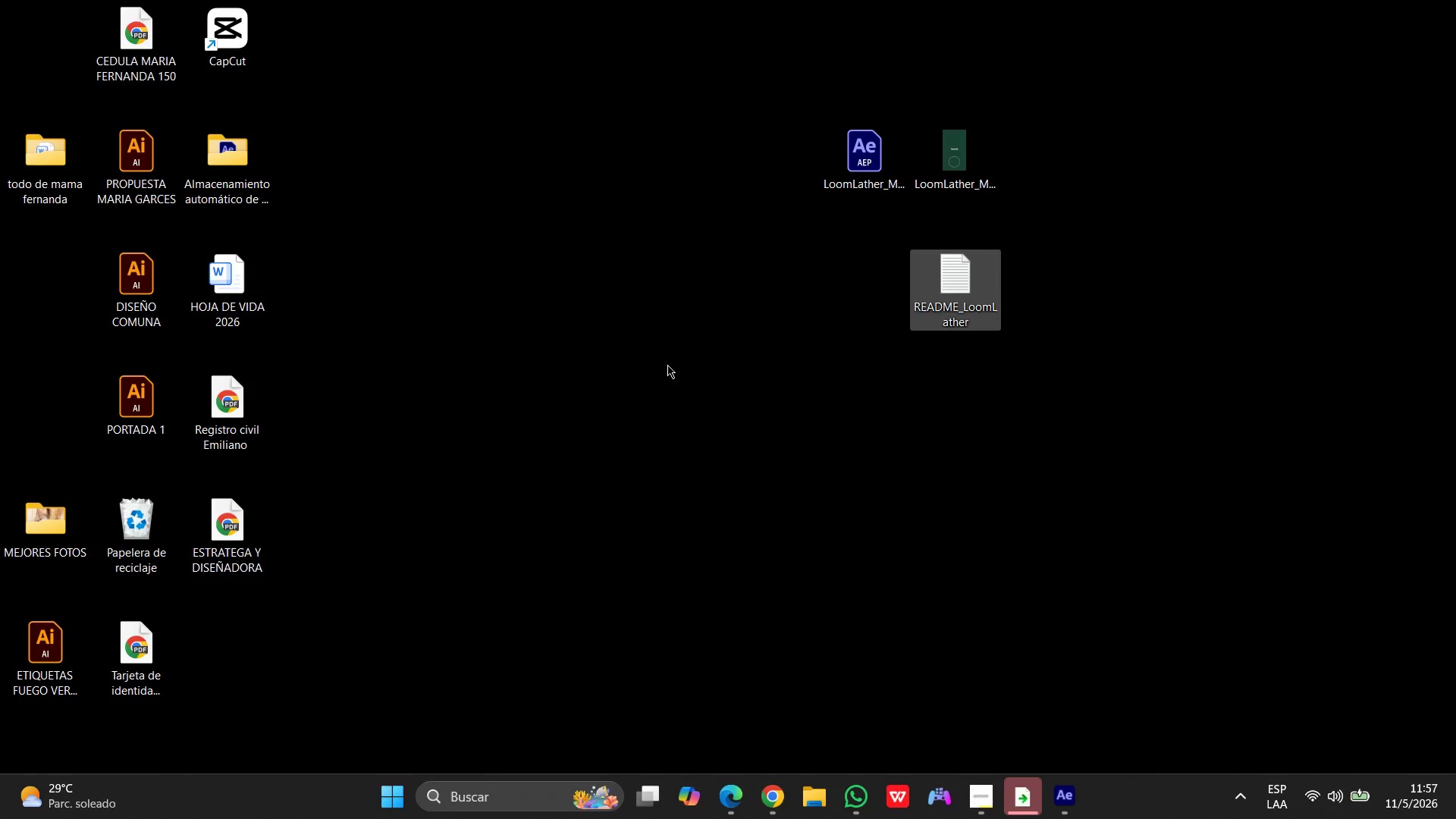 
left_click([812, 411])
 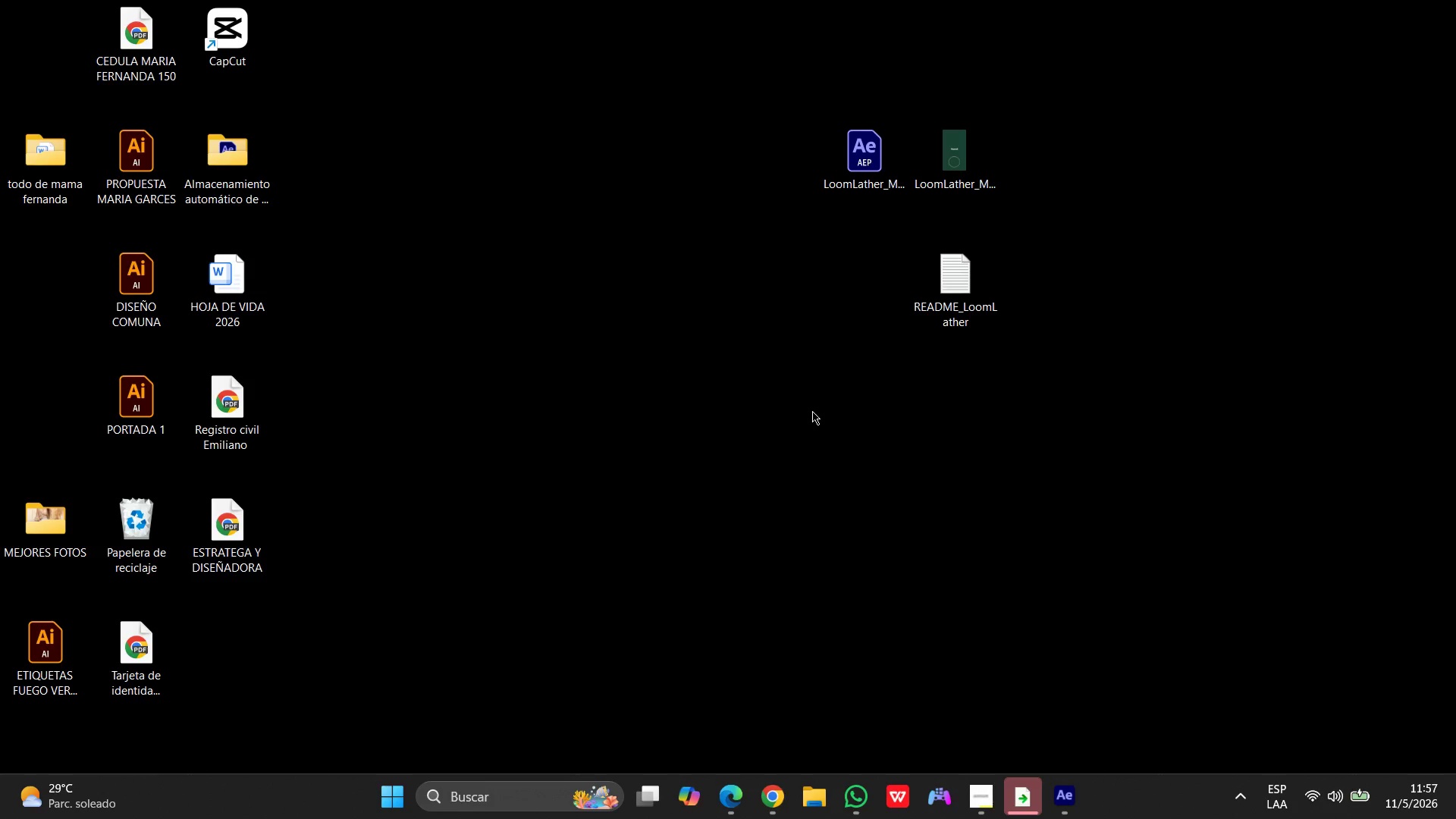 
wait(6.53)
 